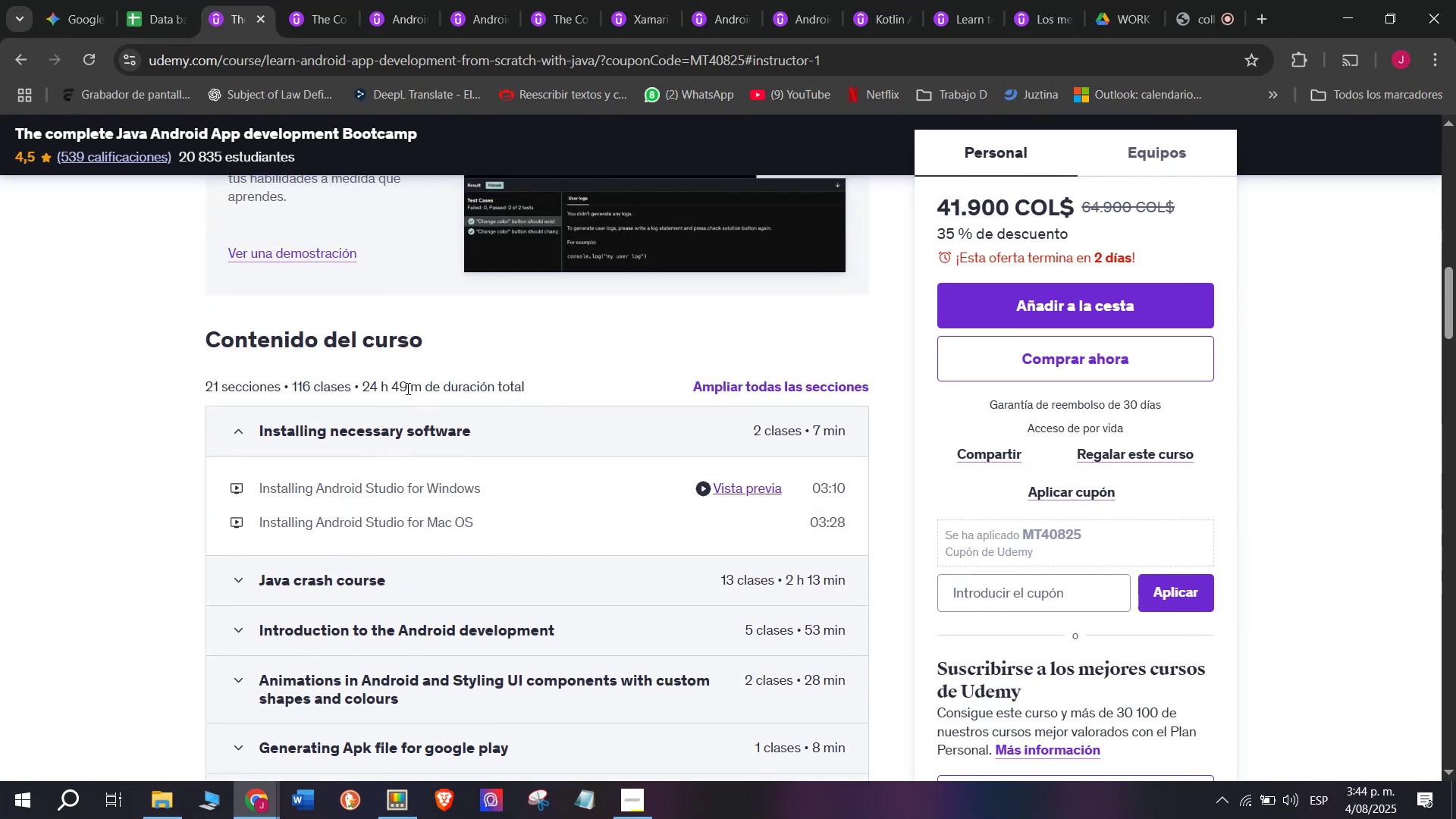 
left_click_drag(start_coordinate=[420, 386], to_coordinate=[366, 385])
 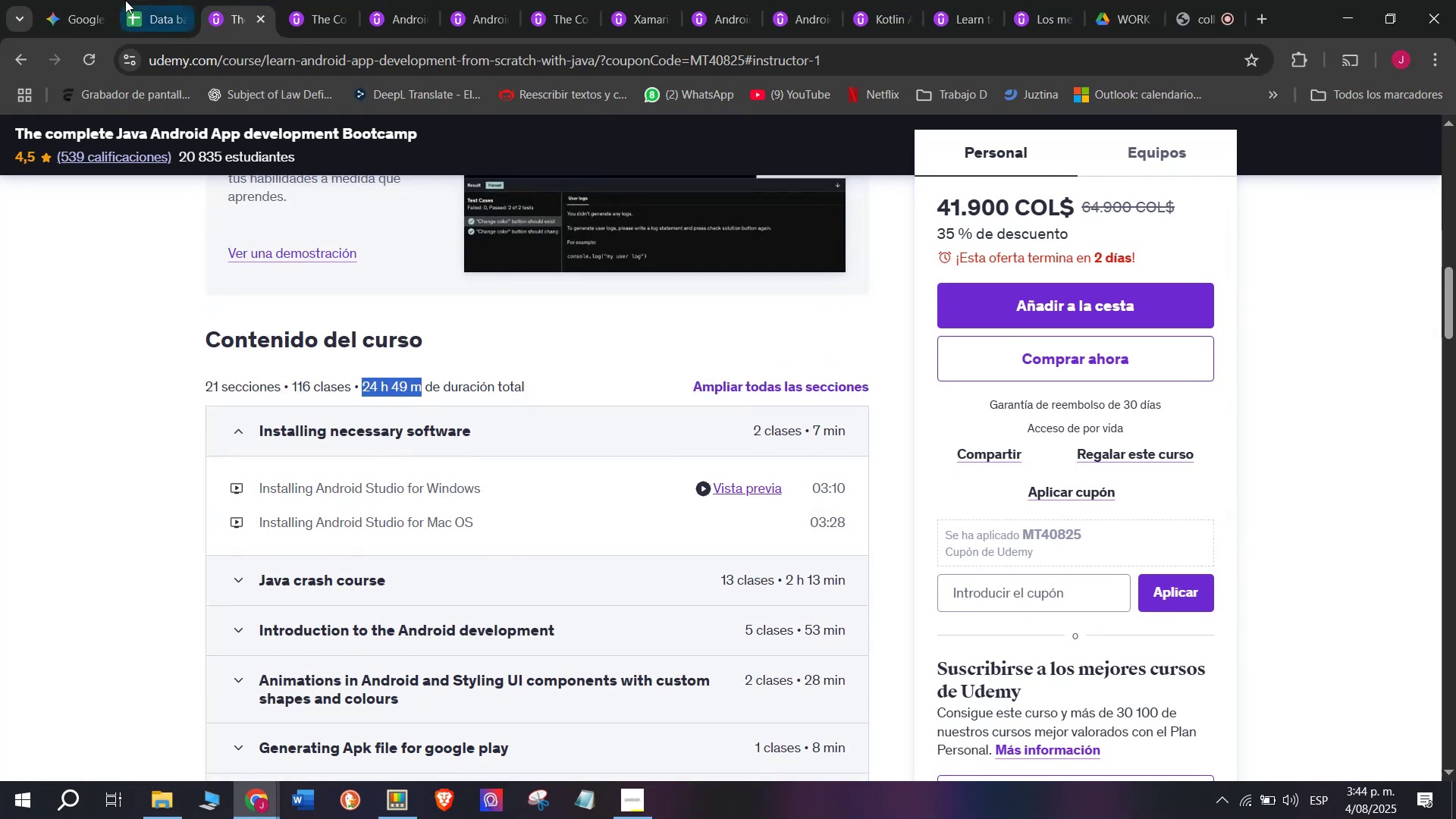 
key(Break)
 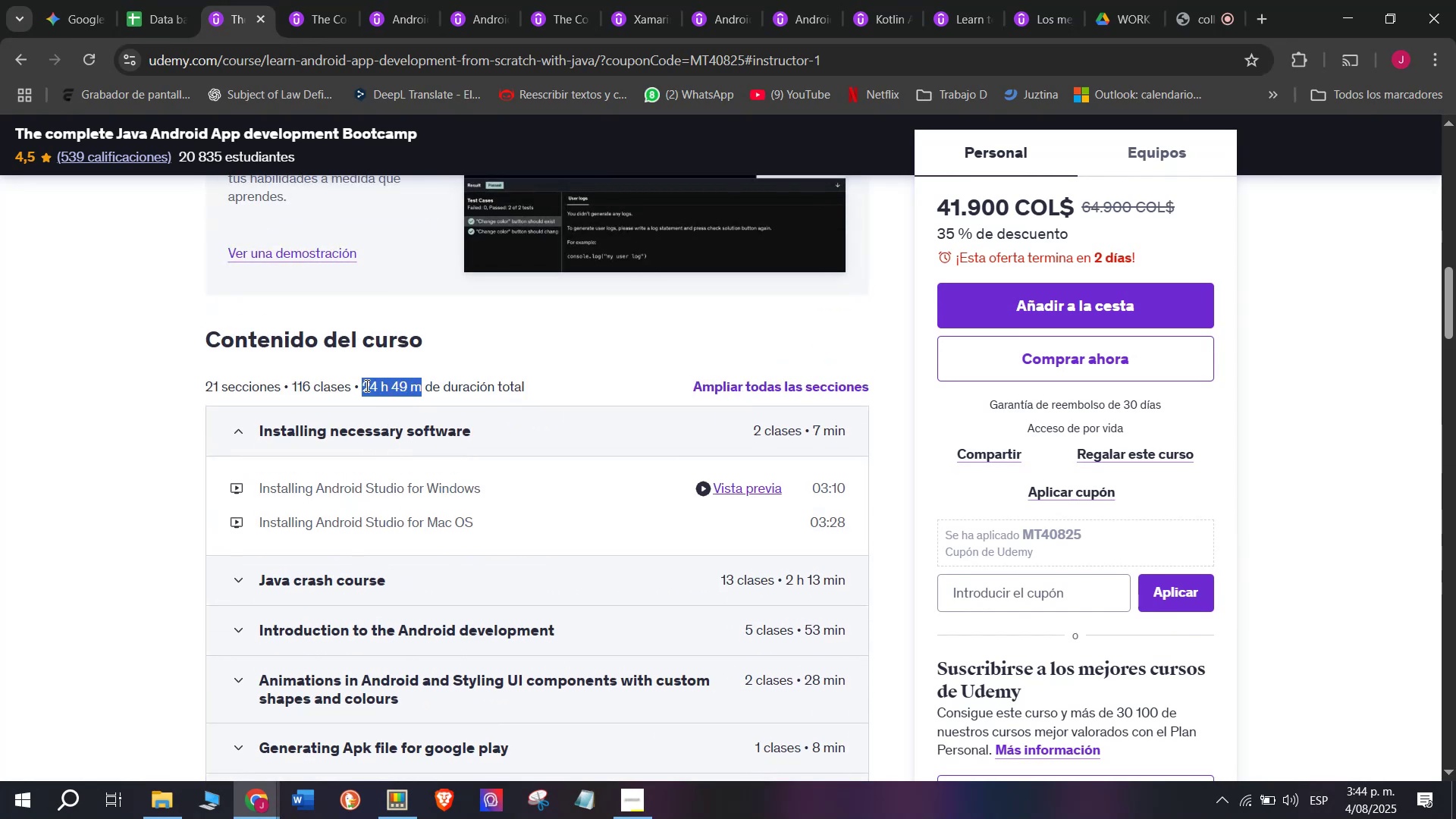 
key(Control+ControlLeft)
 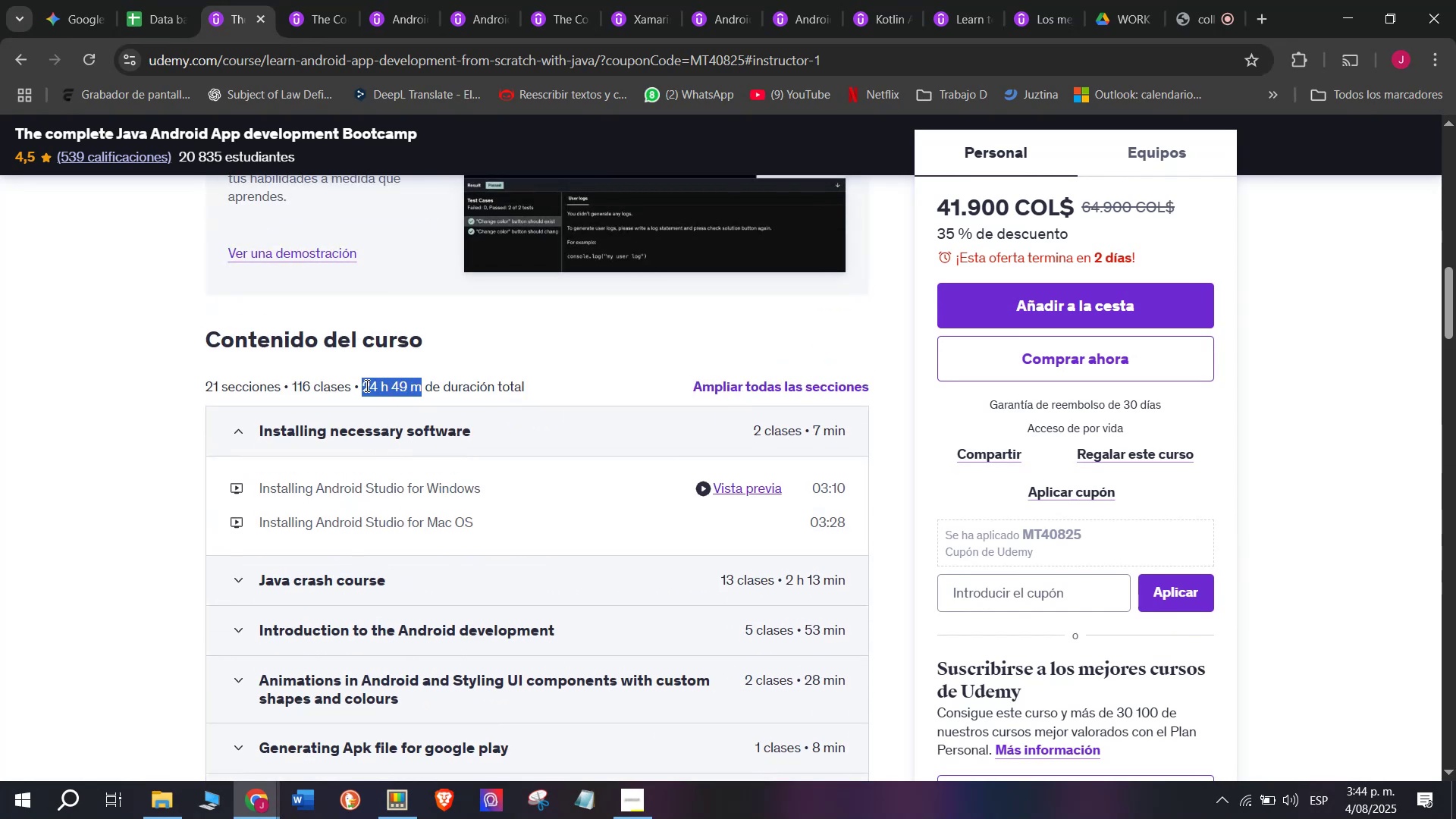 
key(Control+C)
 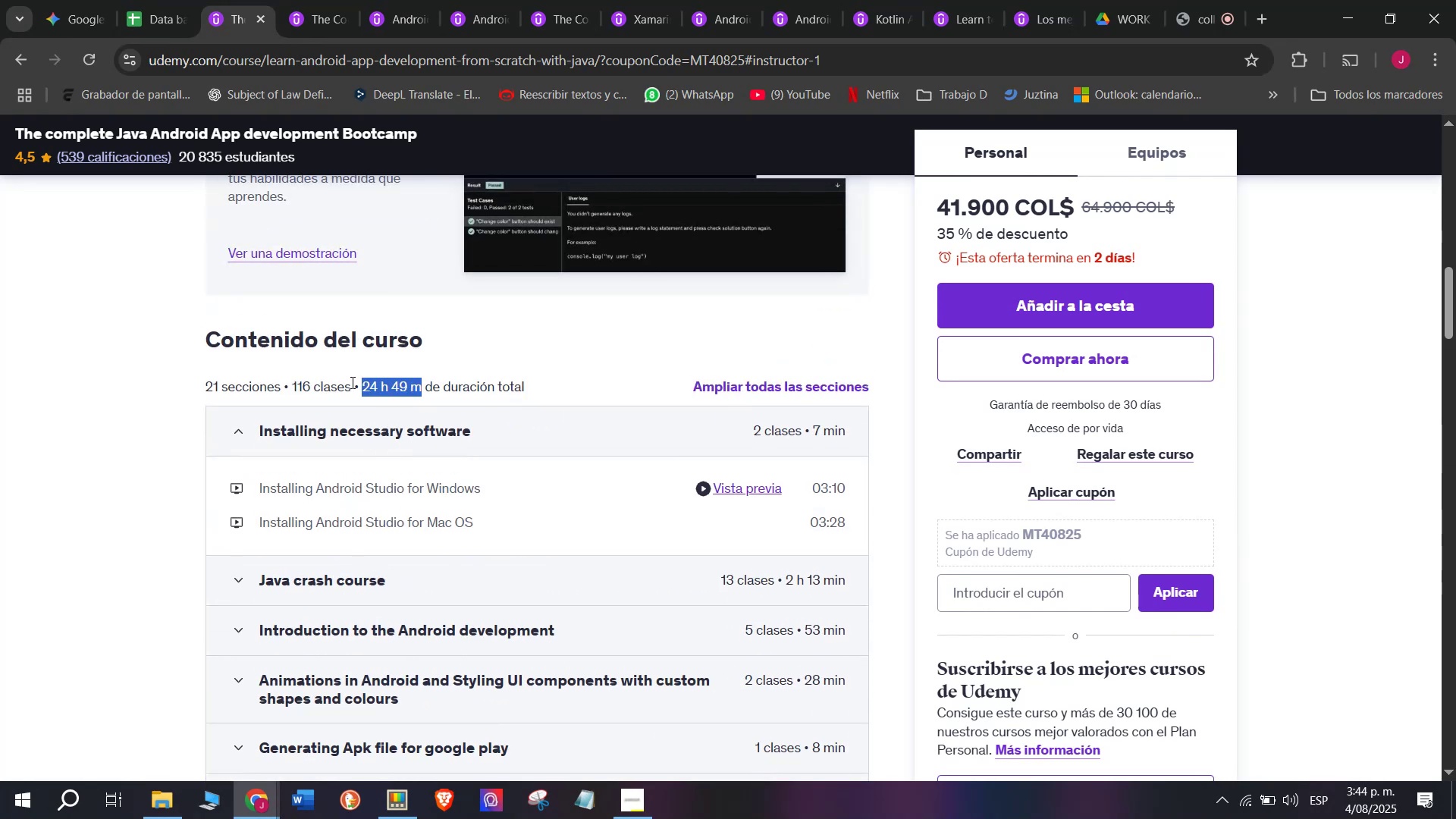 
key(Break)
 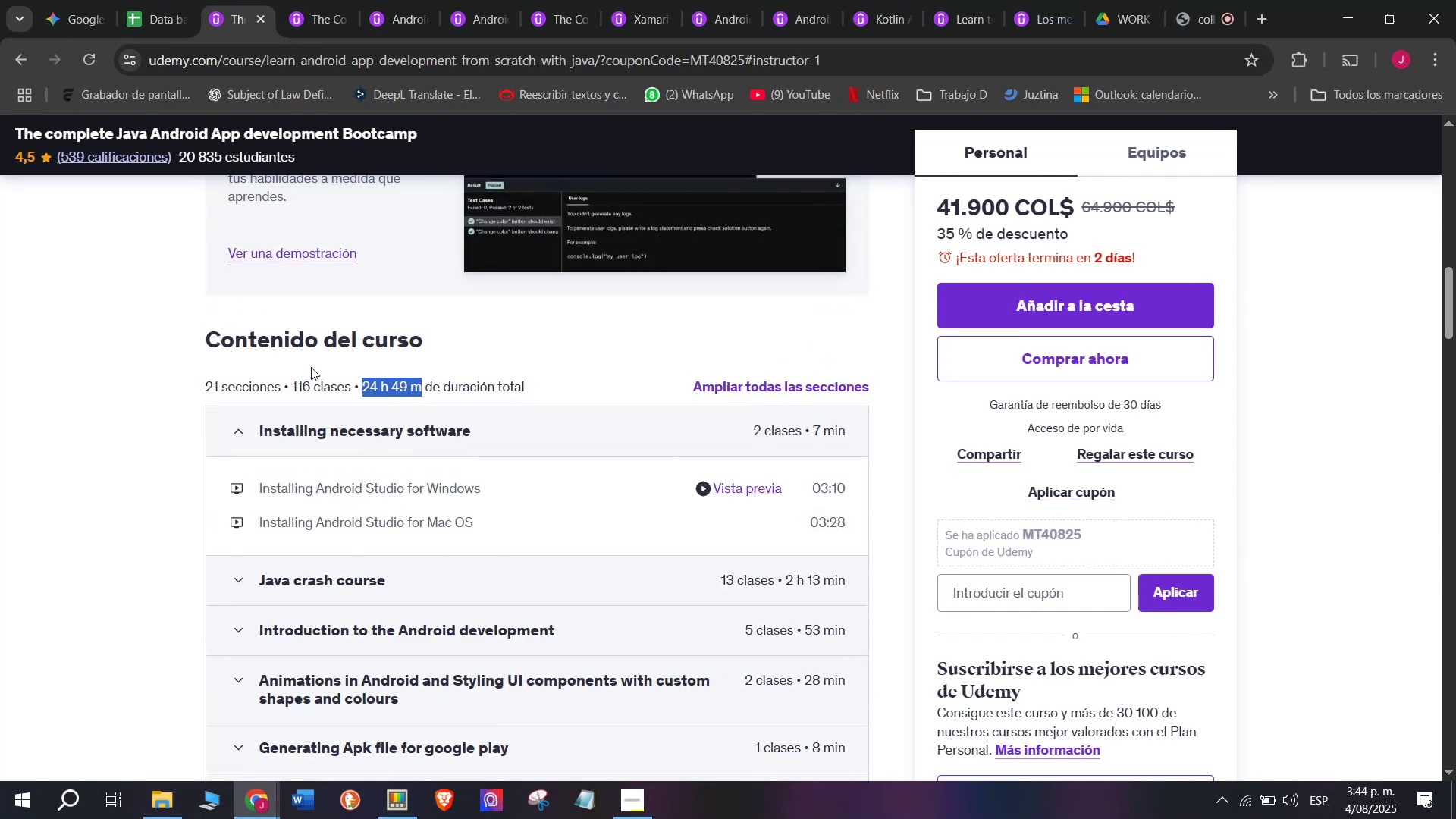 
key(Control+ControlLeft)
 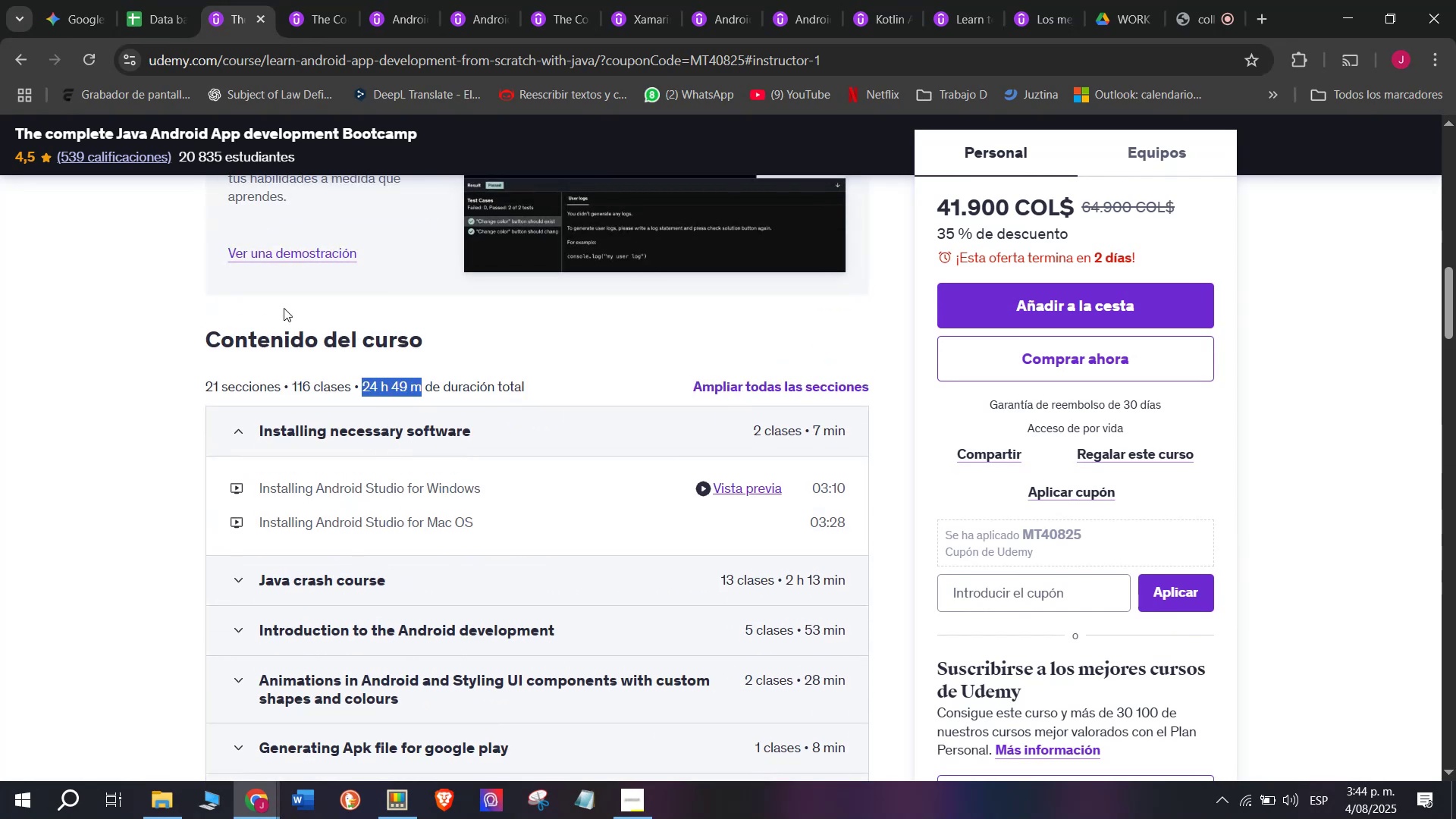 
key(Control+C)
 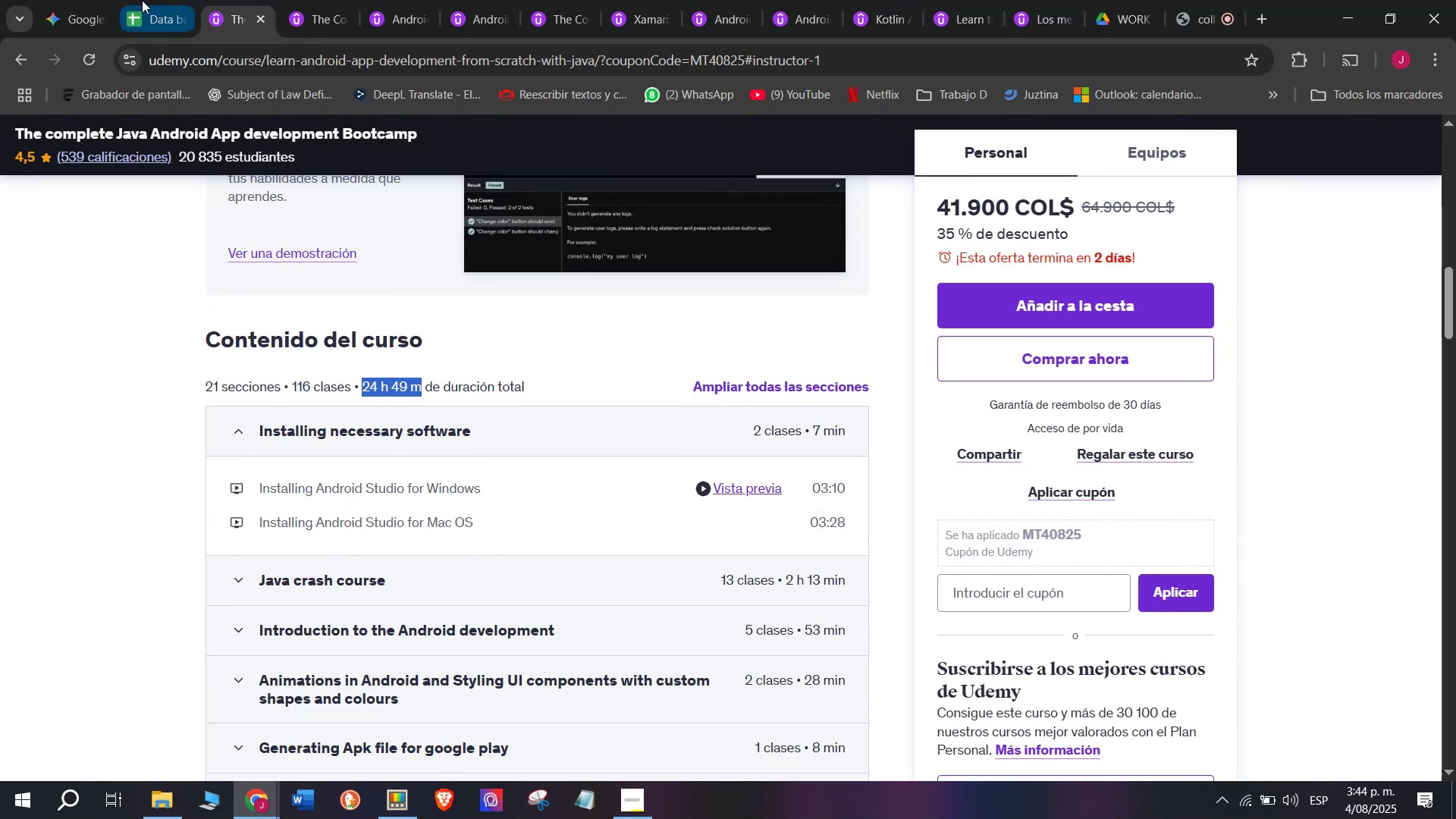 
left_click([142, 0])
 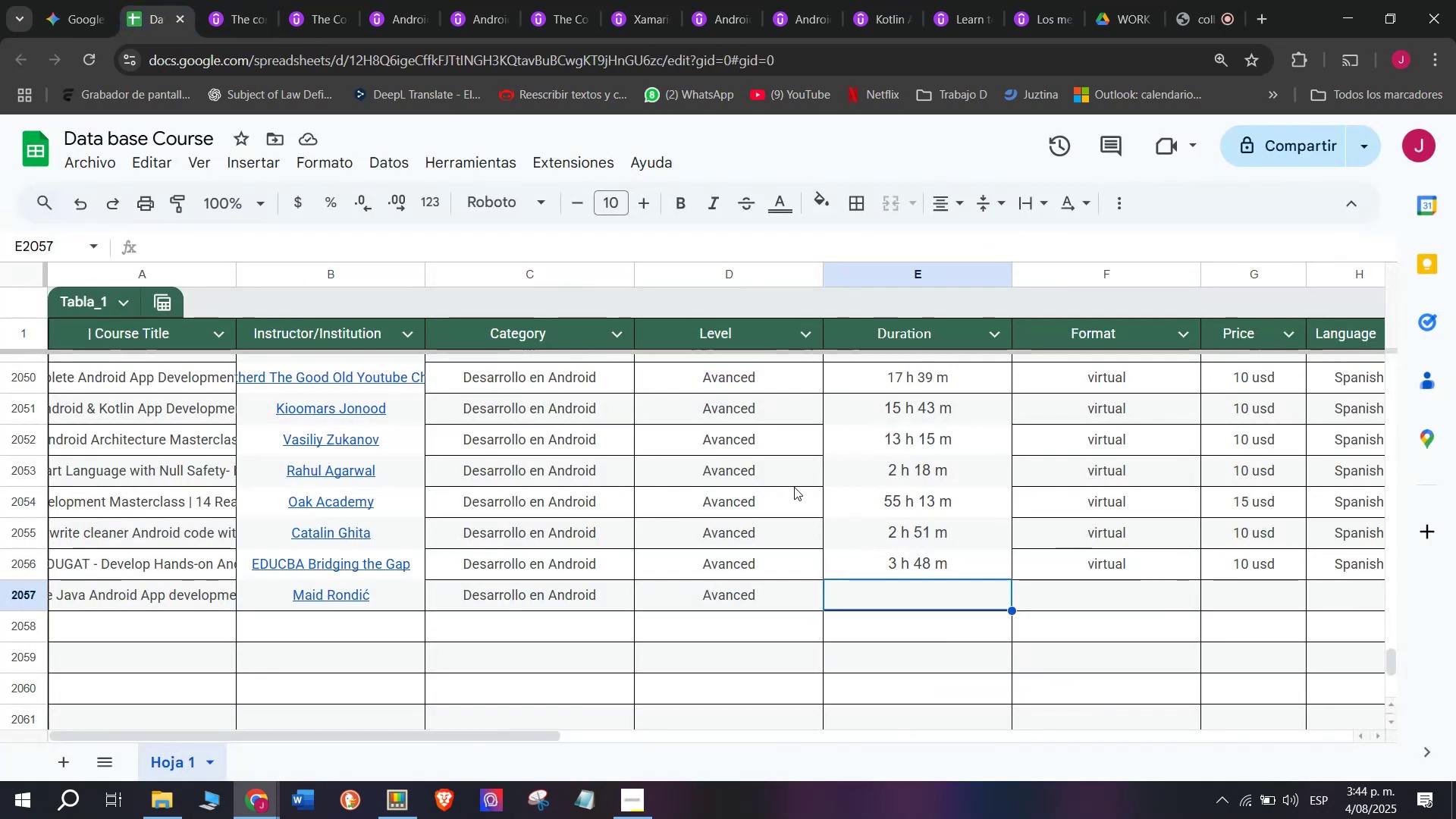 
key(Z)
 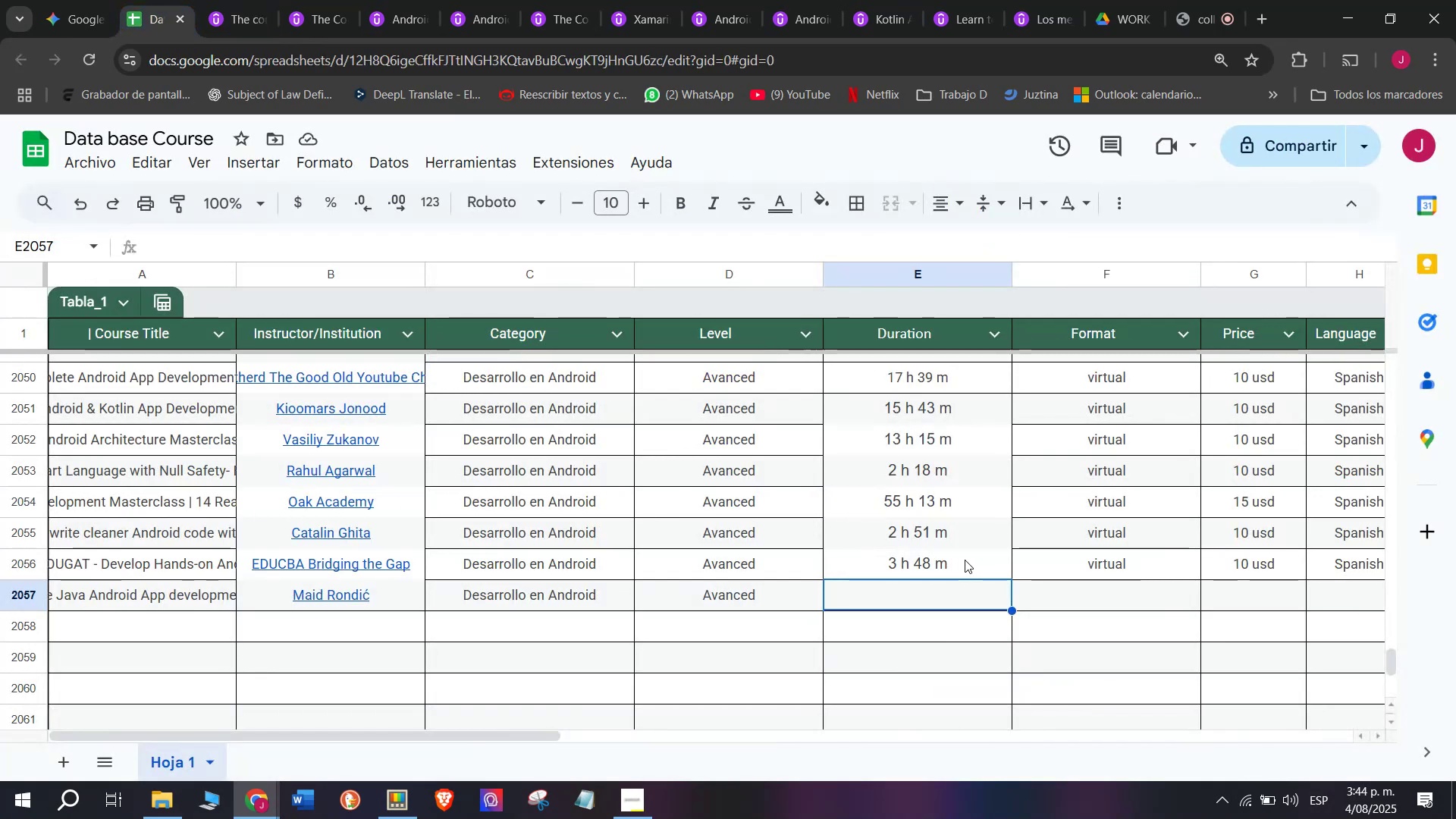 
key(Control+ControlLeft)
 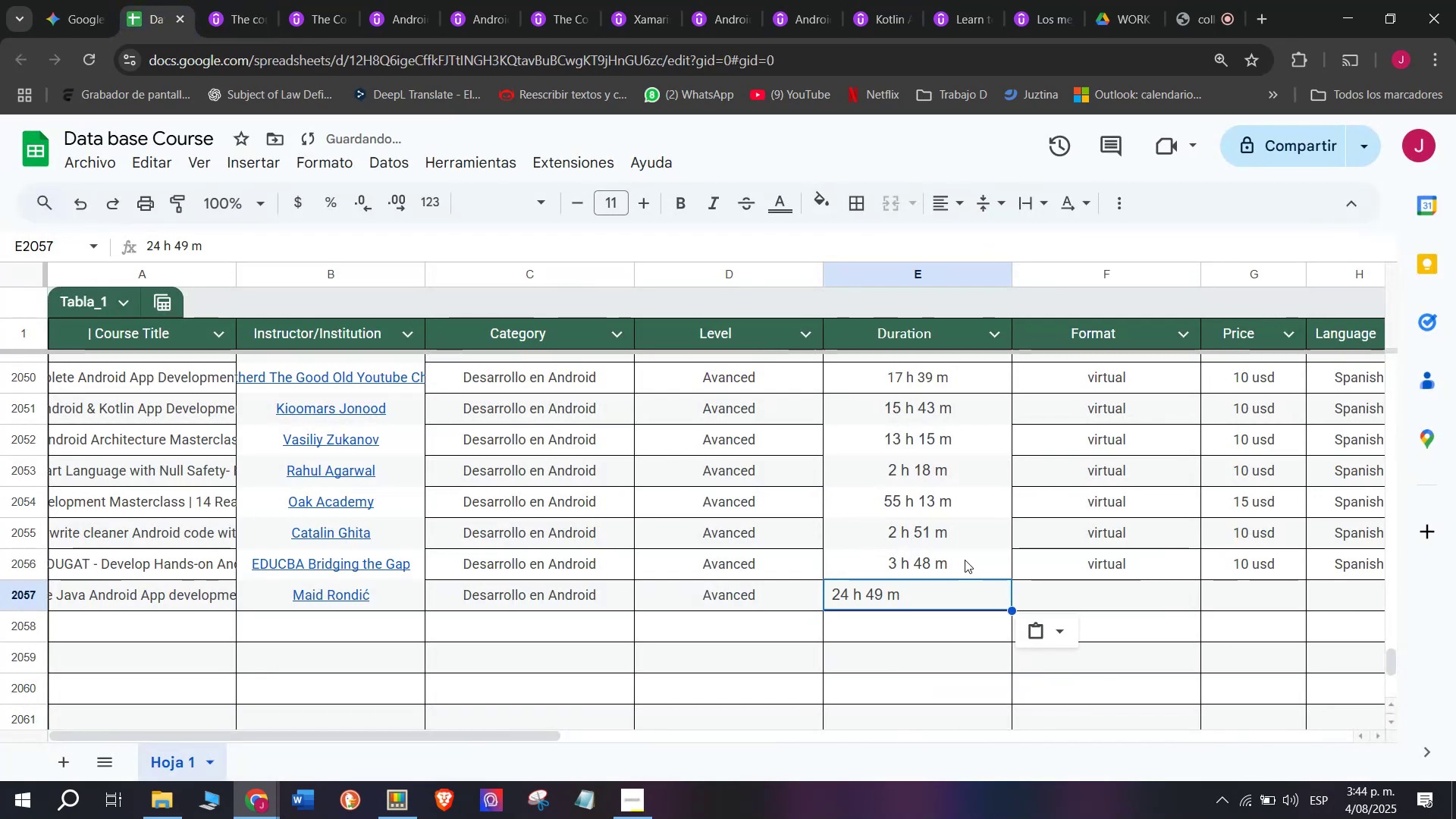 
key(Control+V)
 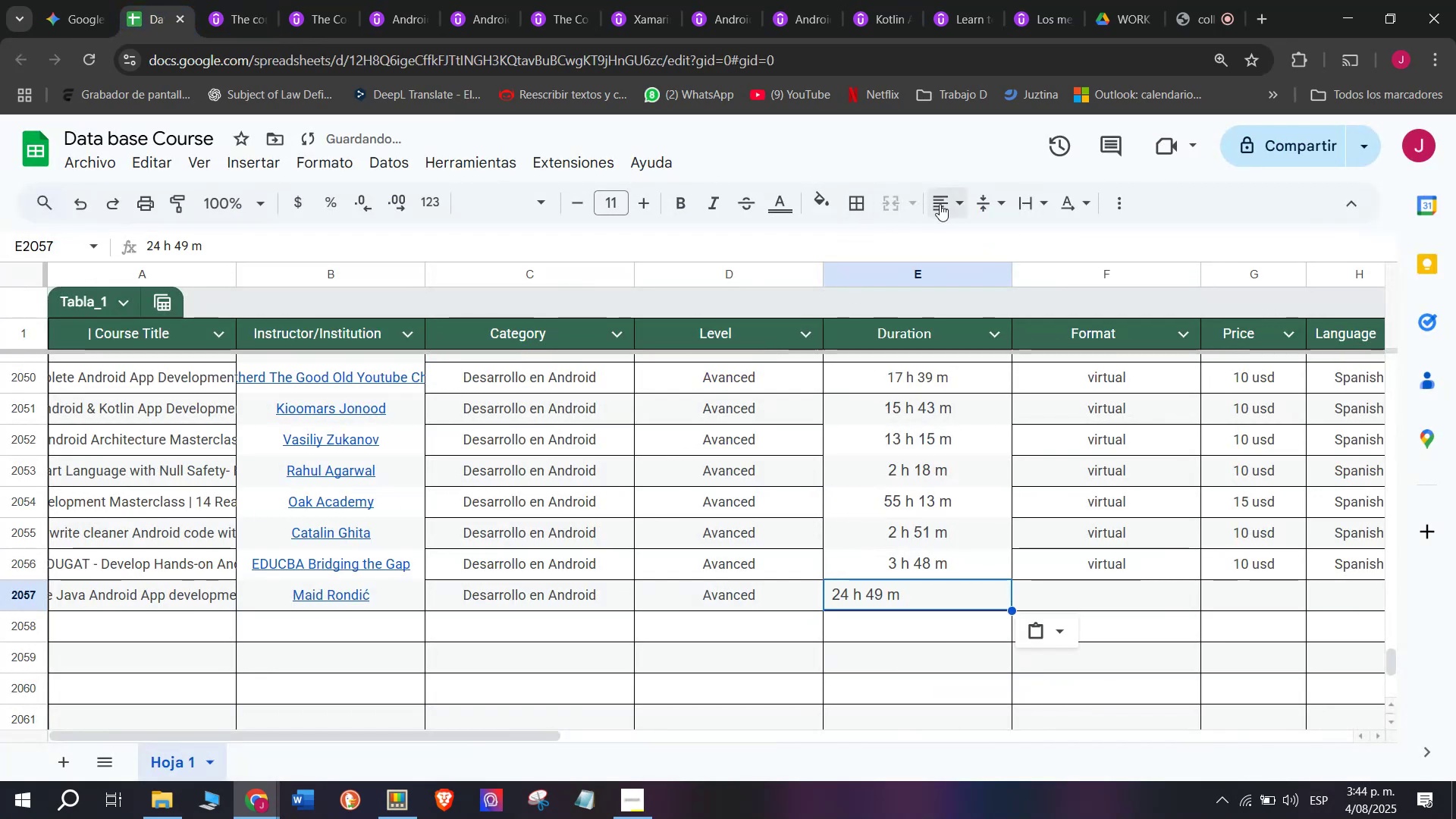 
left_click([946, 202])
 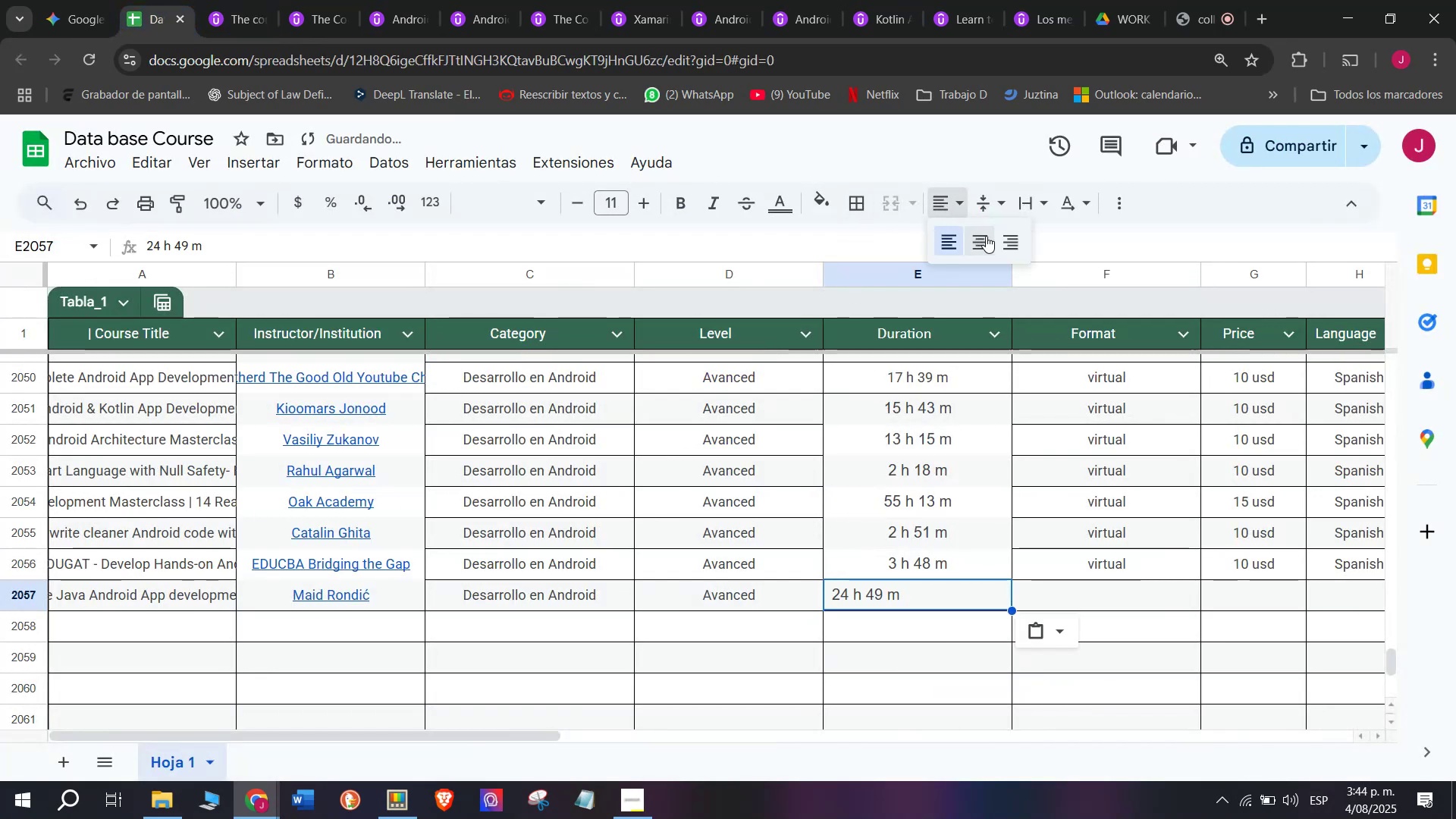 
left_click([986, 236])
 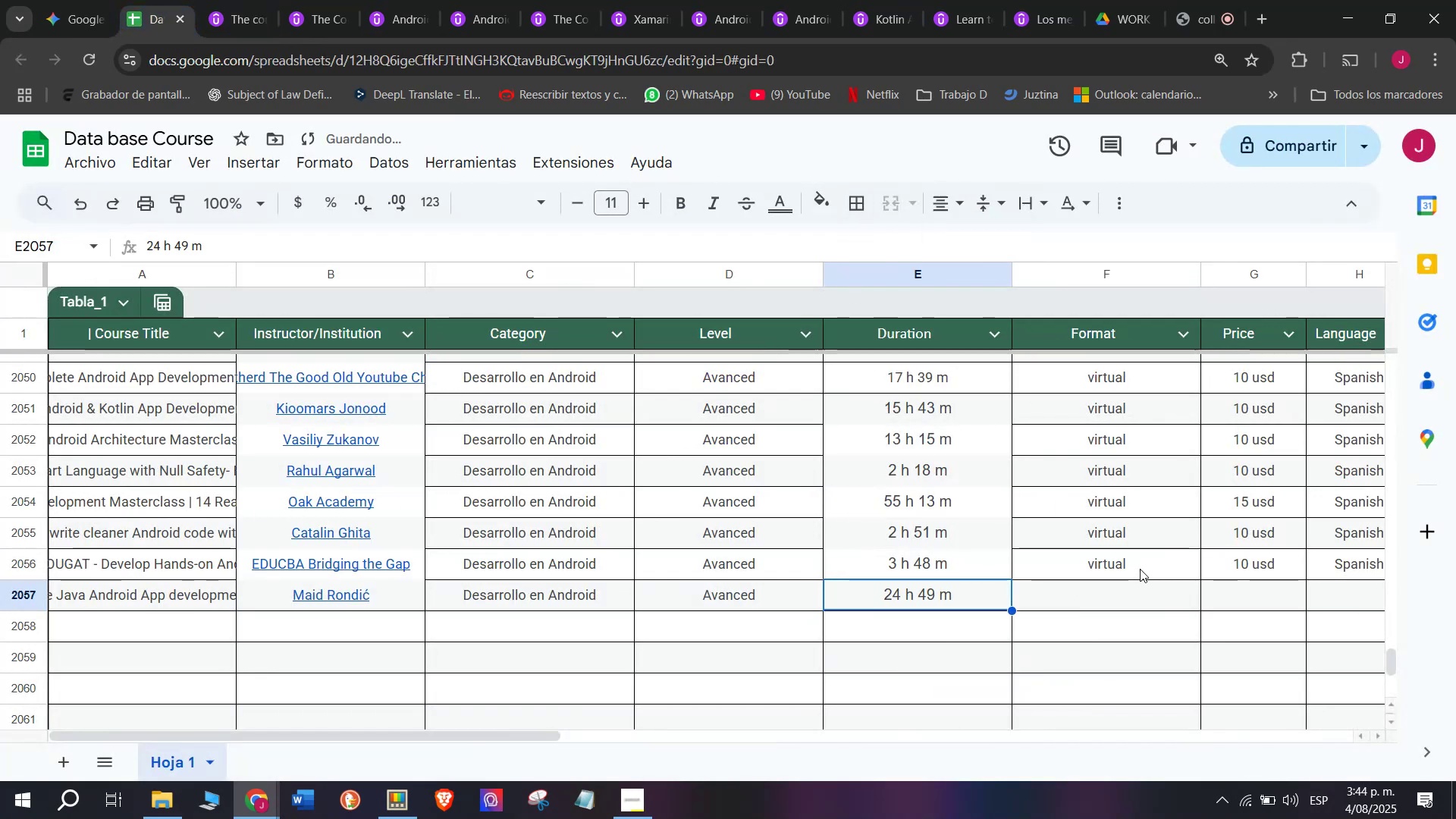 
left_click([1140, 569])
 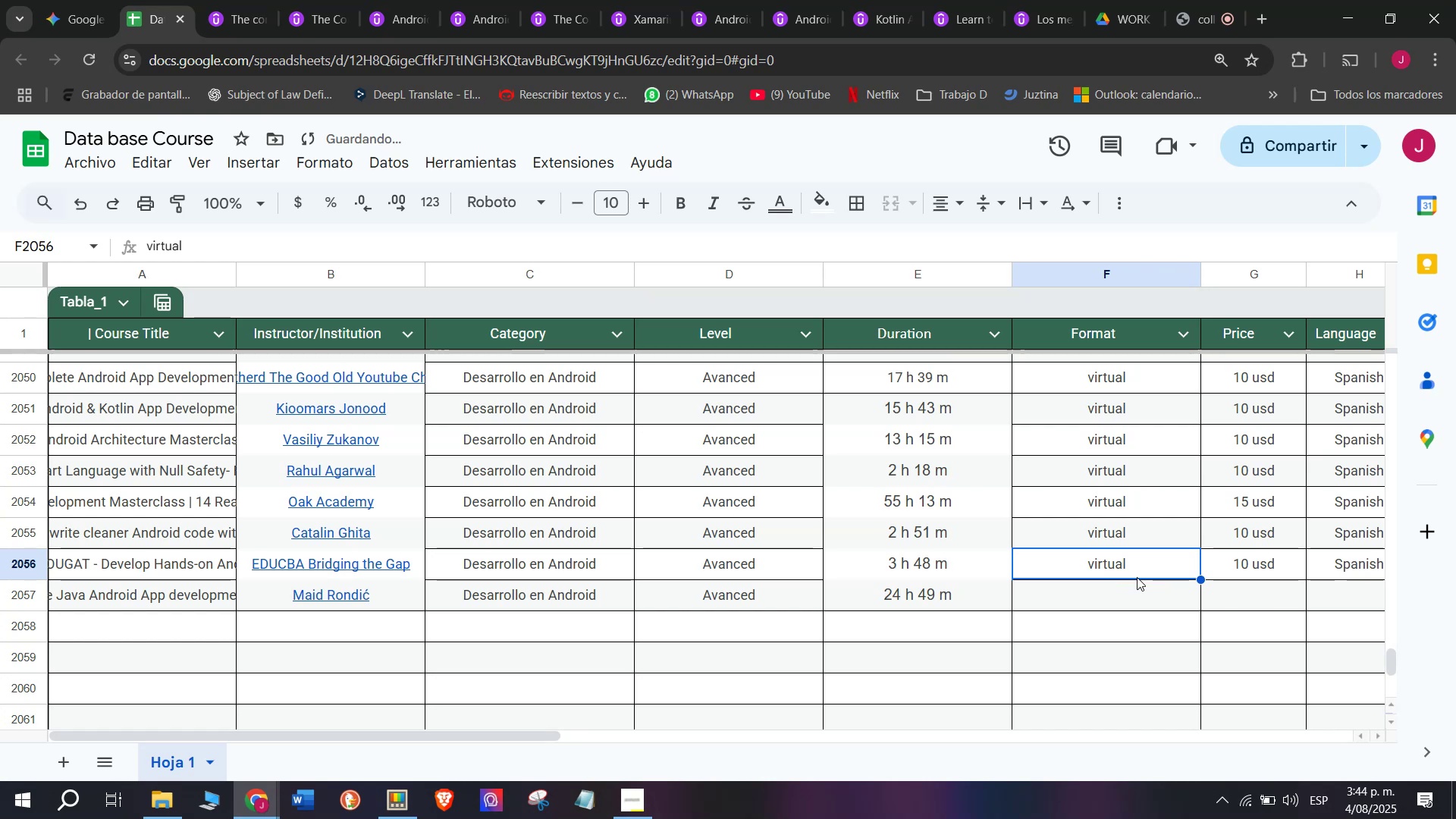 
key(Break)
 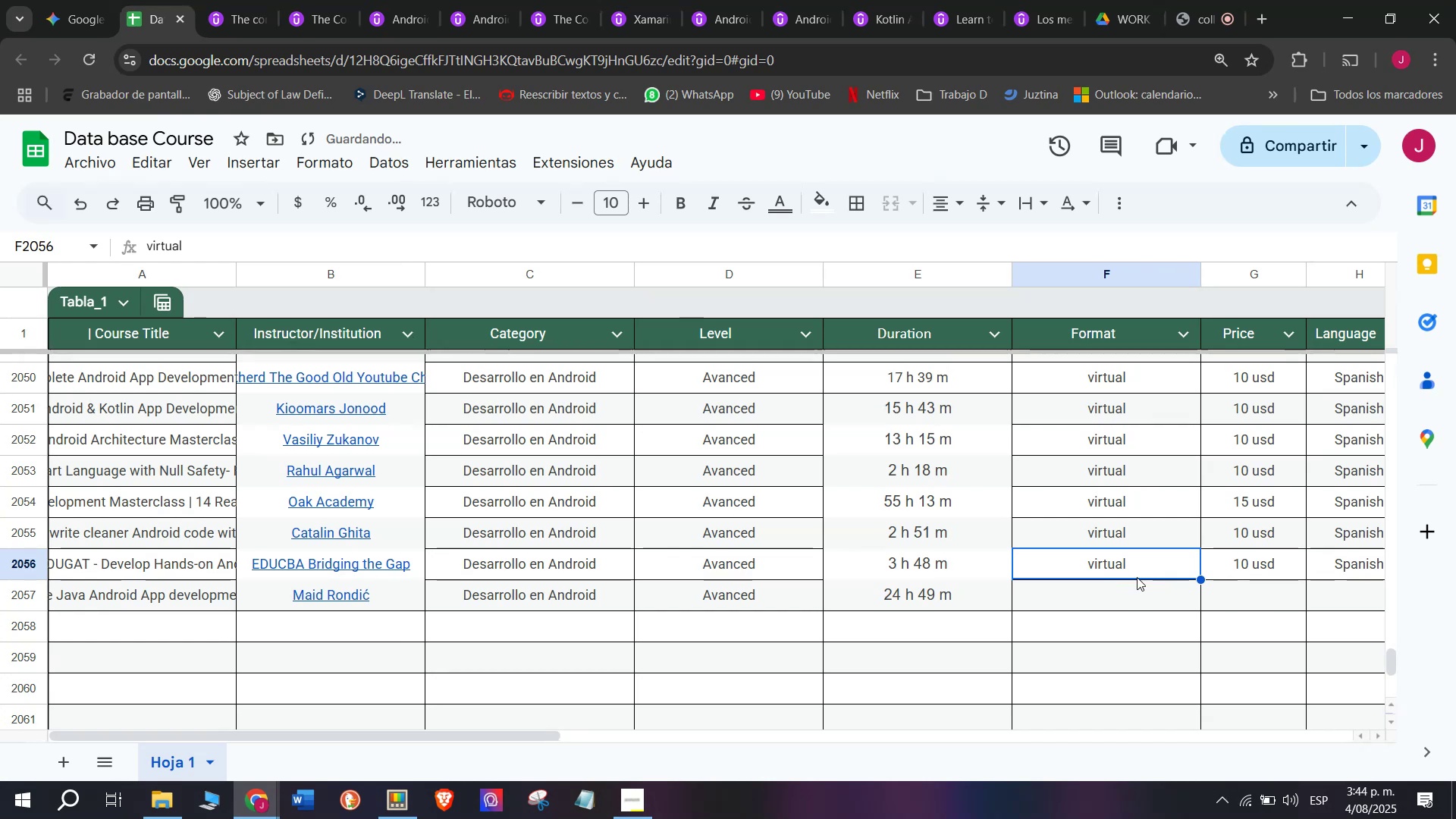 
key(Control+ControlLeft)
 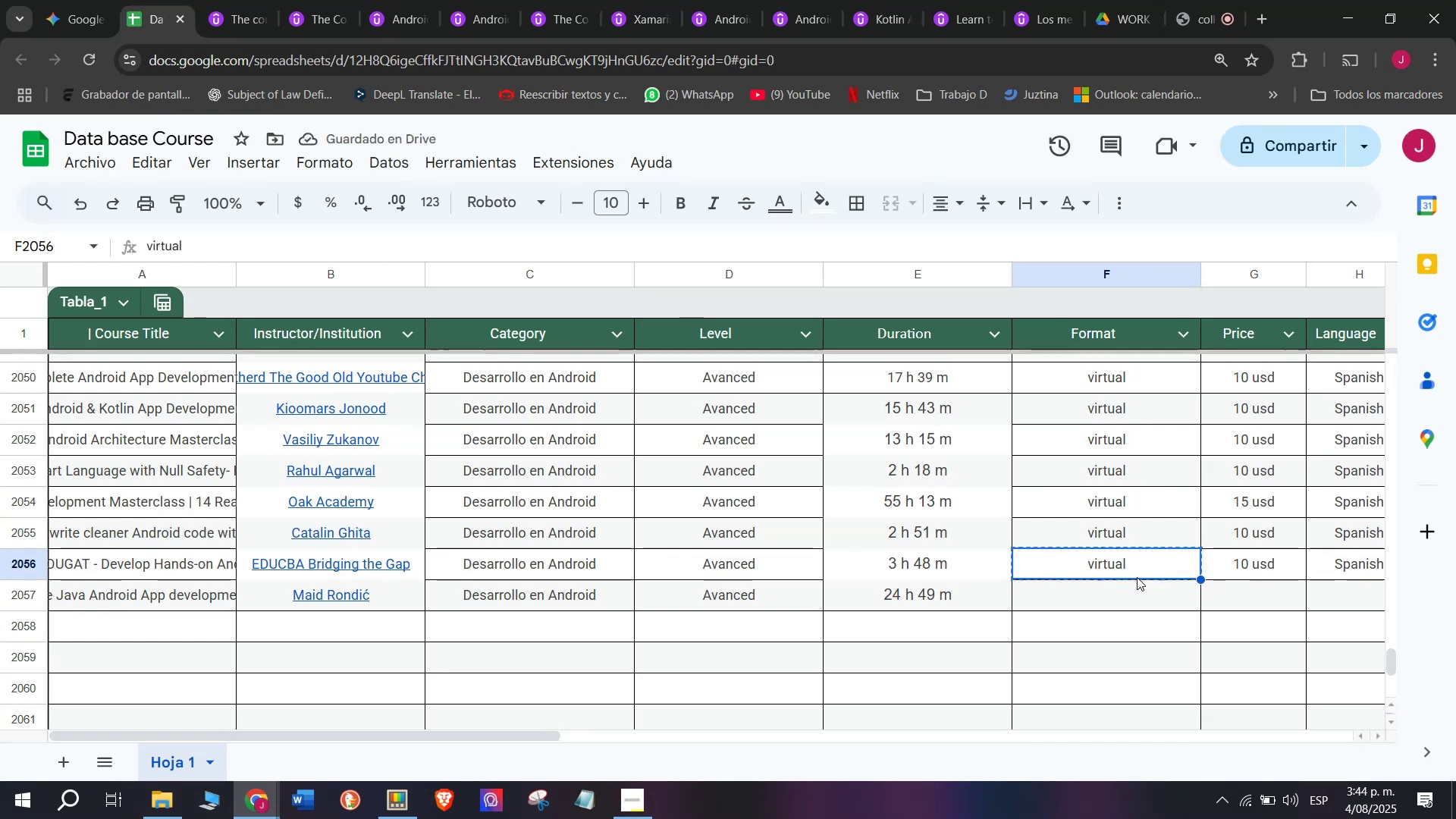 
key(Control+C)
 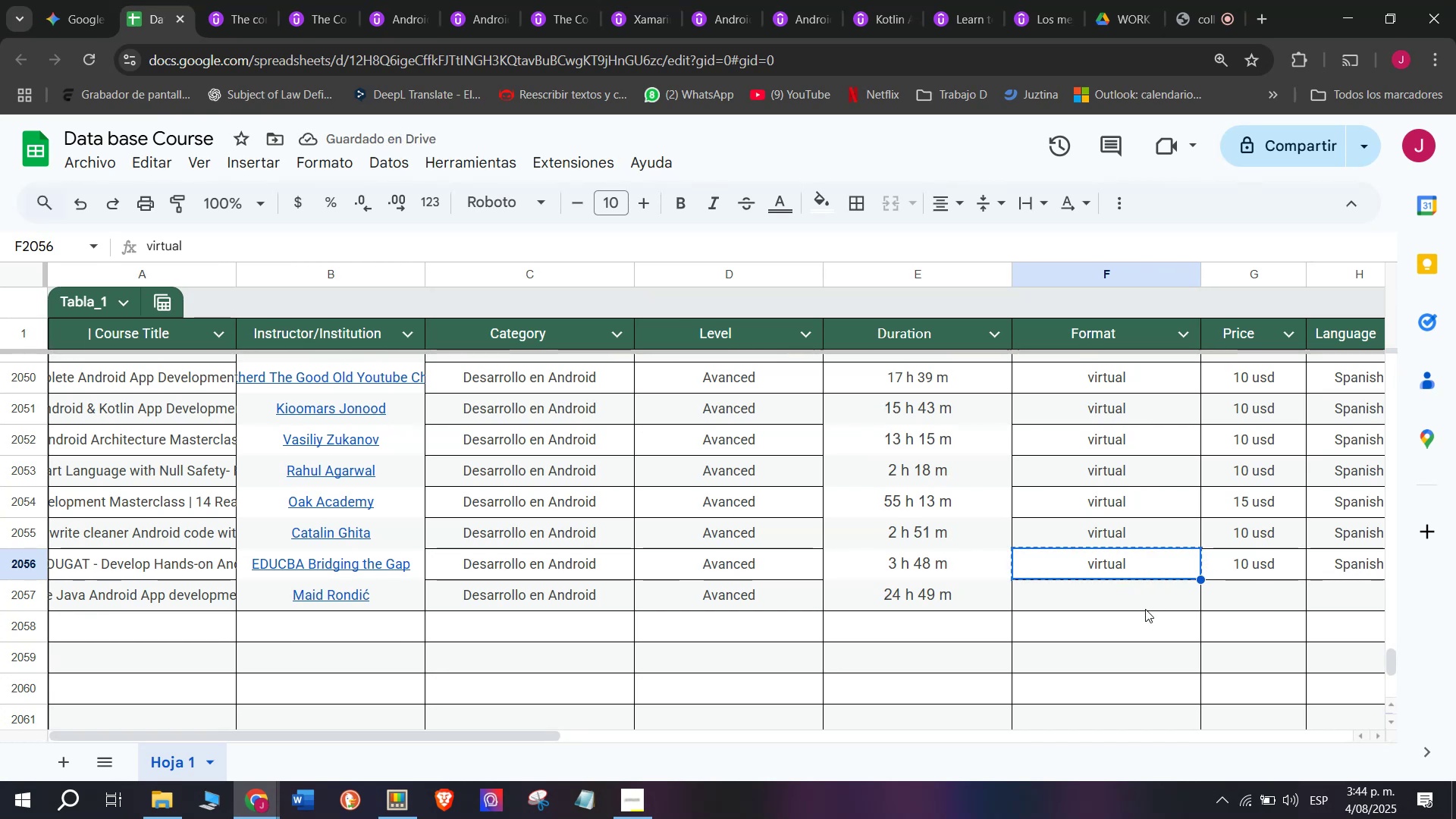 
left_click([1136, 601])
 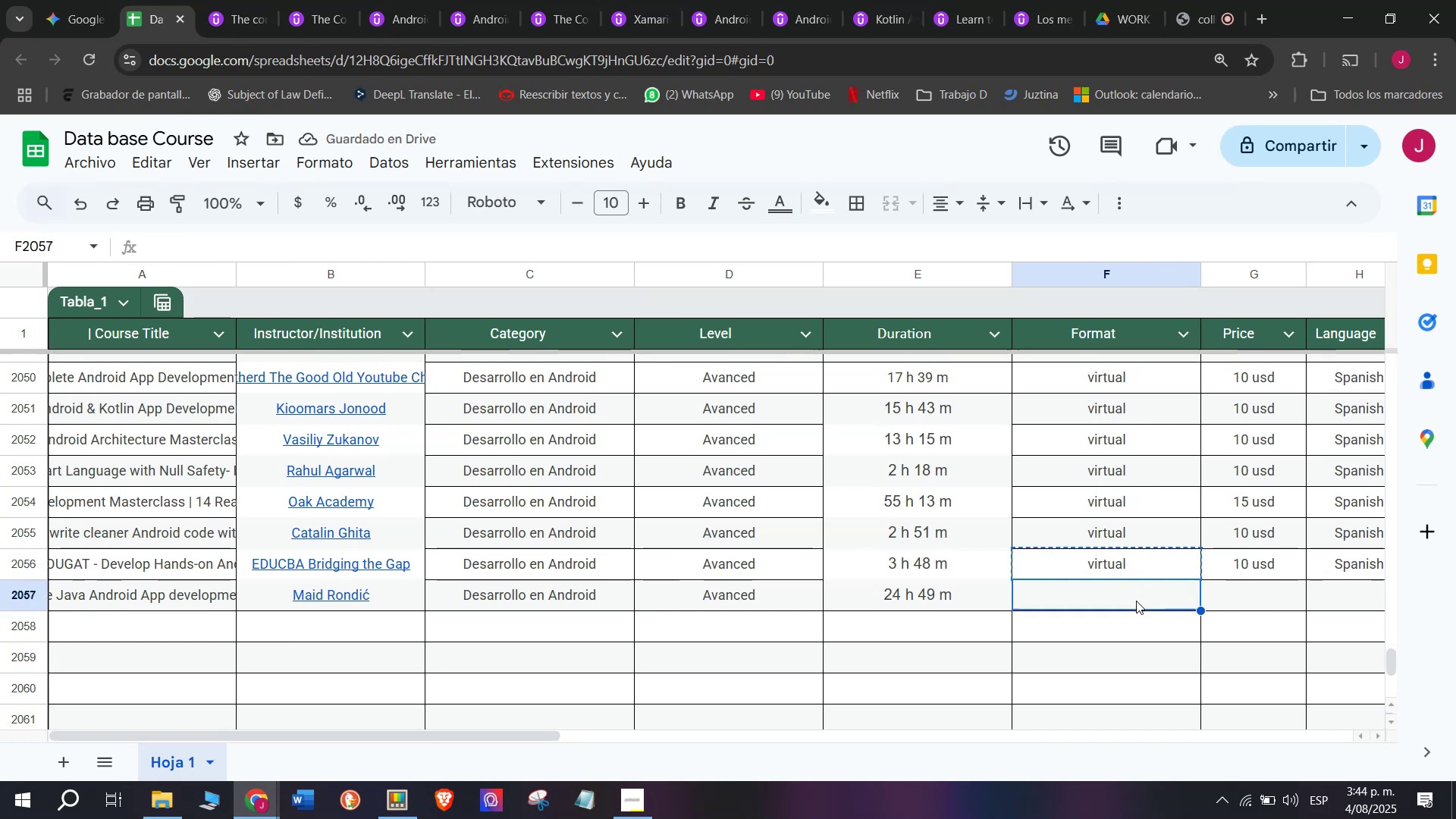 
key(Z)
 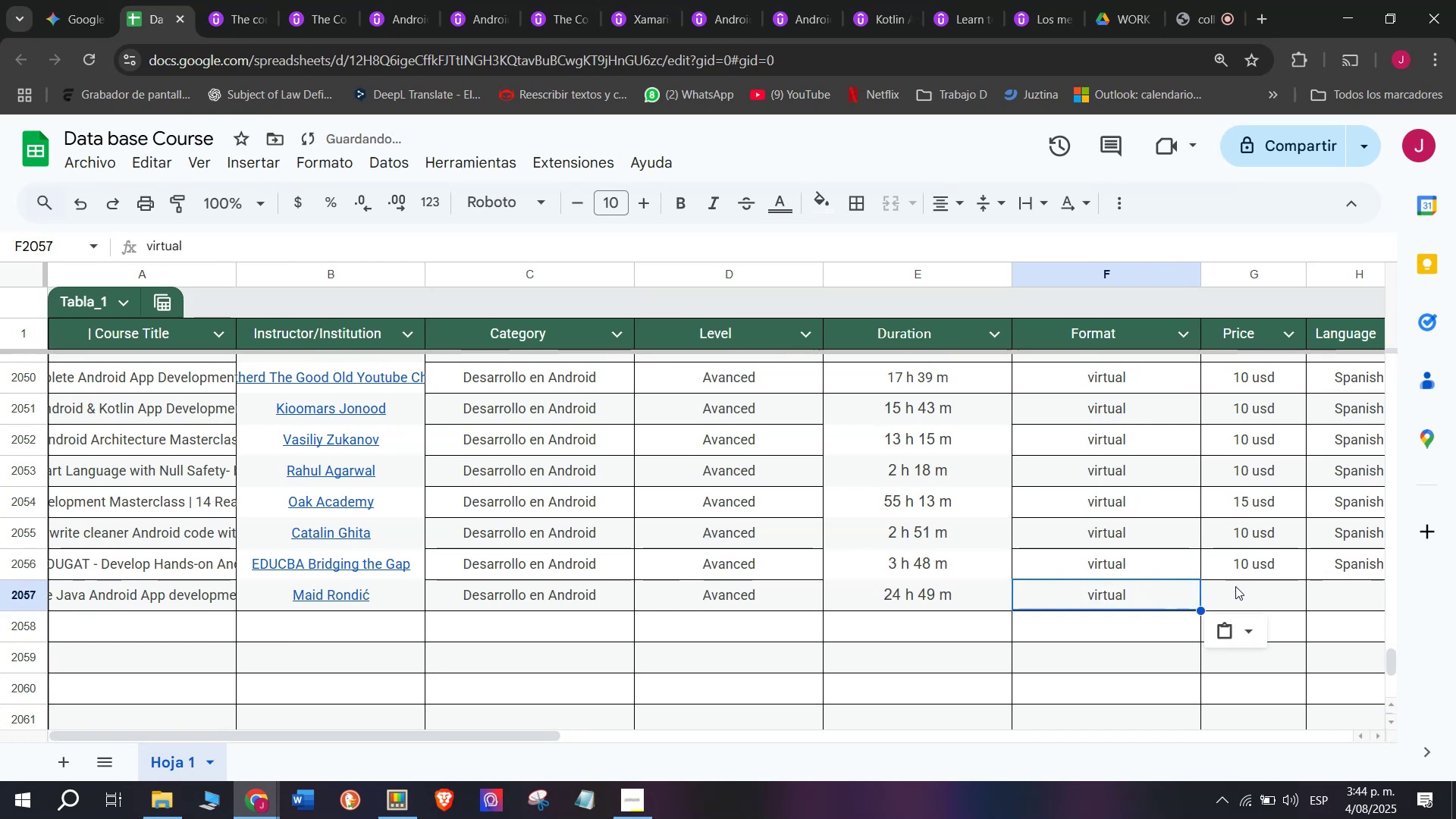 
key(Control+V)
 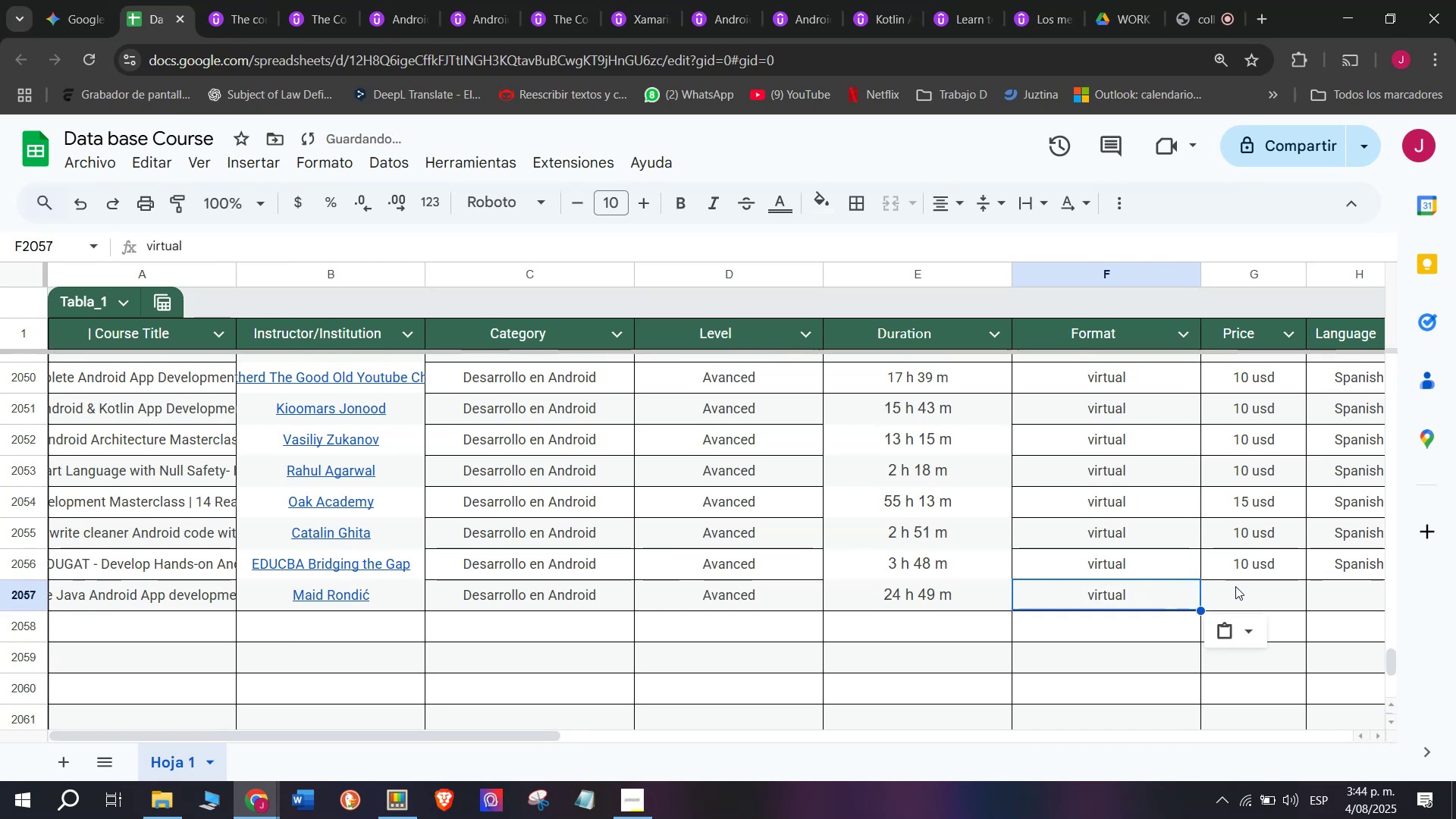 
key(Control+ControlLeft)
 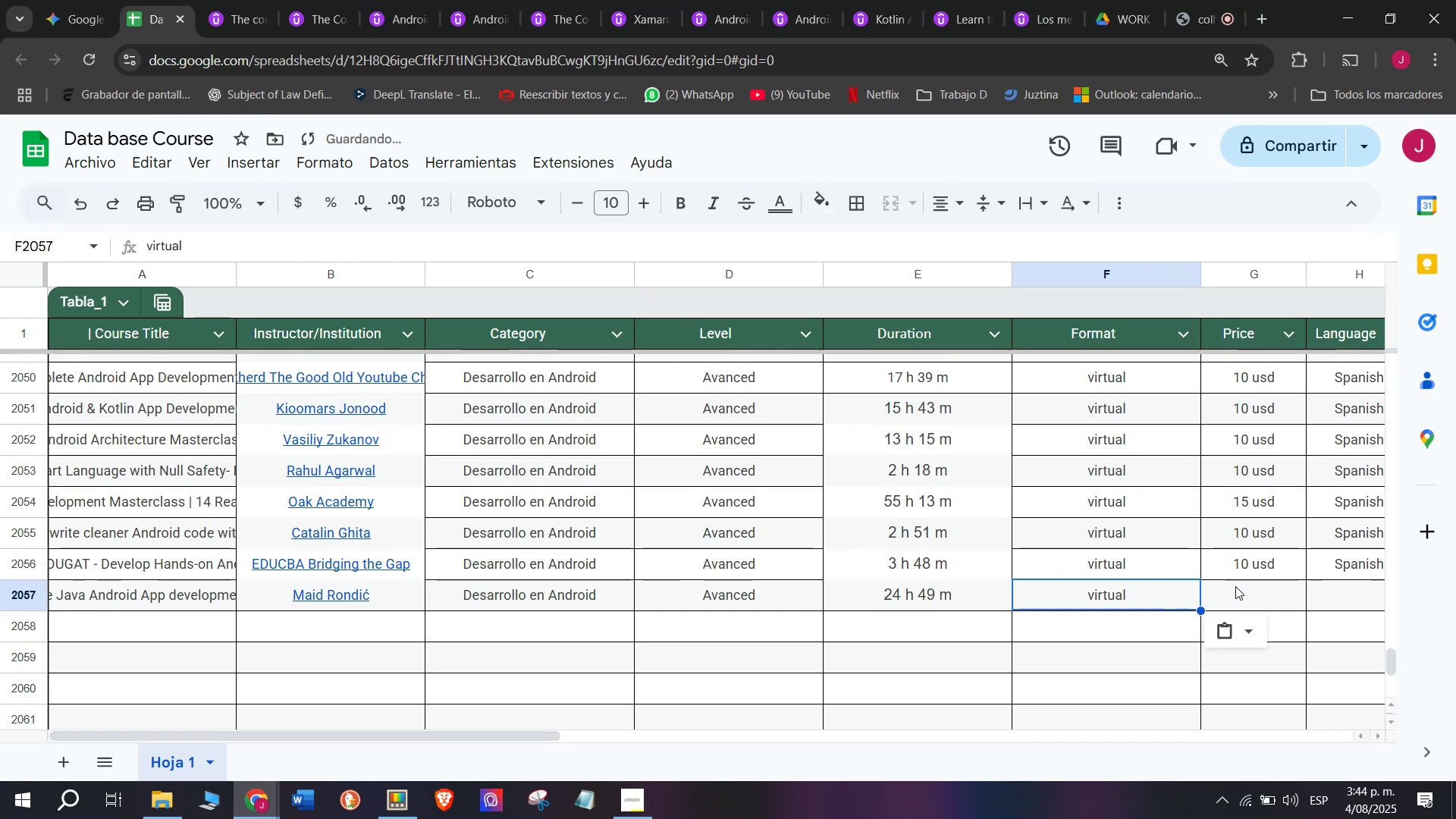 
left_click([1235, 586])
 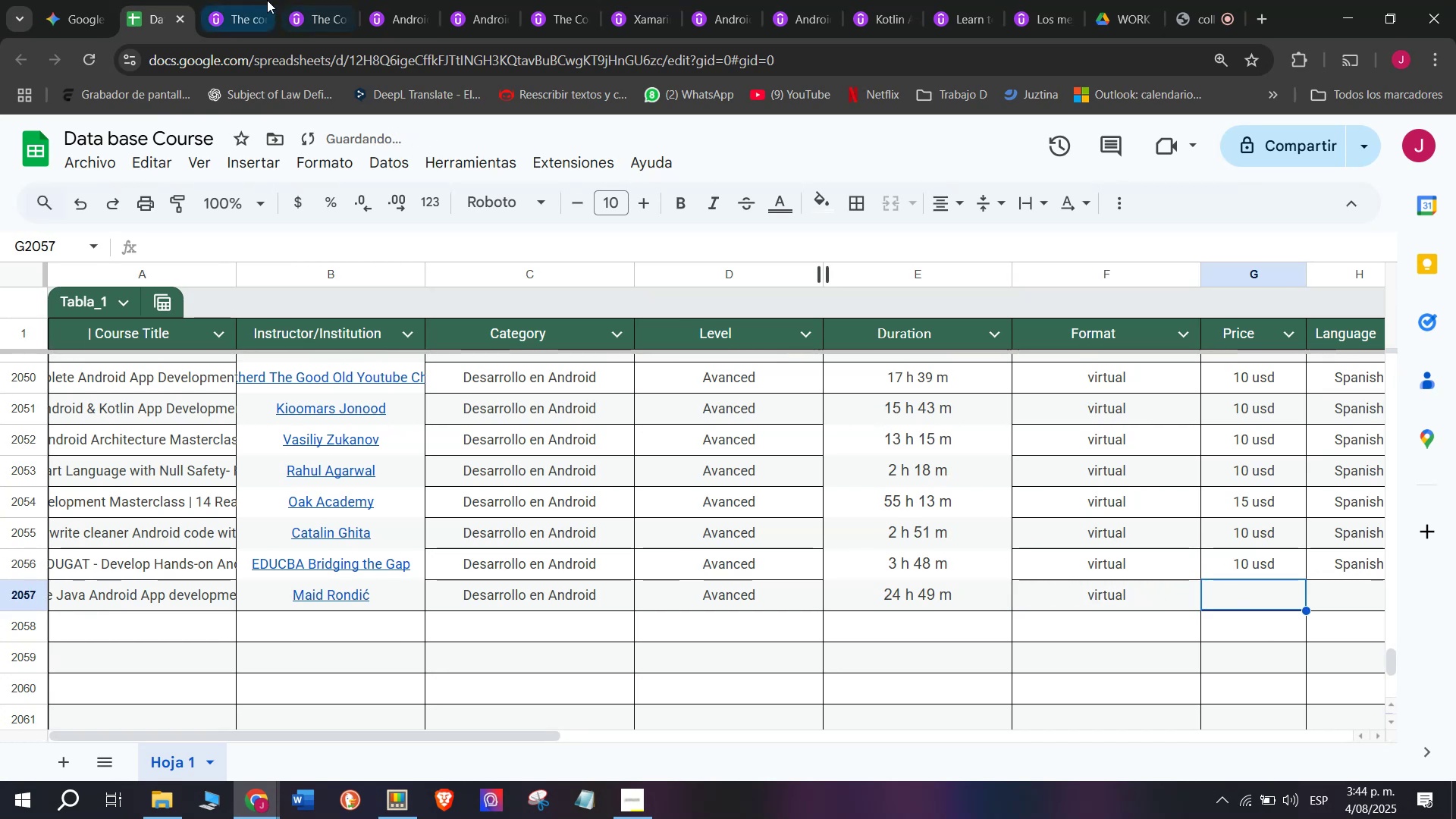 
left_click([242, 0])
 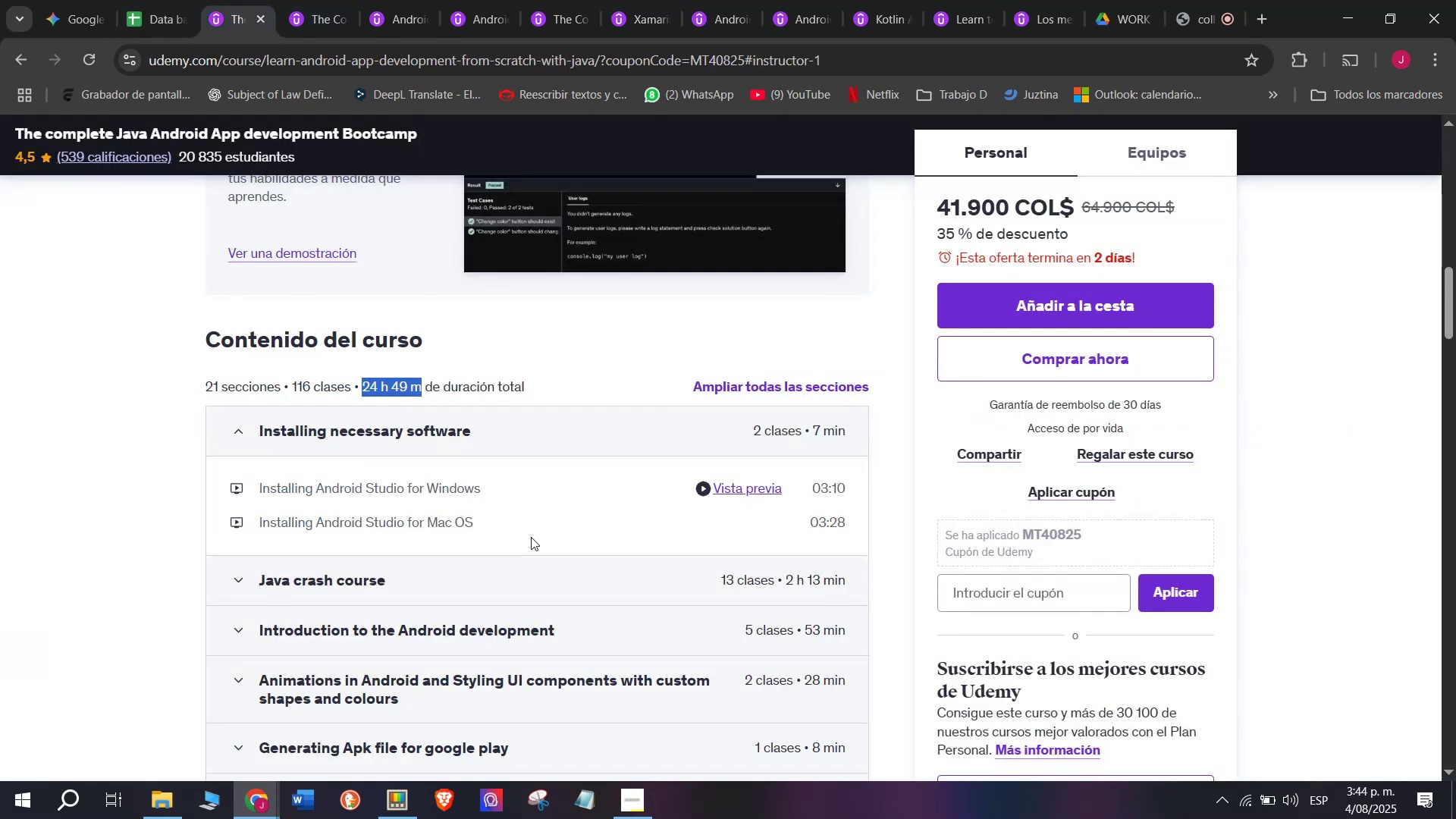 
scroll: coordinate [530, 461], scroll_direction: up, amount: 4.0
 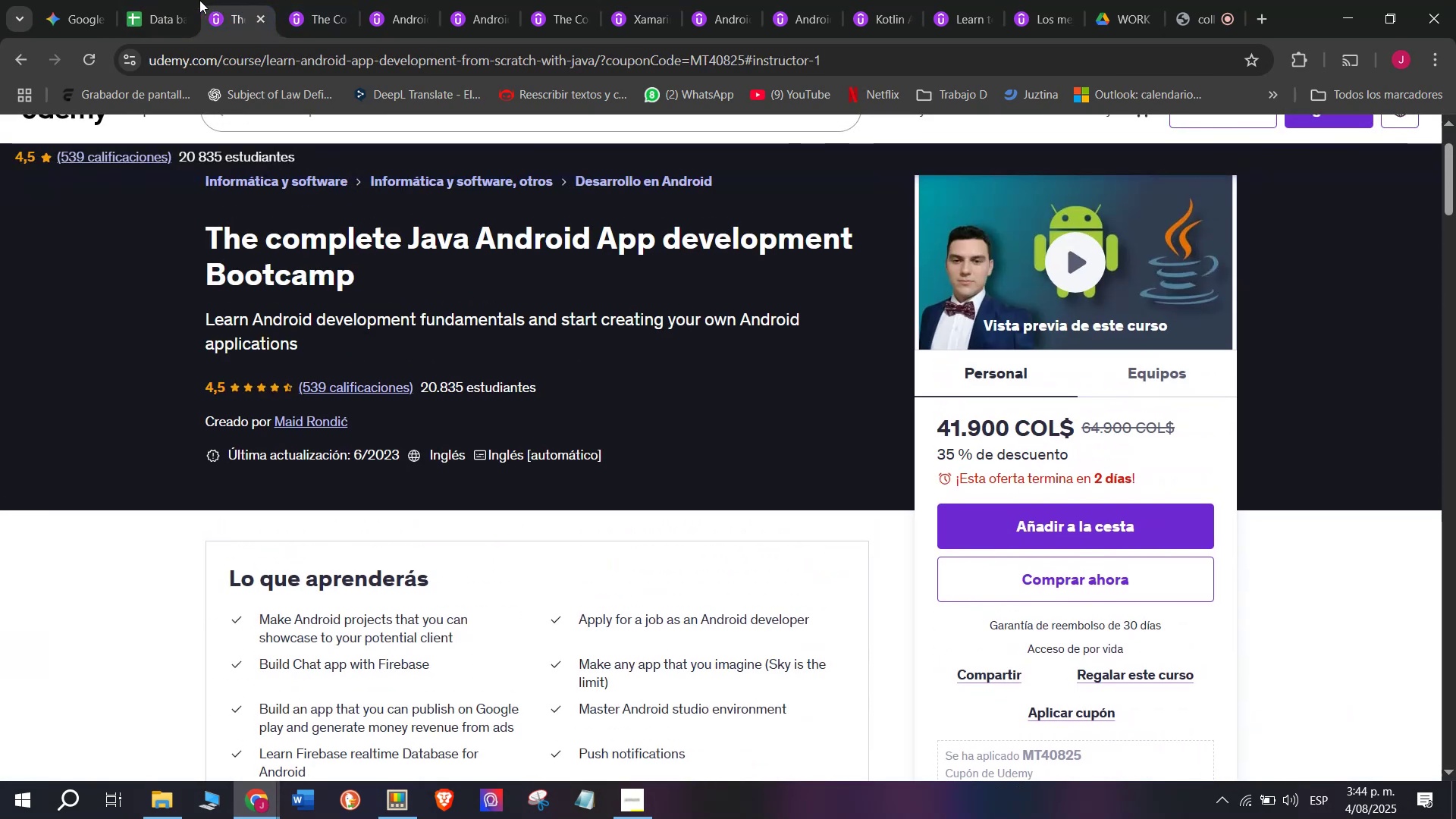 
left_click([146, 0])
 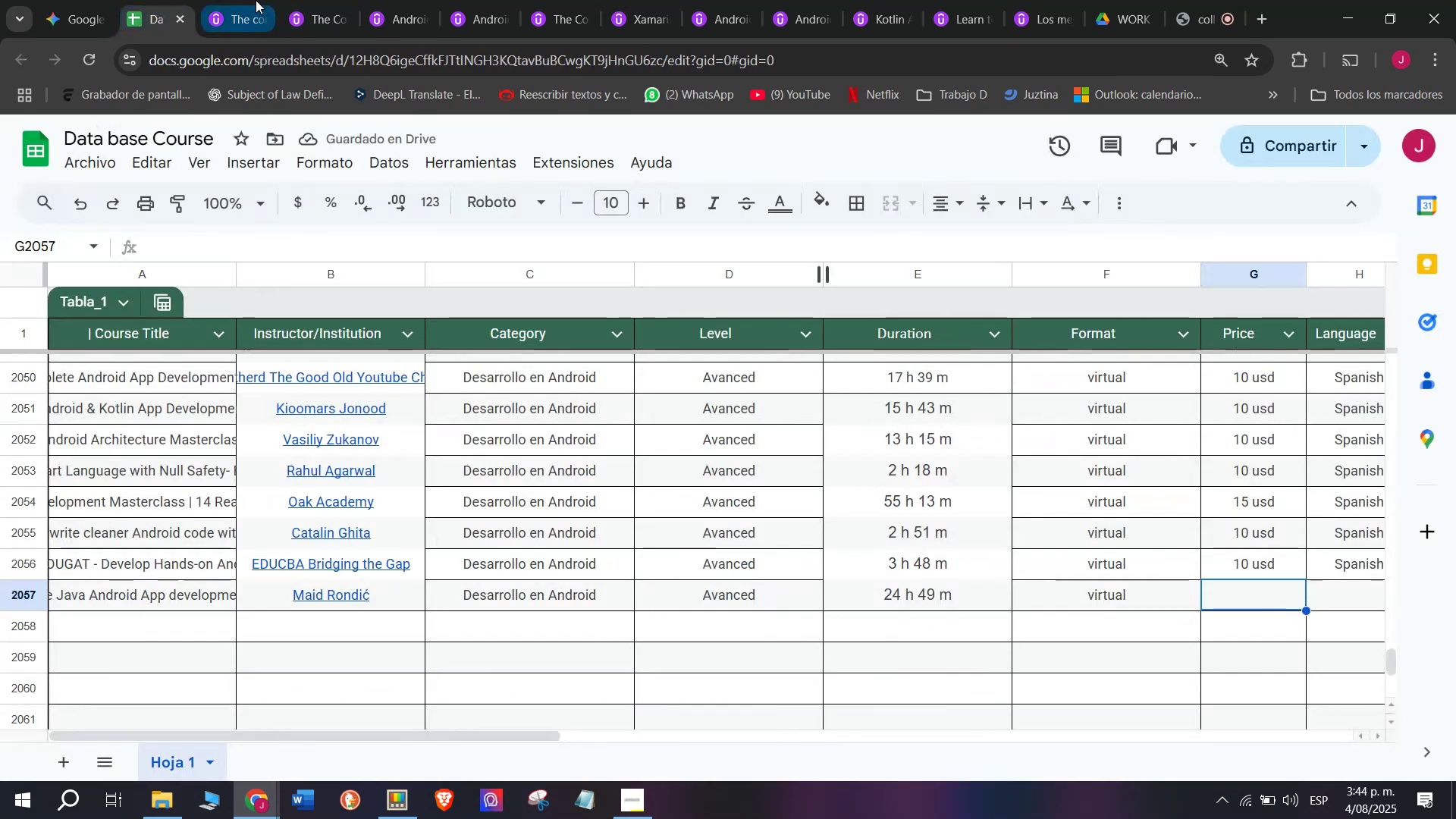 
left_click([256, 0])
 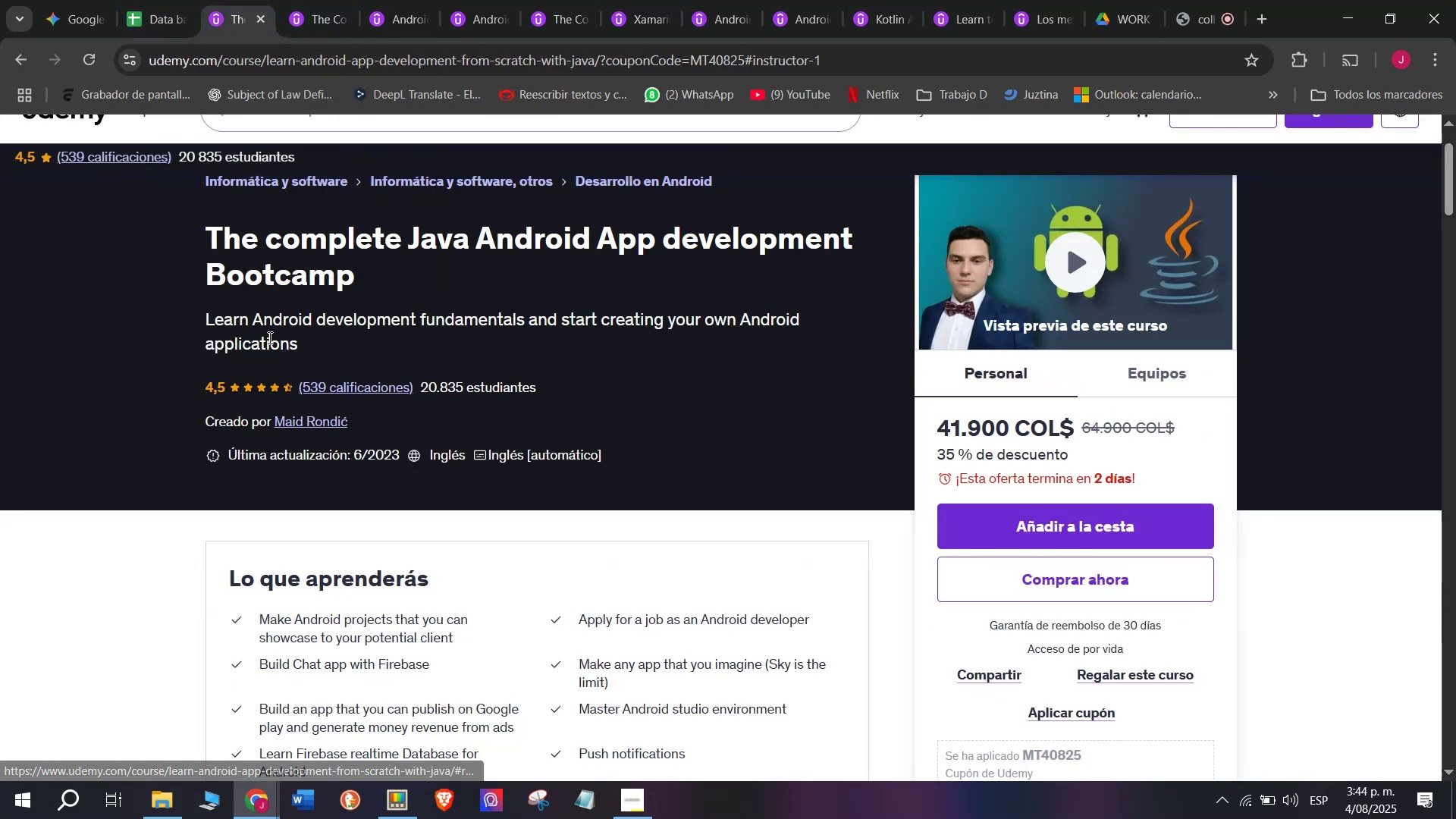 
scroll: coordinate [316, 468], scroll_direction: none, amount: 0.0
 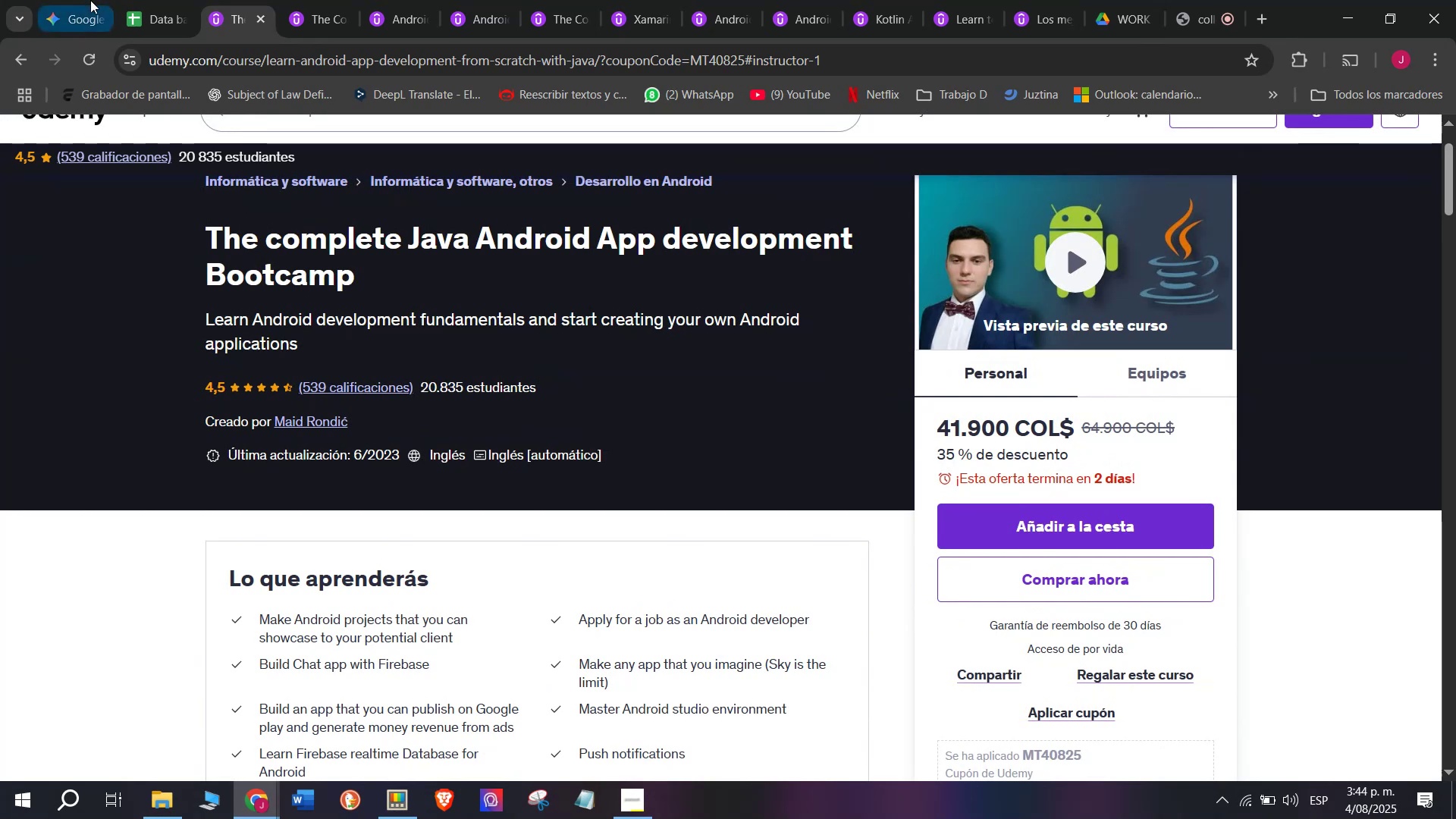 
left_click([156, 0])
 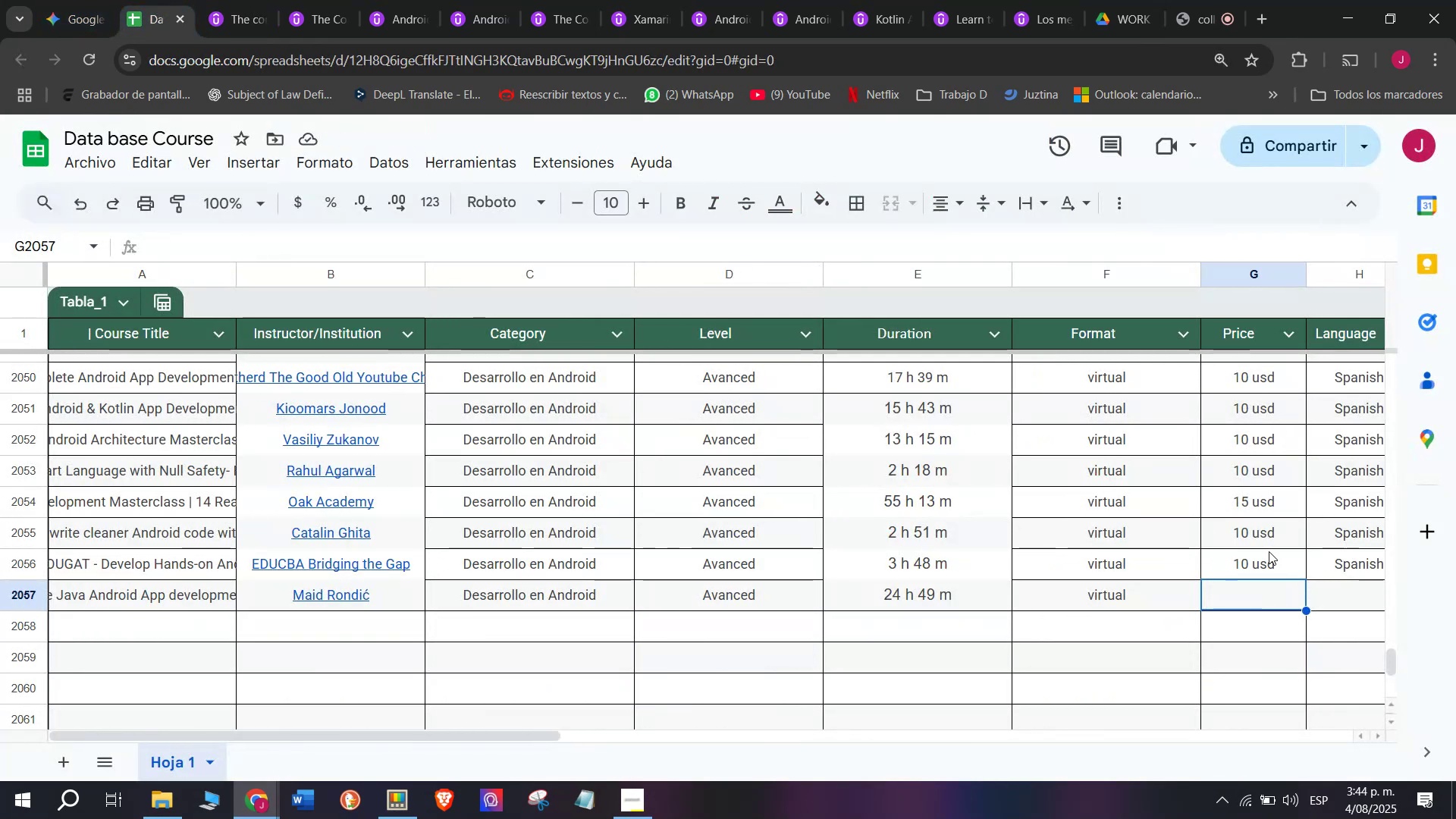 
key(Control+C)
 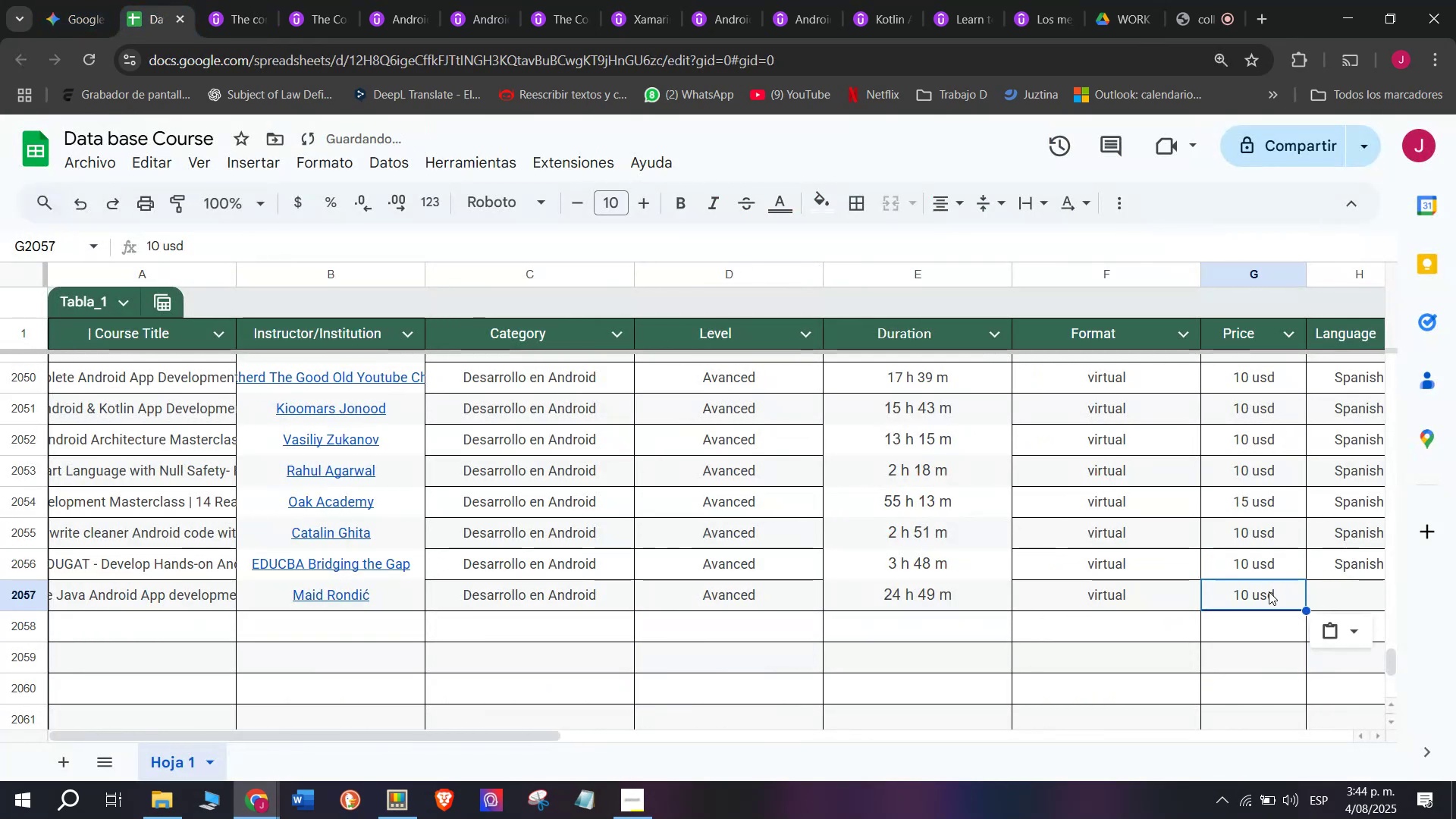 
key(Control+ControlLeft)
 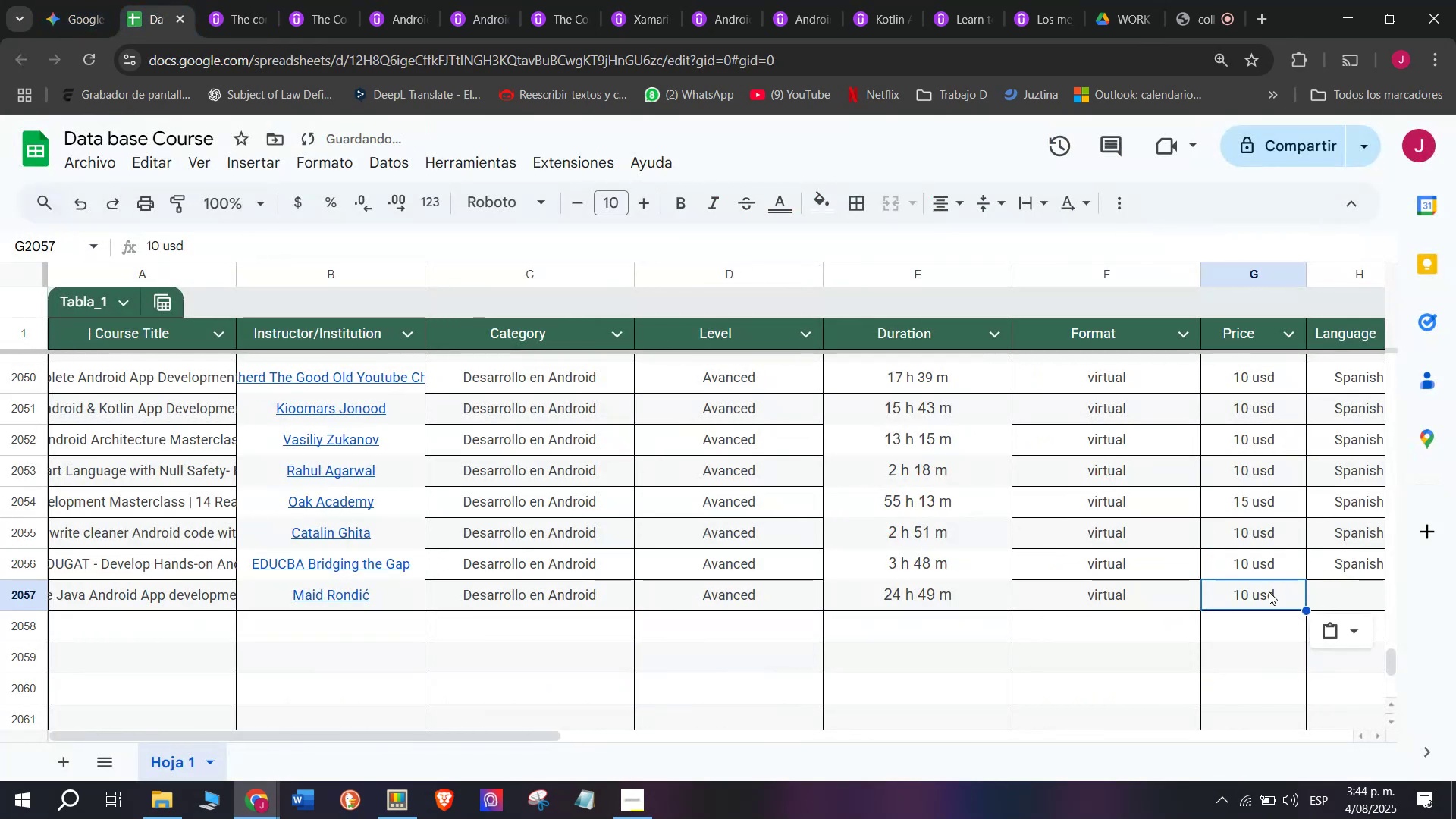 
key(Break)
 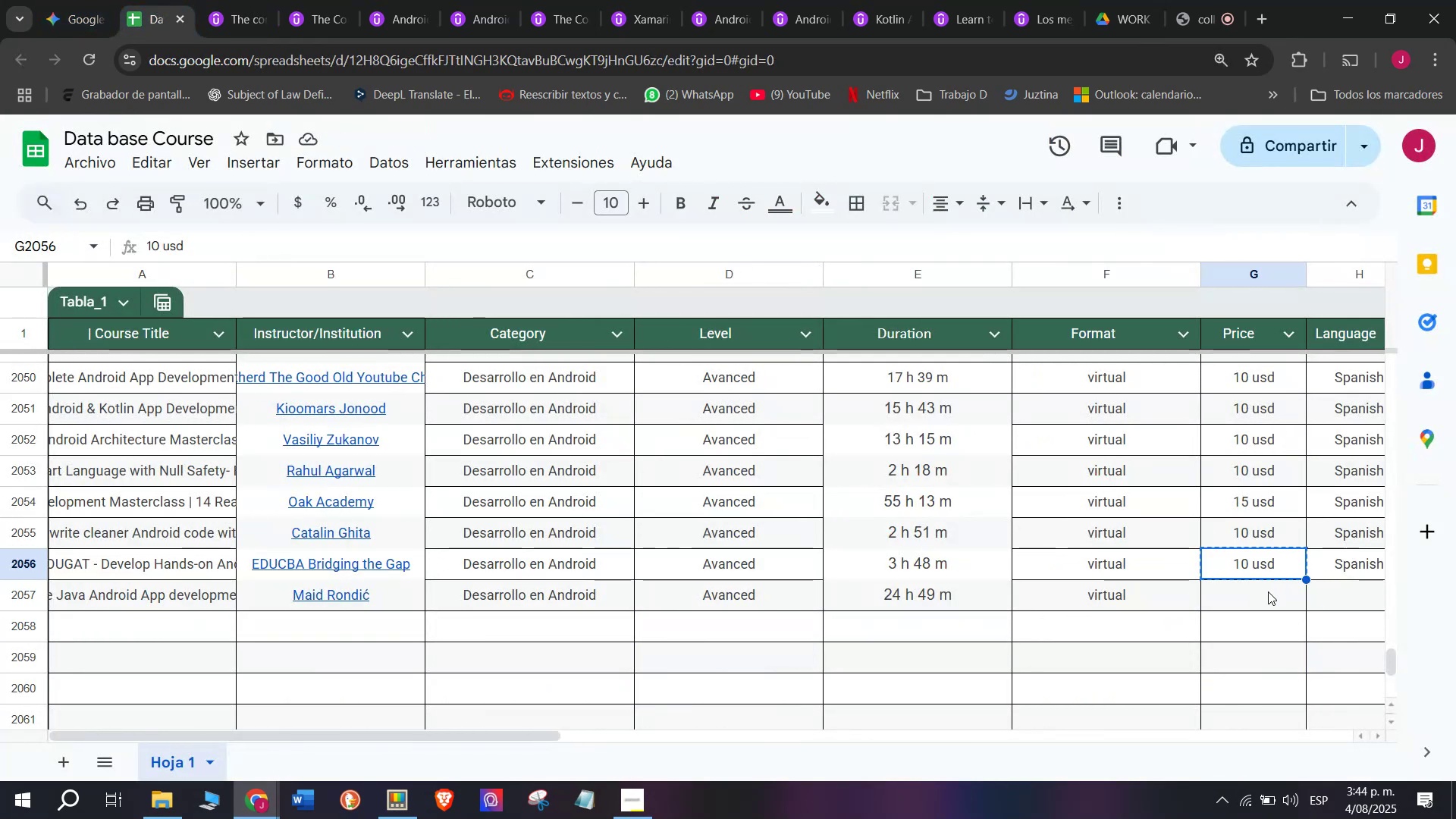 
double_click([1268, 592])
 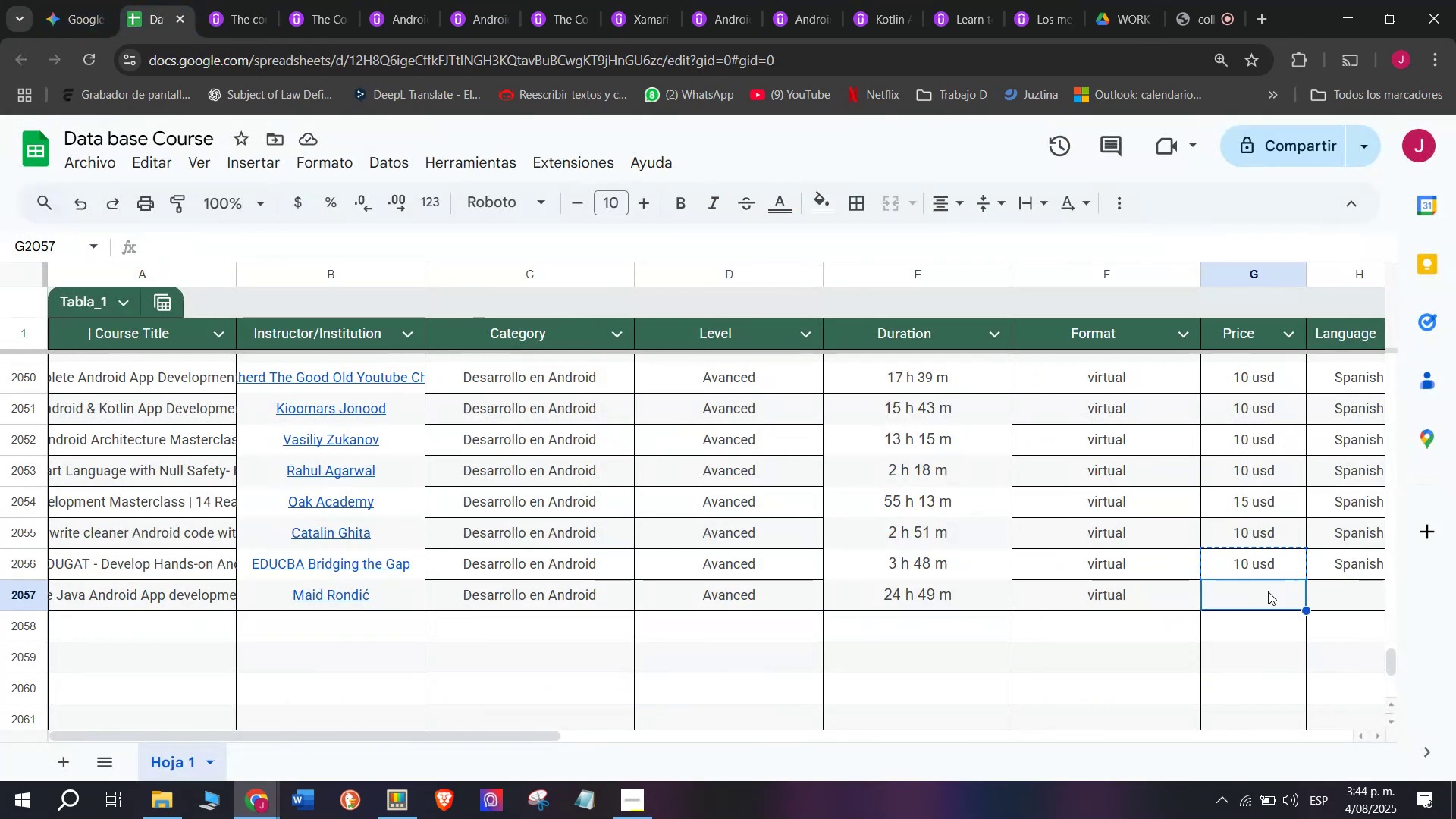 
key(Control+ControlLeft)
 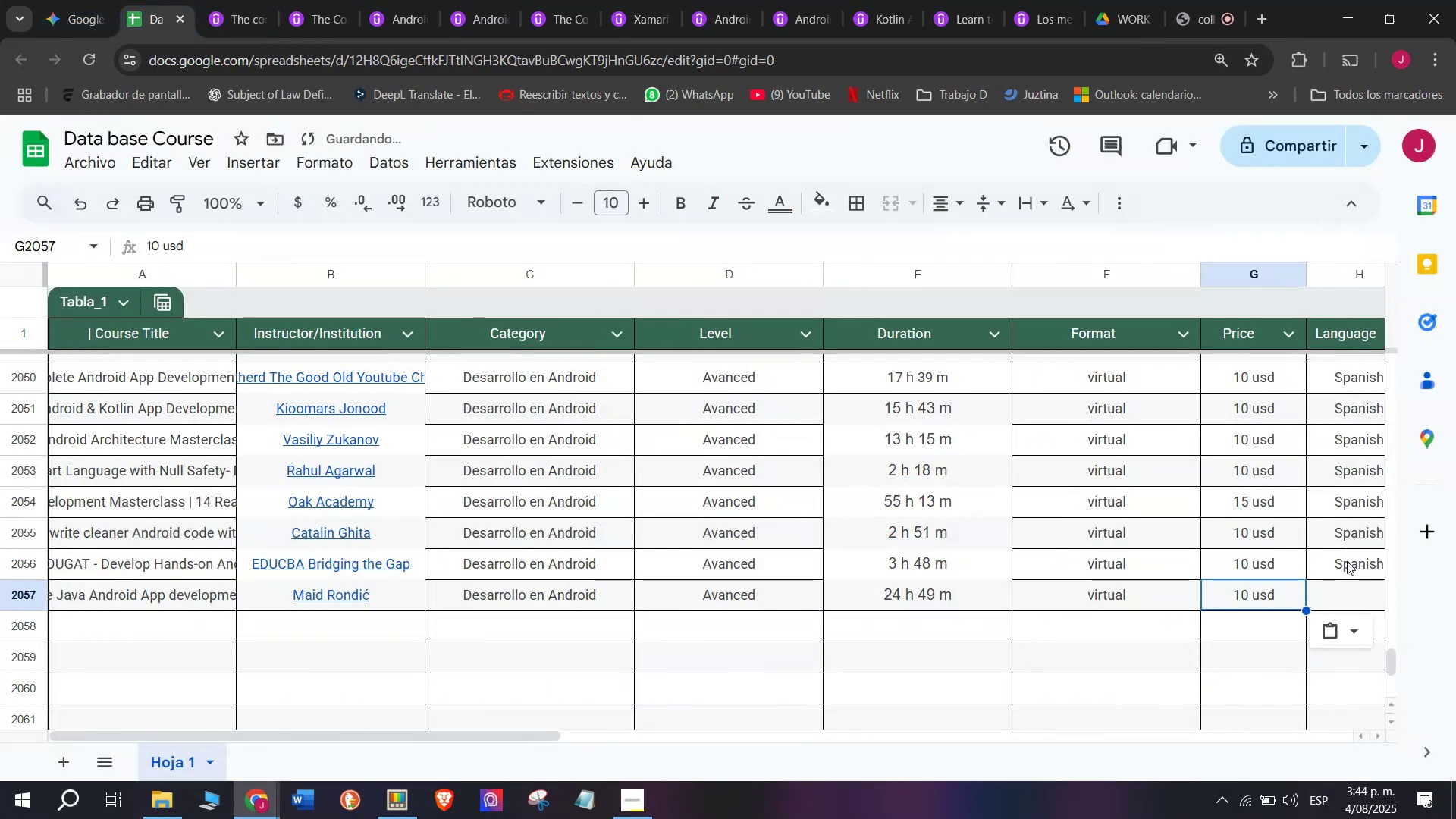 
key(Z)
 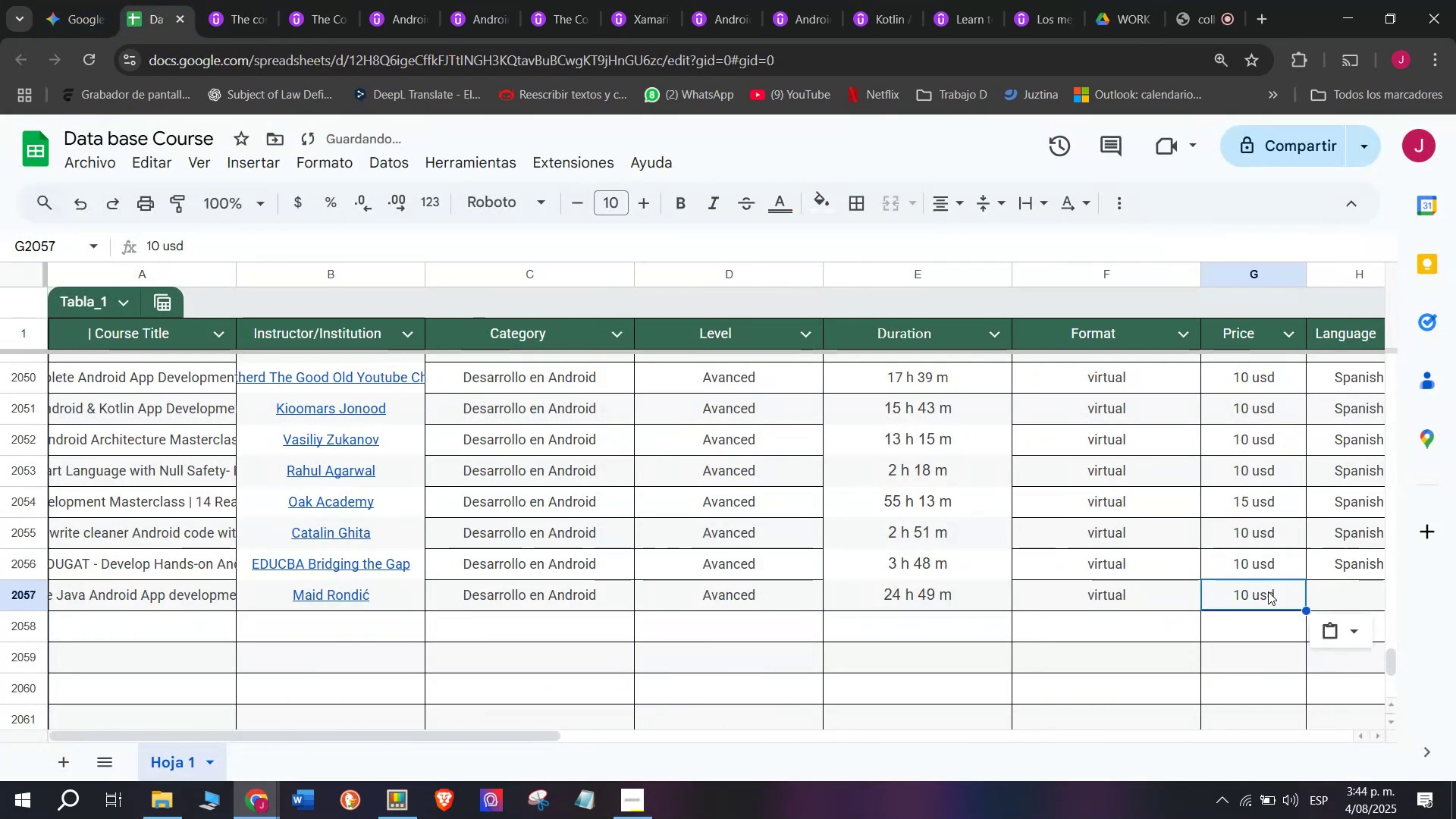 
key(Control+V)
 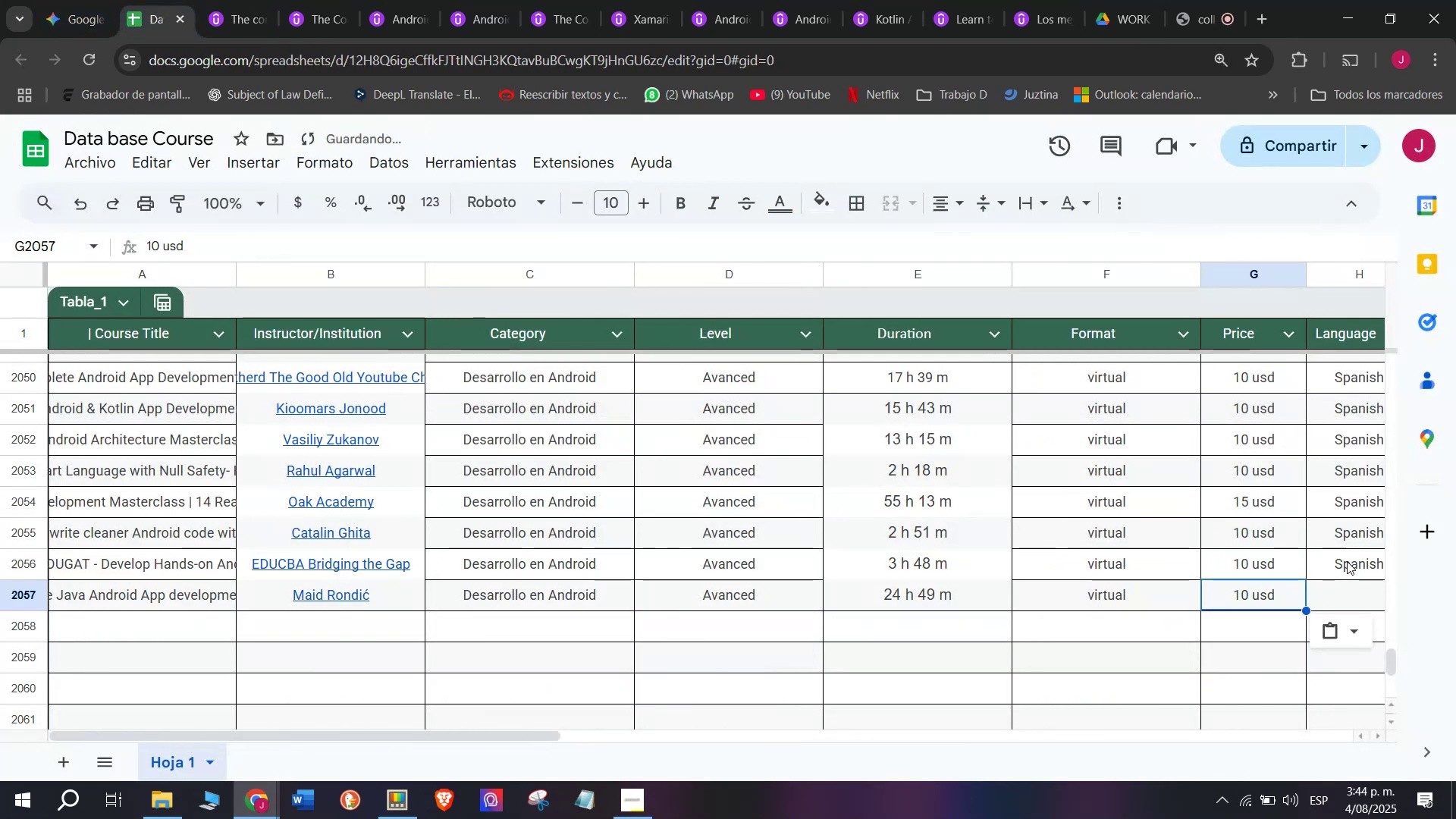 
key(Control+ControlLeft)
 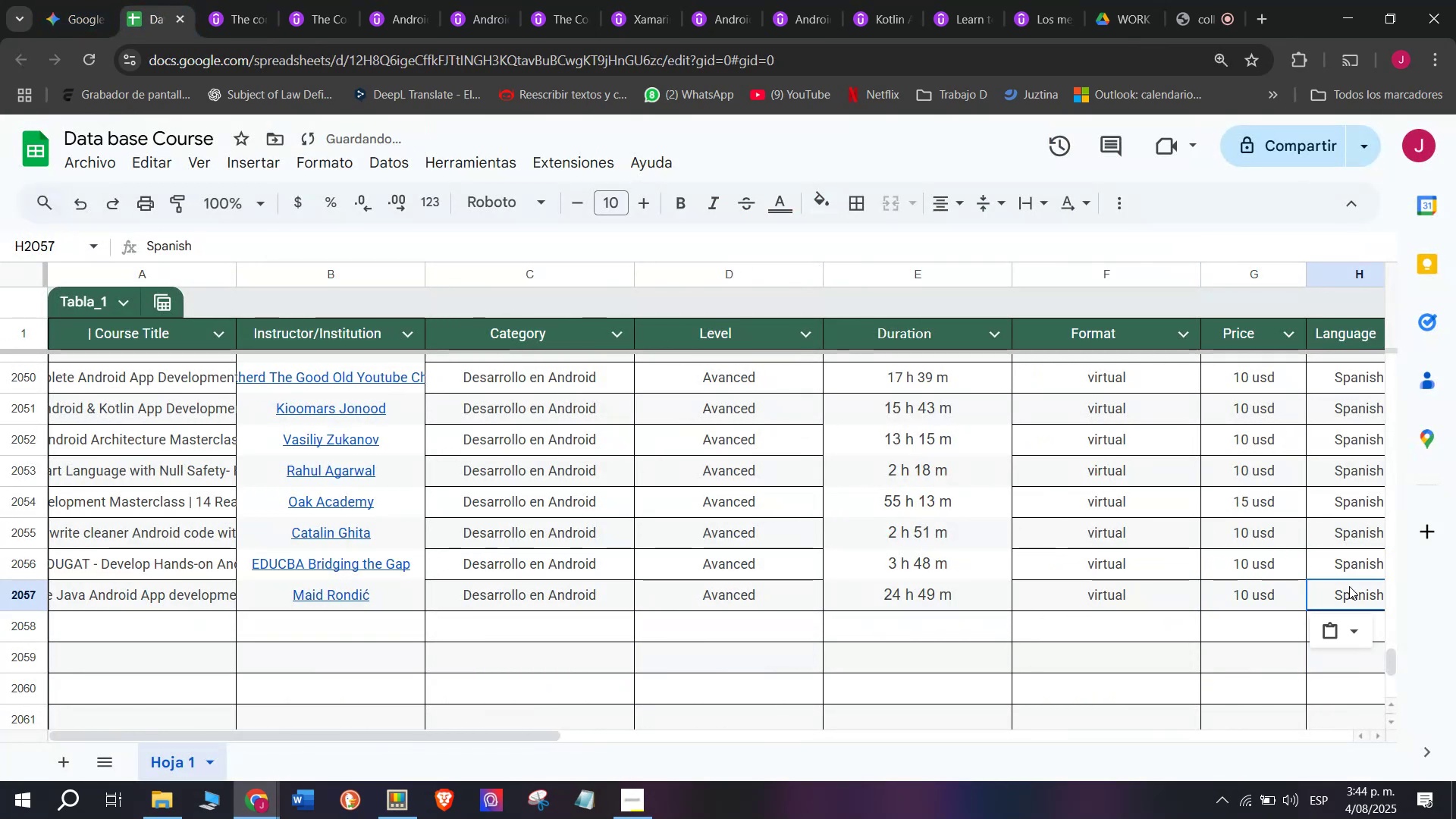 
key(Break)
 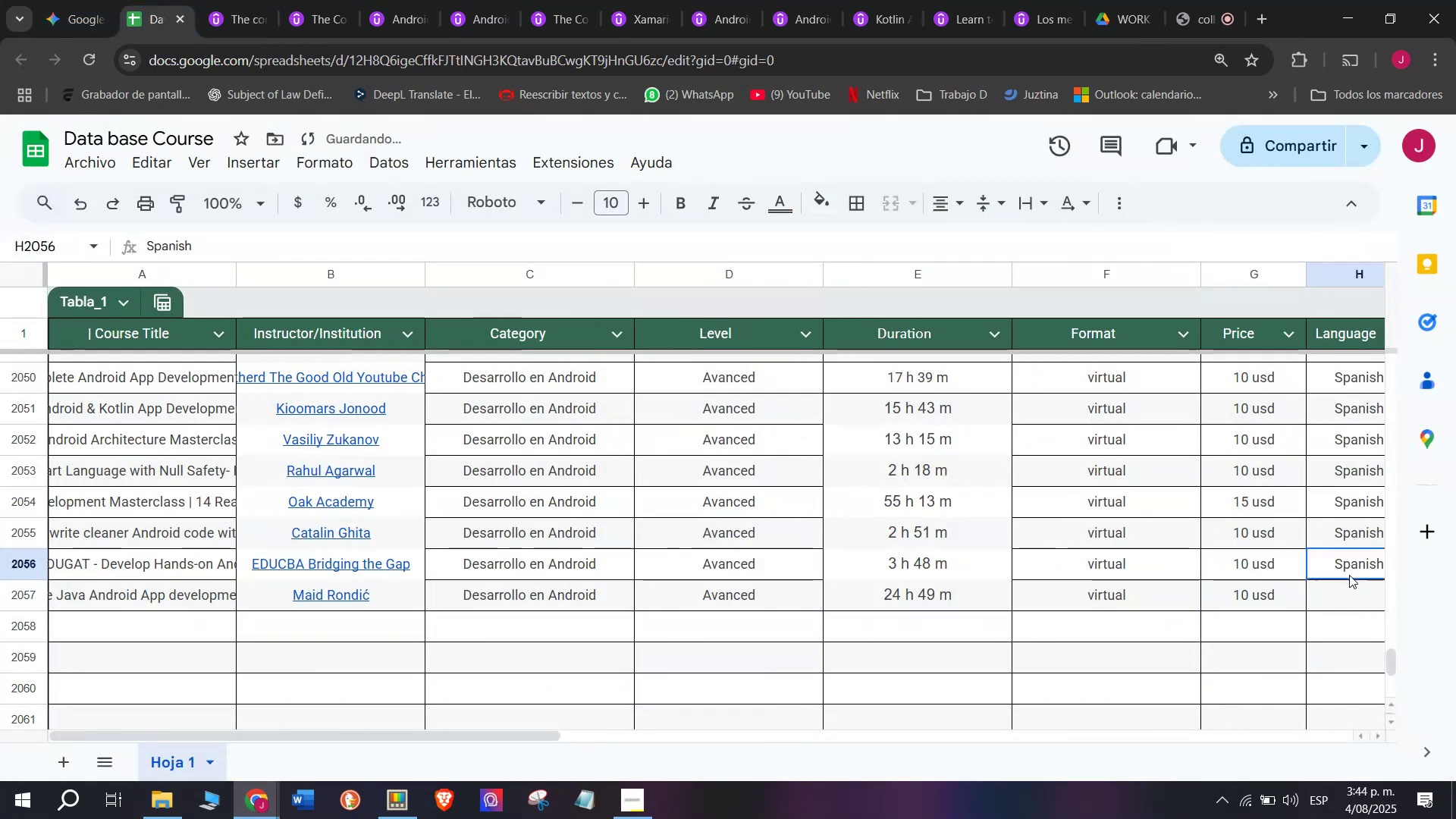 
key(Control+C)
 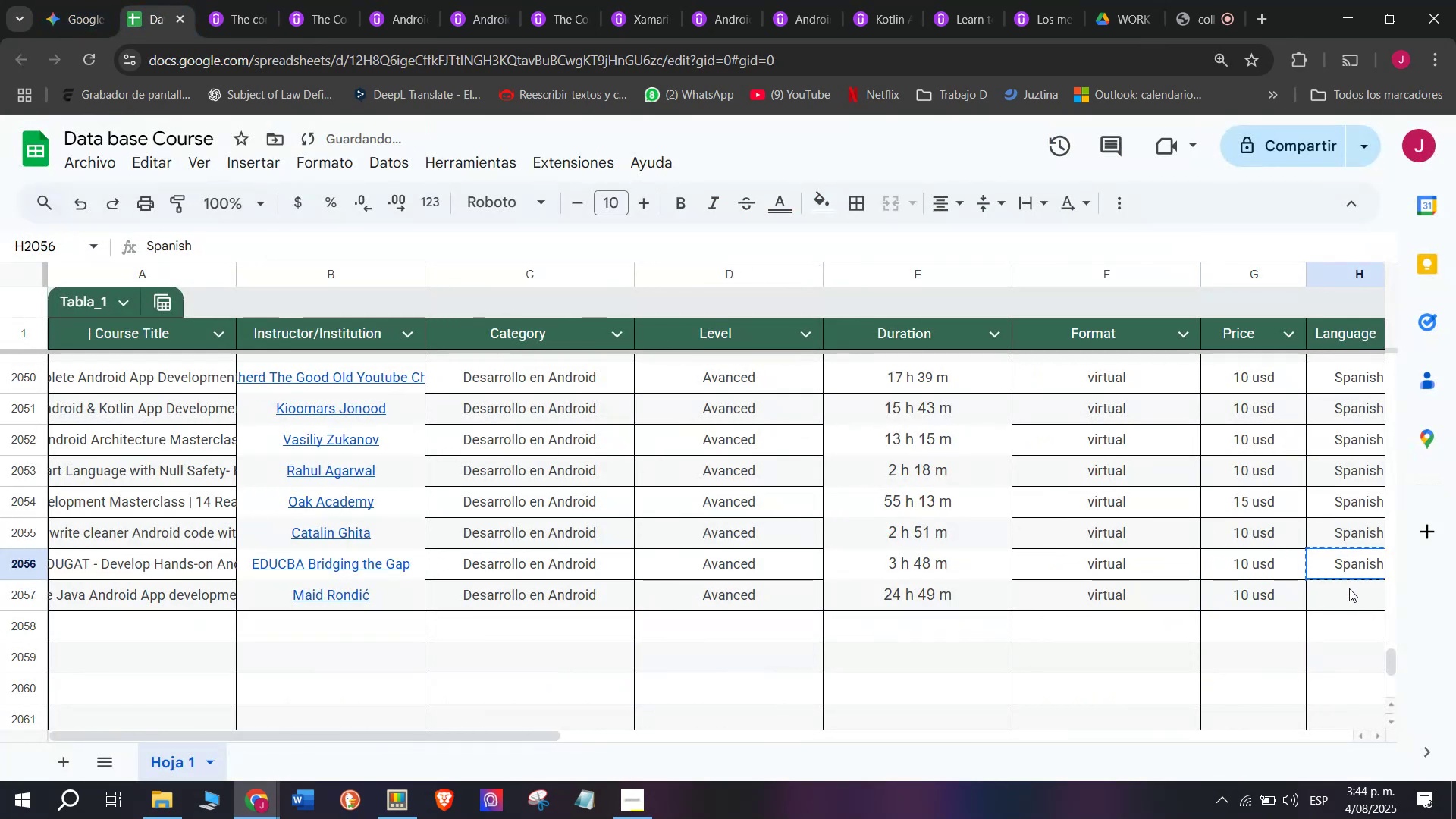 
key(Control+ControlLeft)
 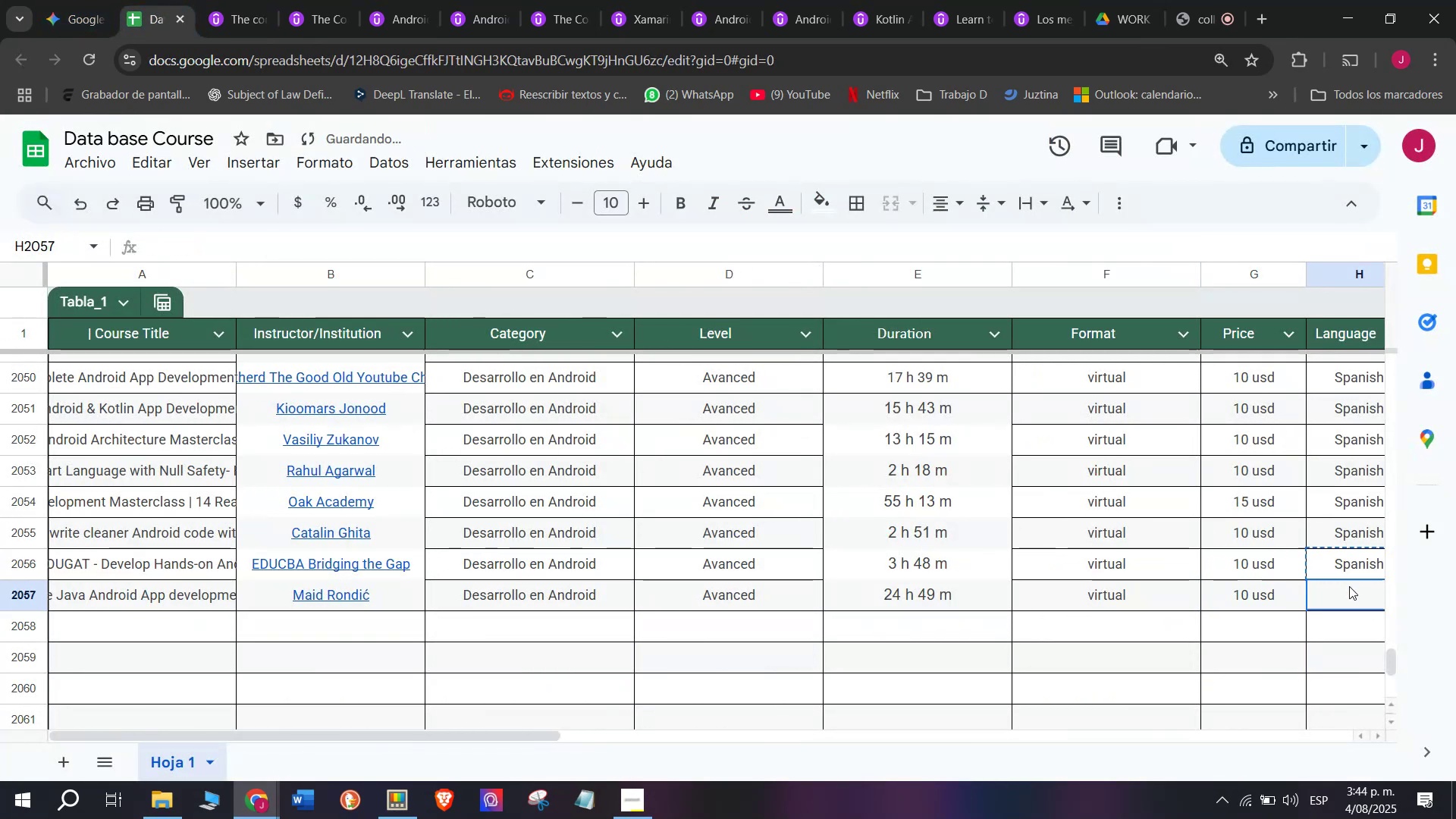 
key(Z)
 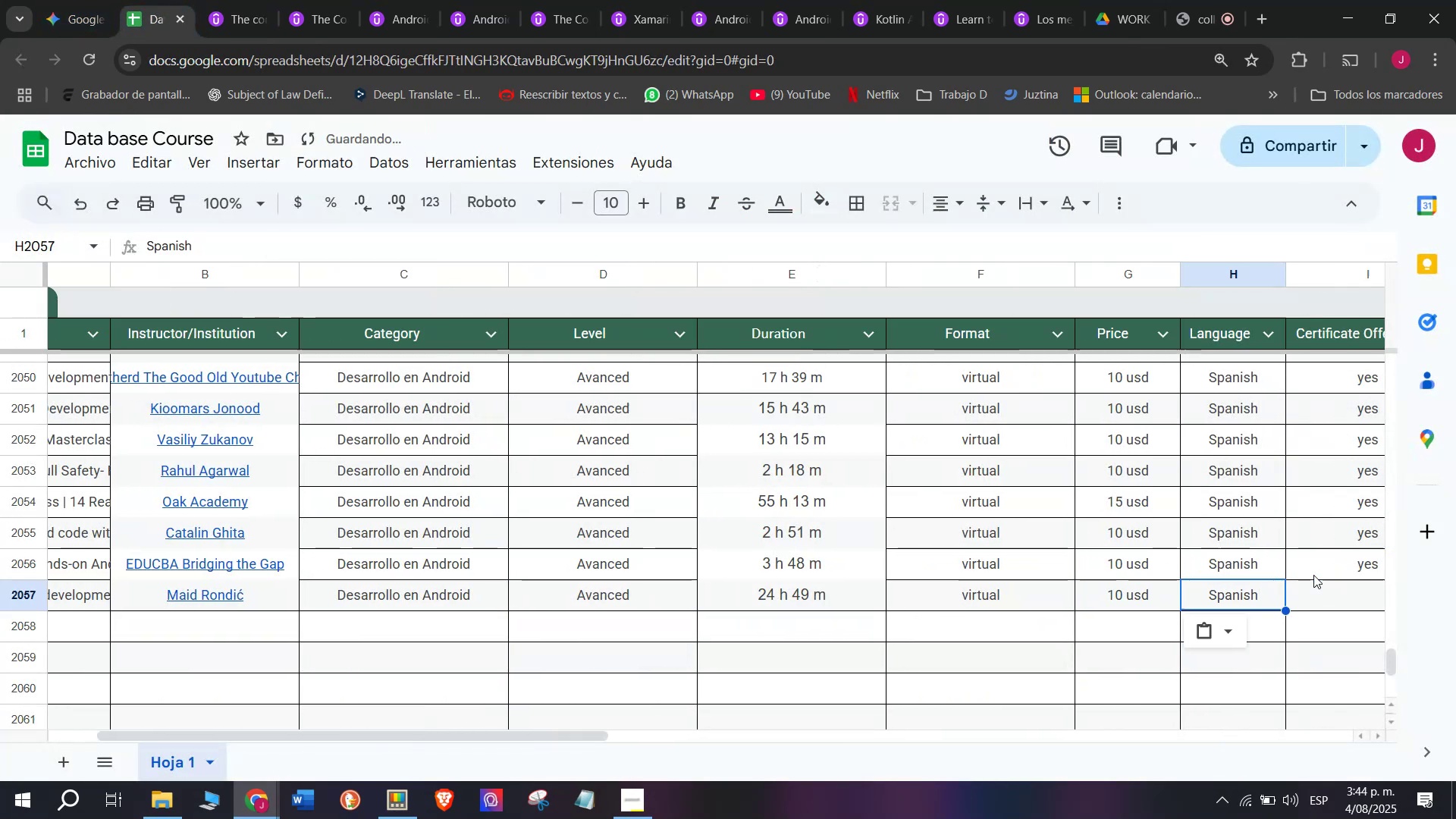 
key(Control+V)
 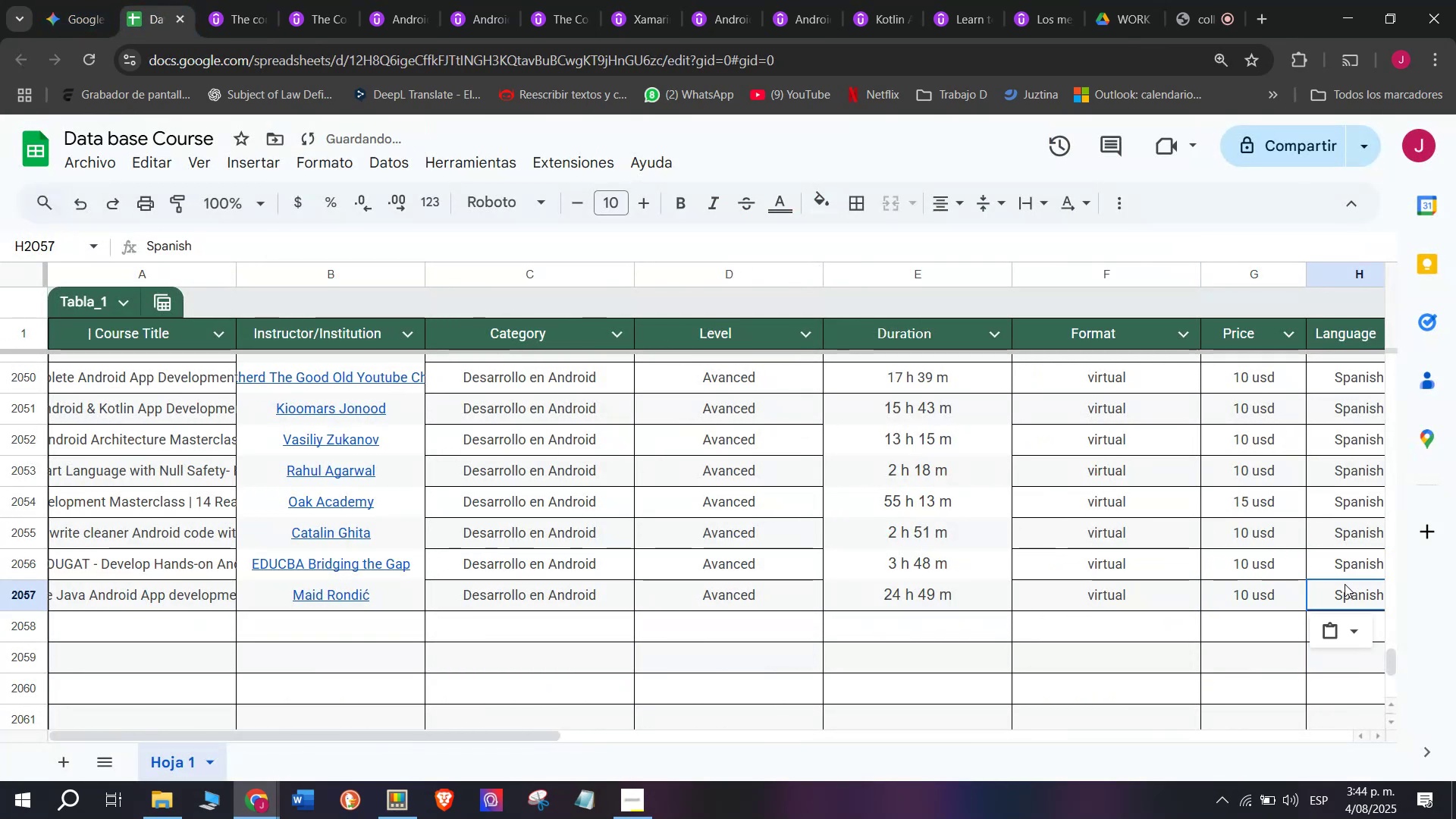 
scroll: coordinate [278, 588], scroll_direction: down, amount: 3.0
 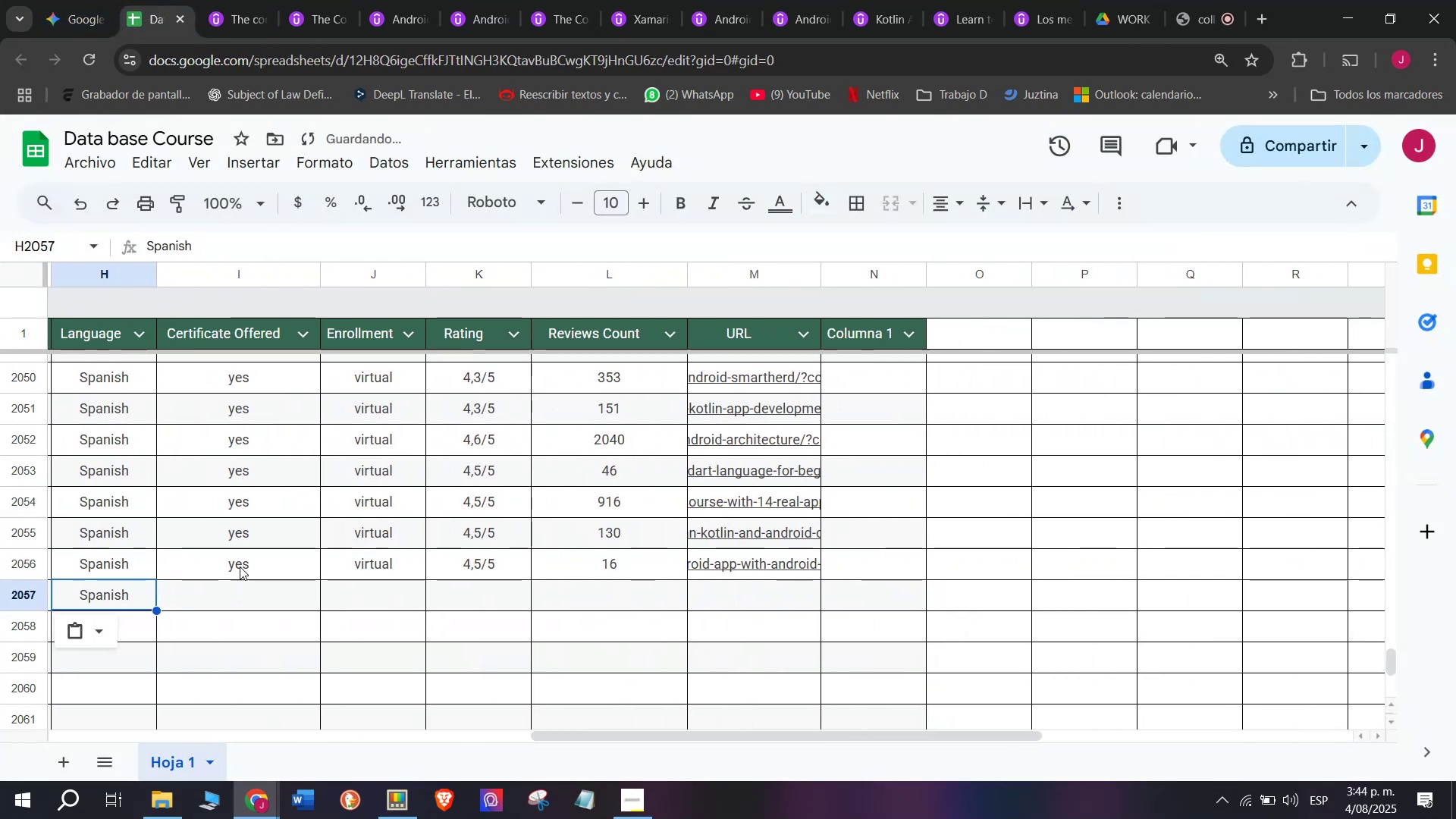 
left_click([240, 562])
 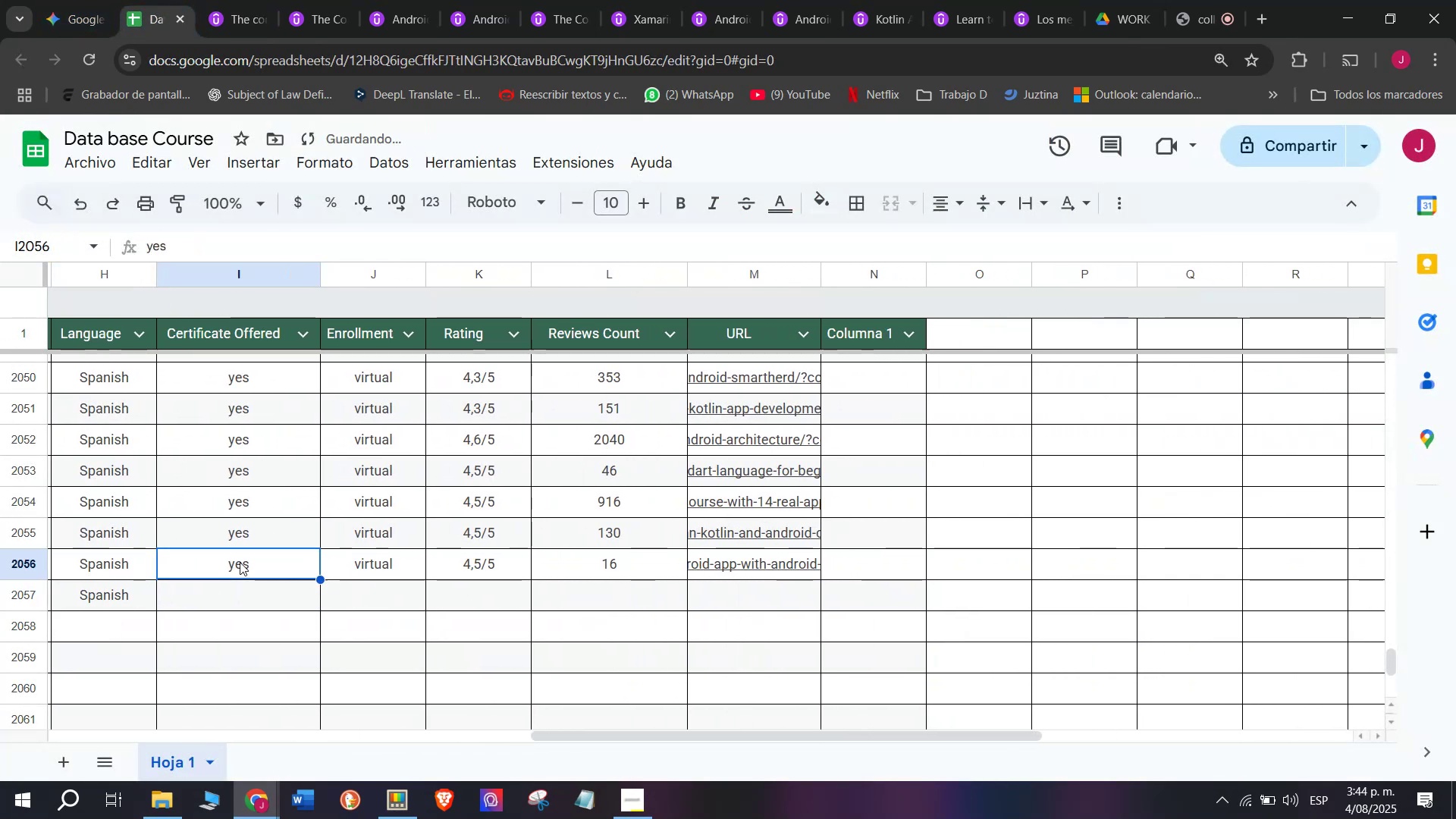 
key(Control+ControlLeft)
 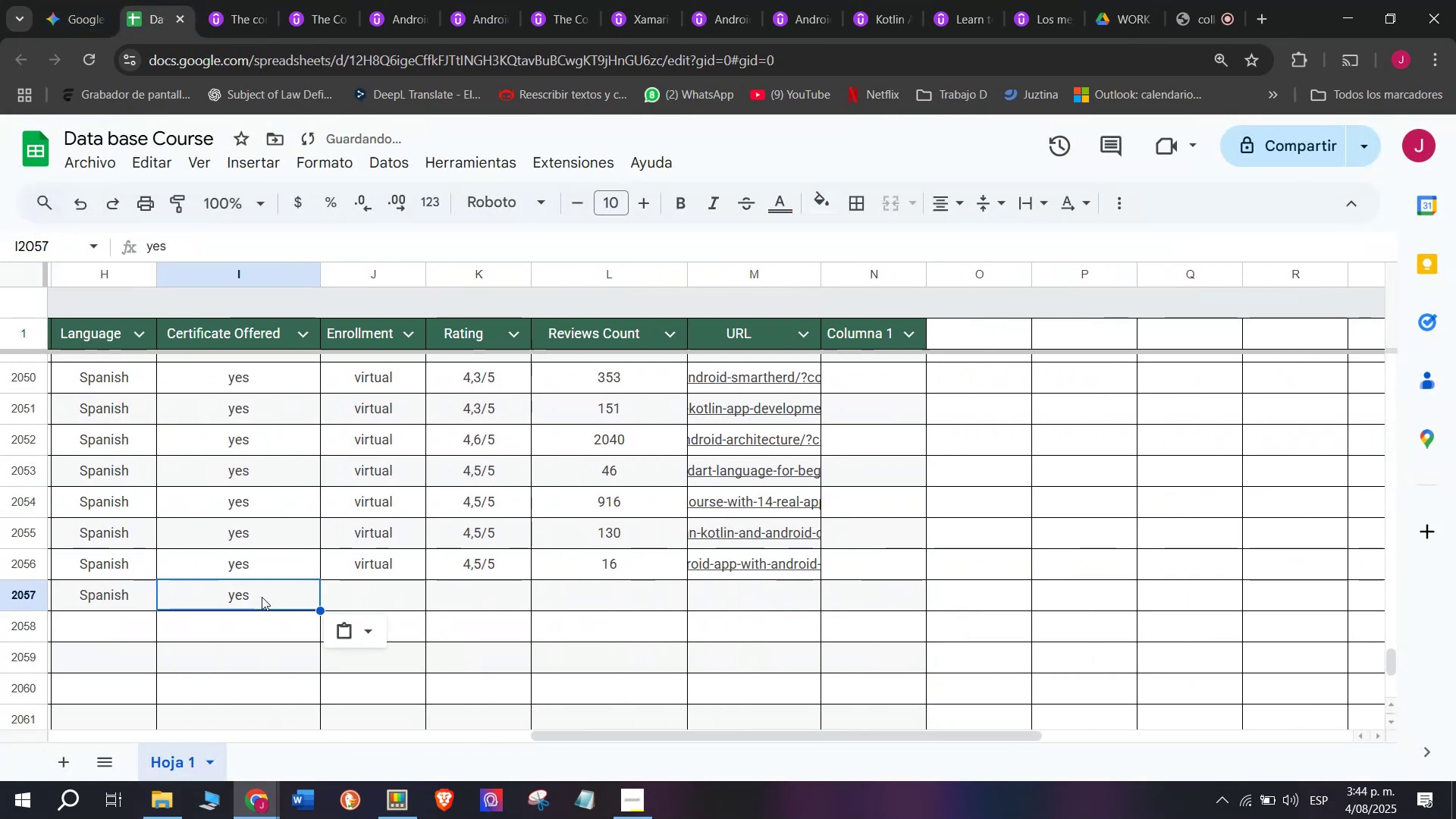 
key(Break)
 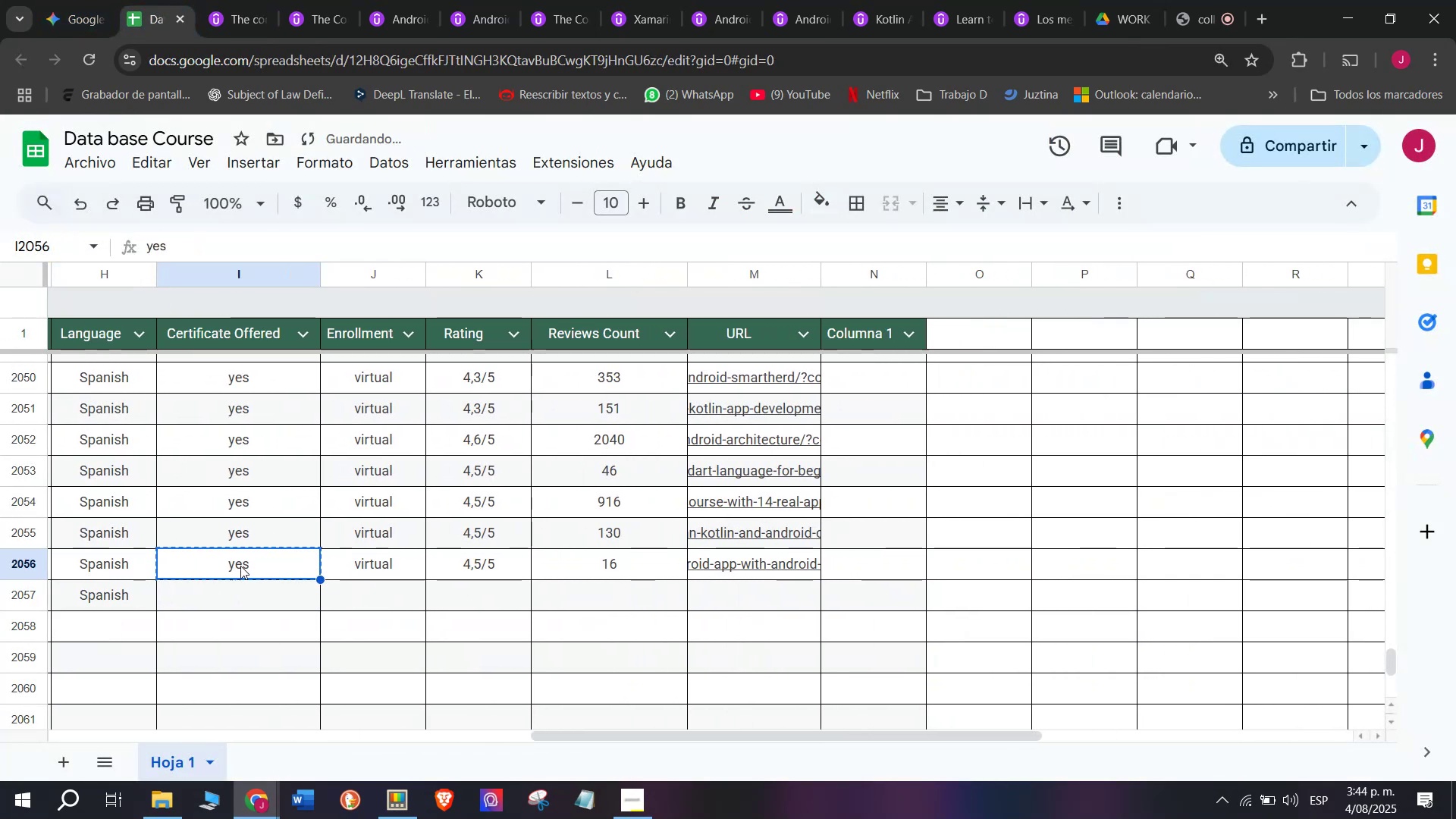 
key(Control+C)
 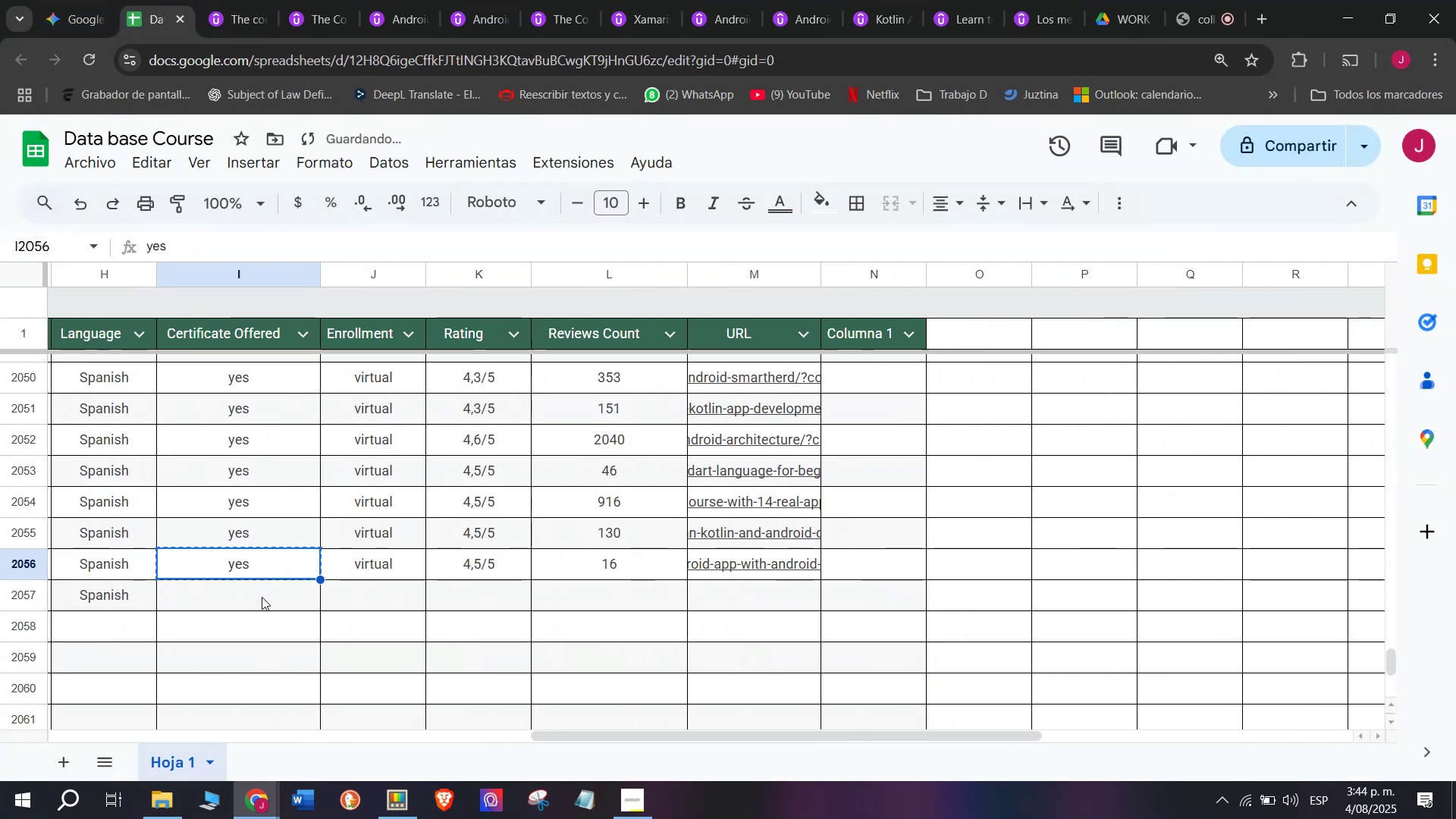 
key(Z)
 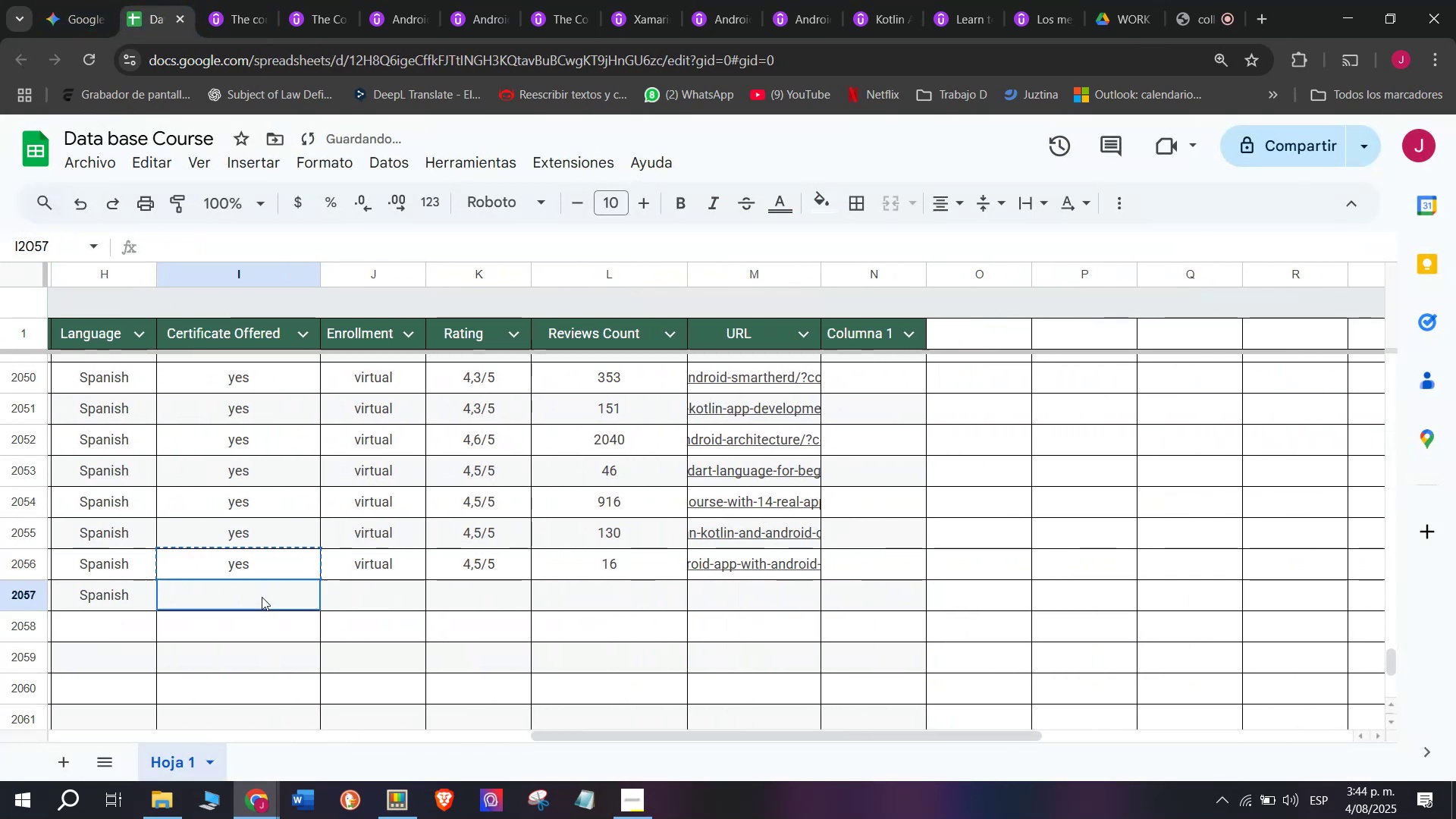 
key(Control+ControlLeft)
 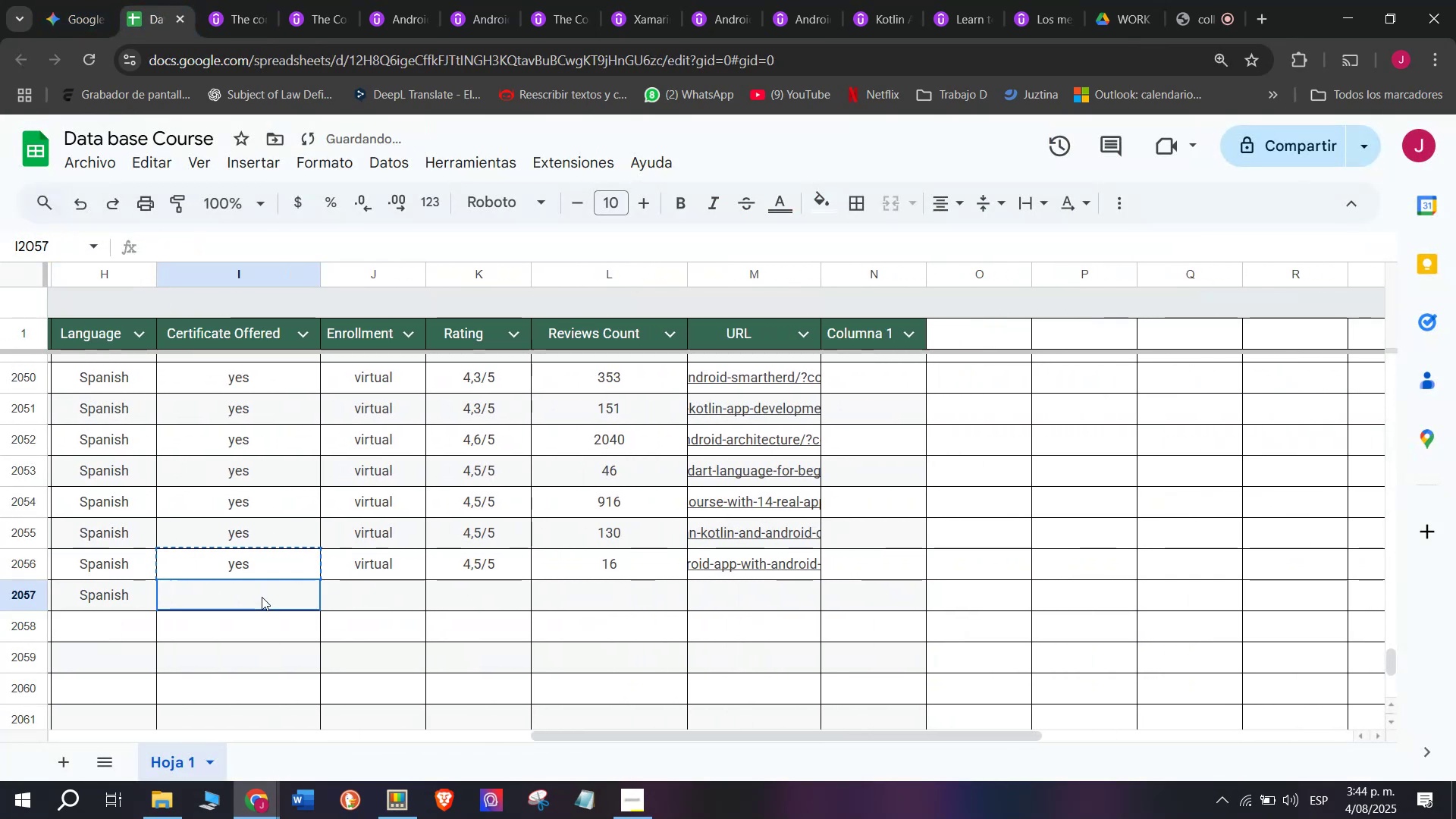 
key(Control+V)
 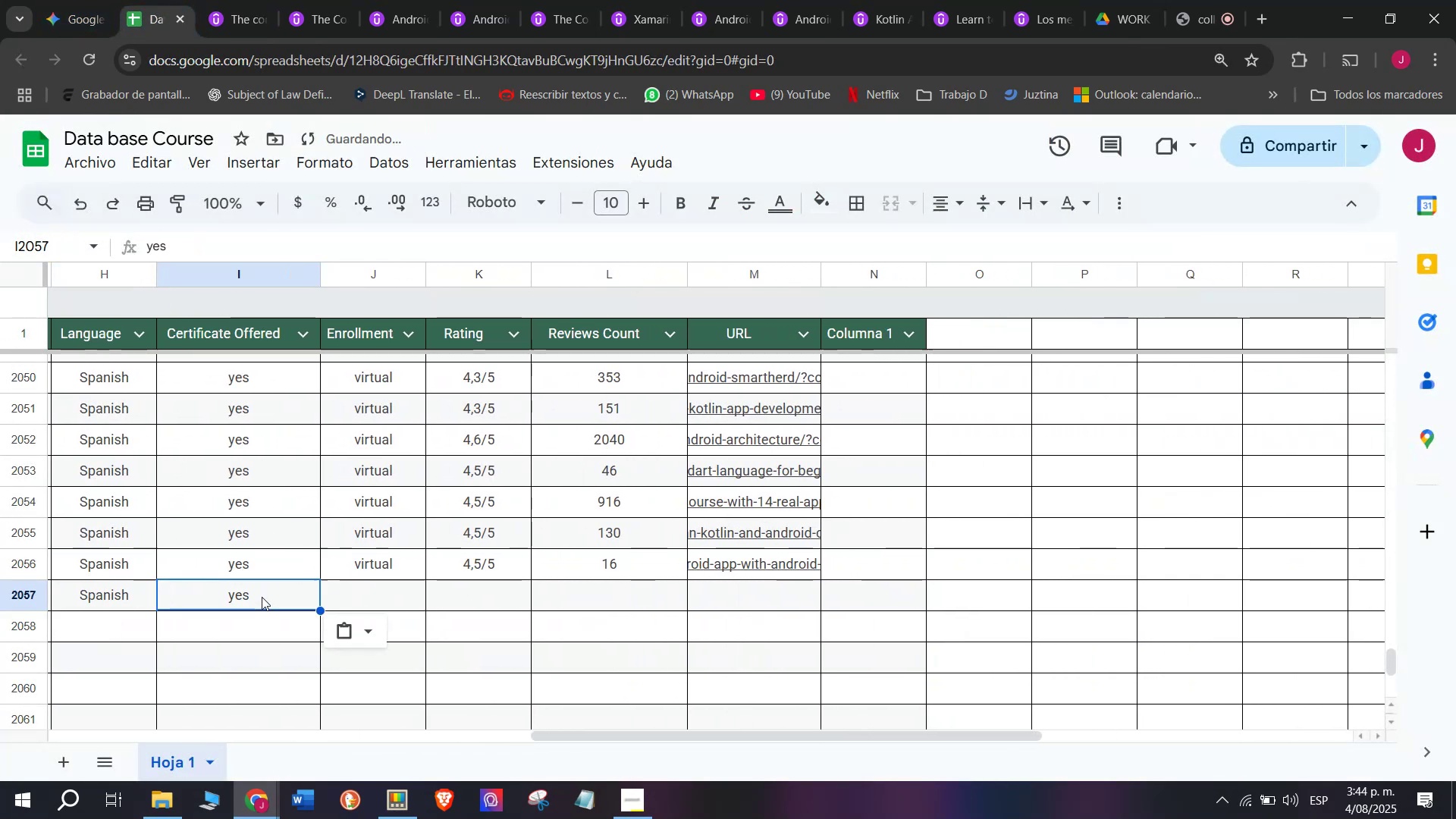 
double_click([262, 597])
 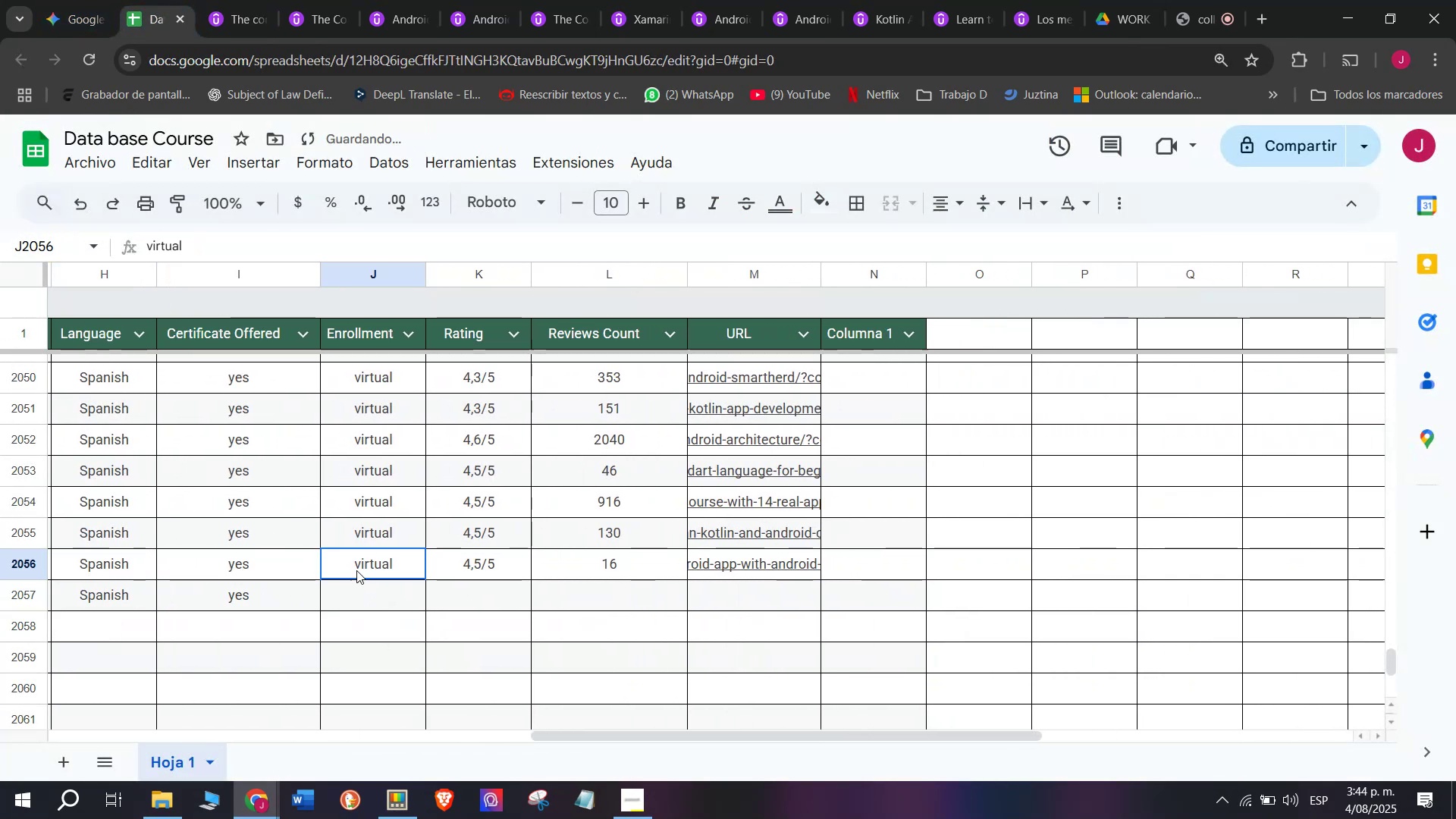 
key(Control+ControlLeft)
 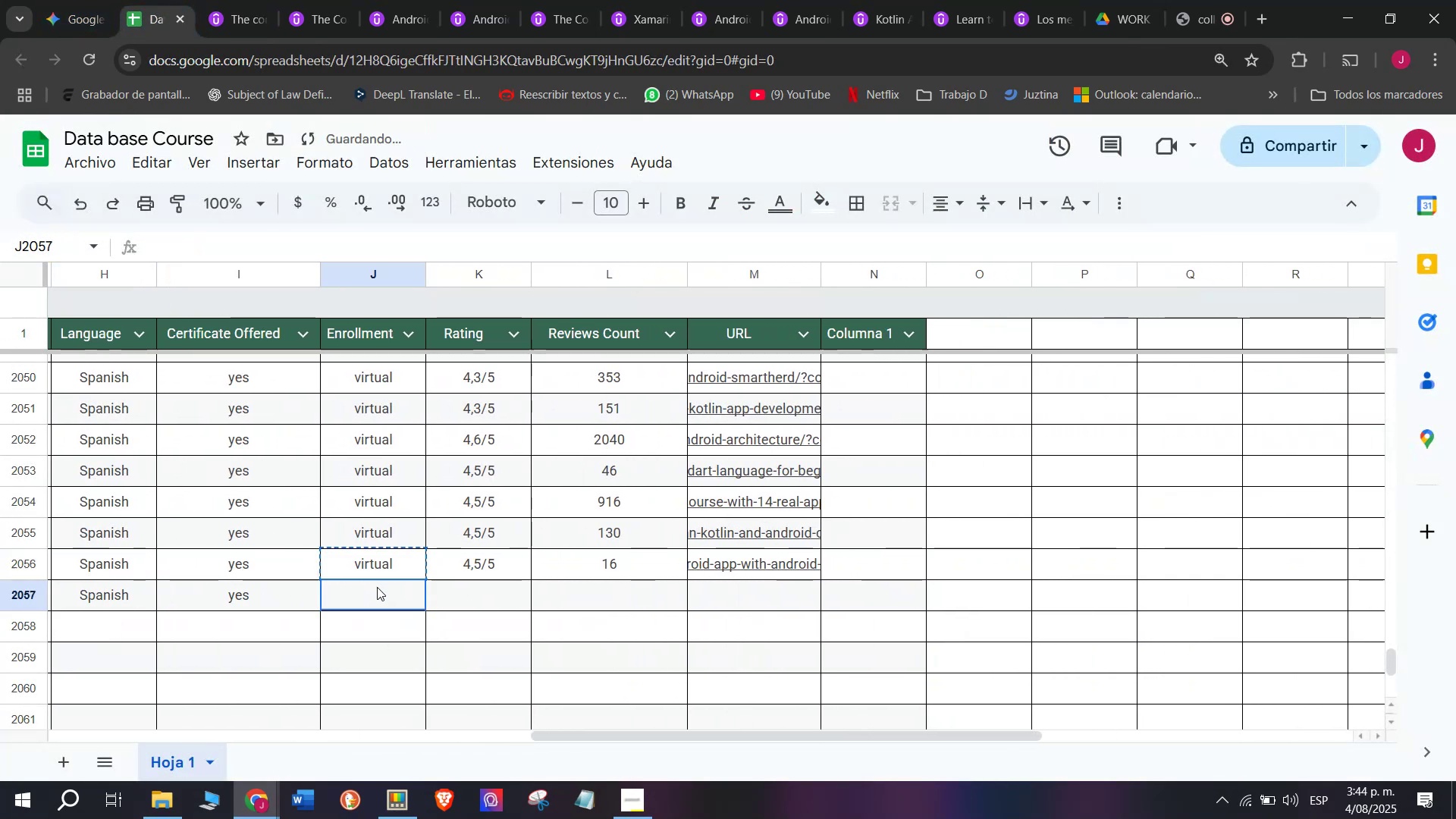 
key(Break)
 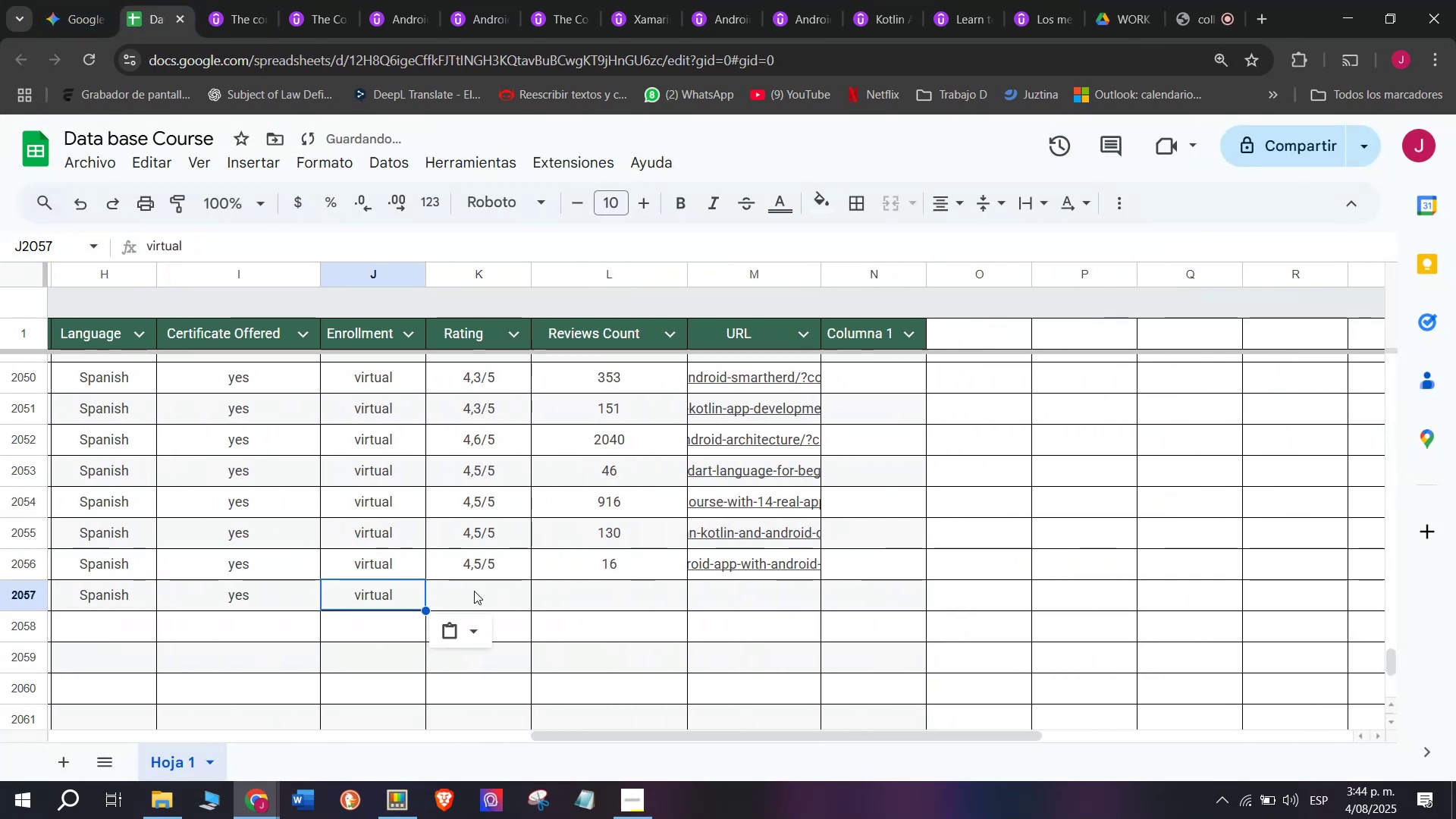 
key(Control+C)
 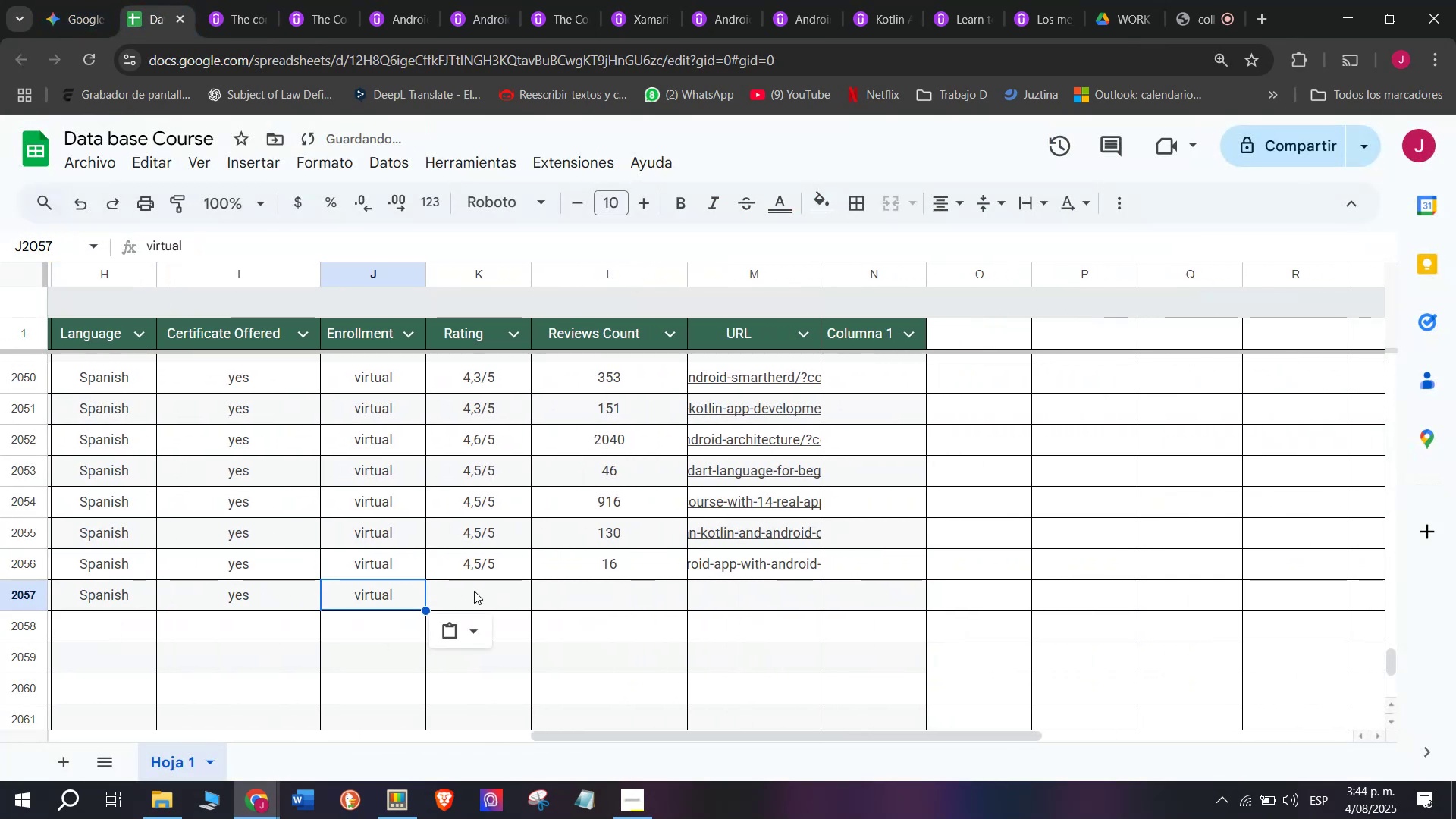 
double_click([377, 587])
 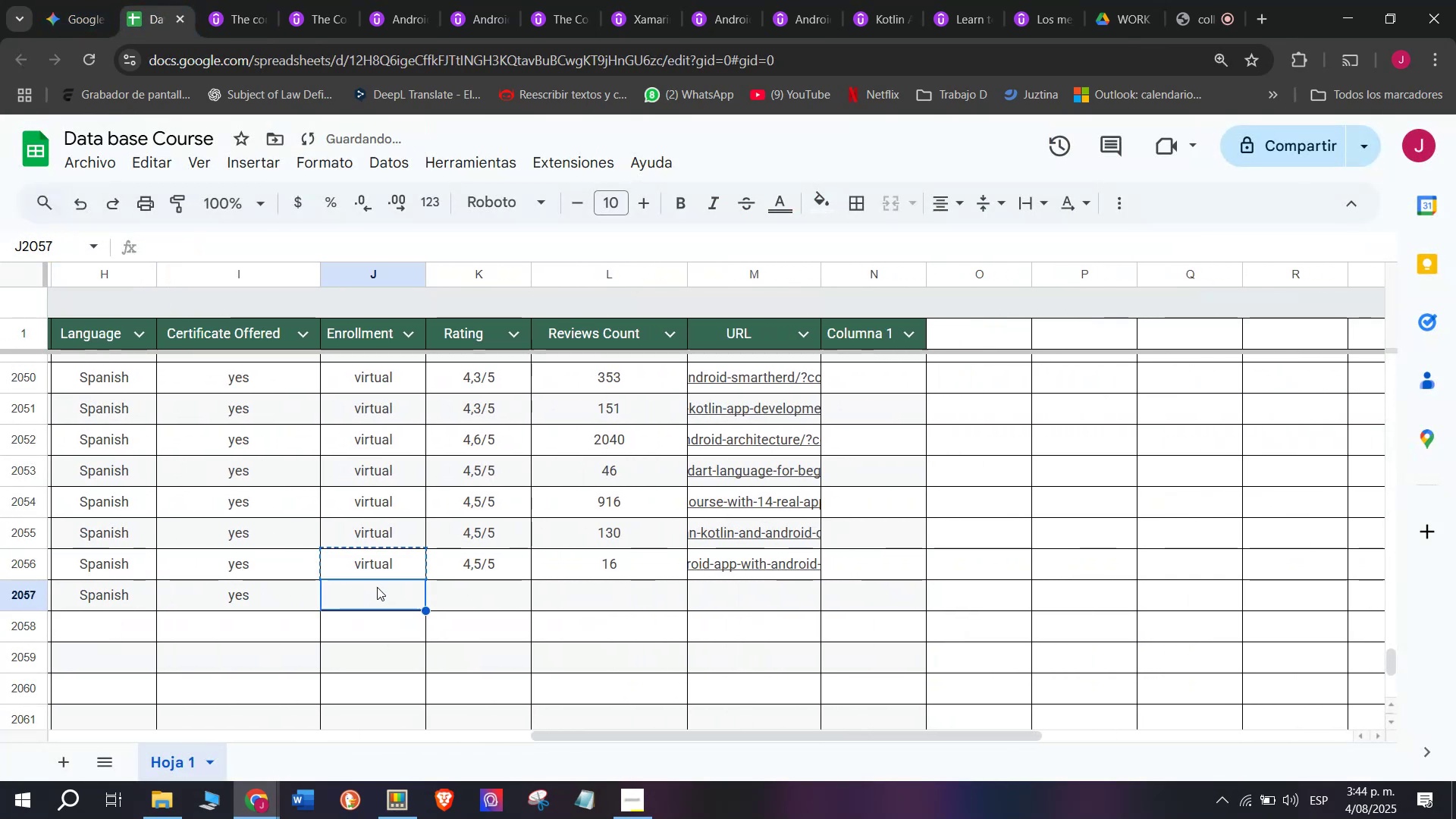 
key(Z)
 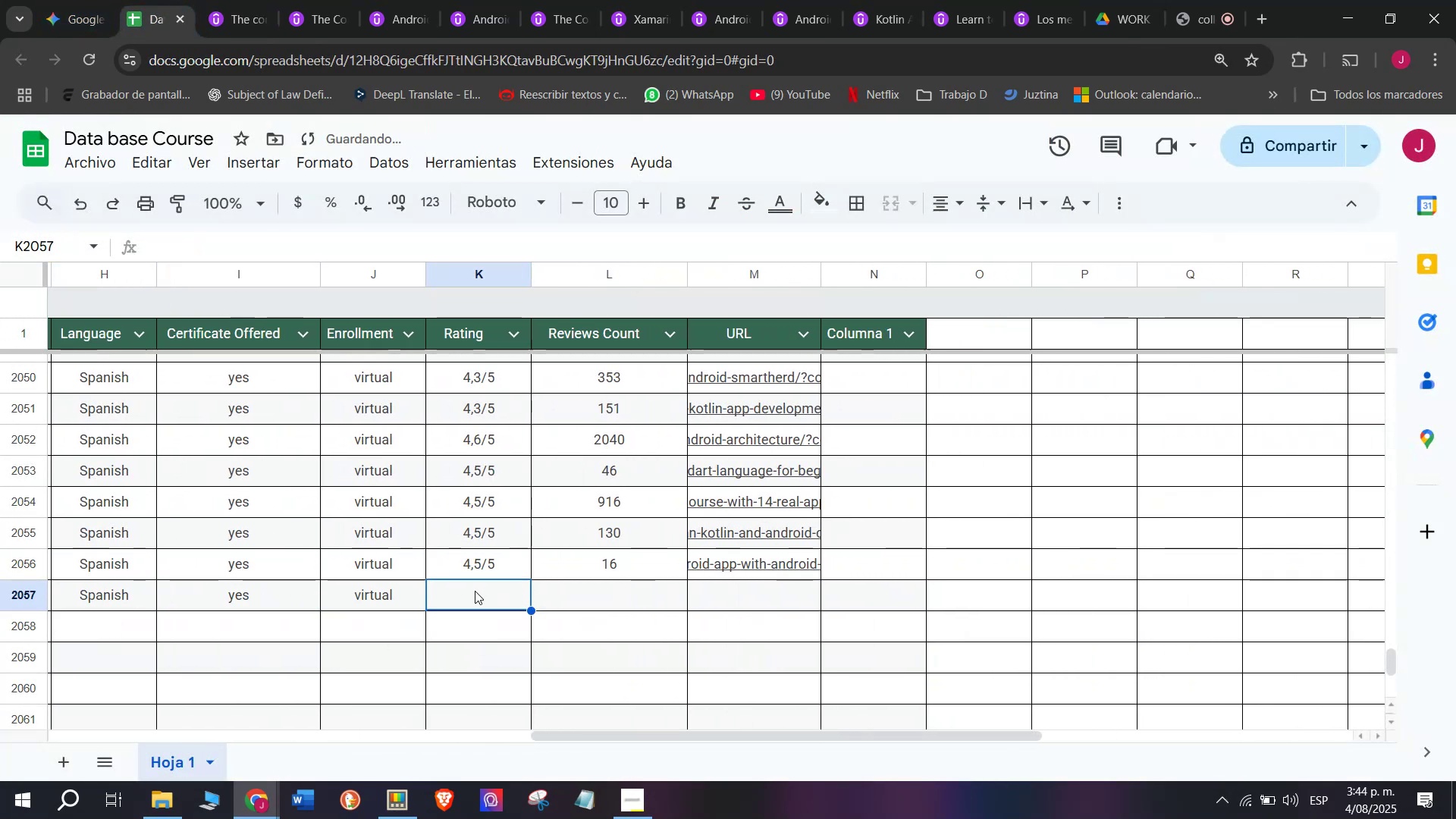 
key(Control+ControlLeft)
 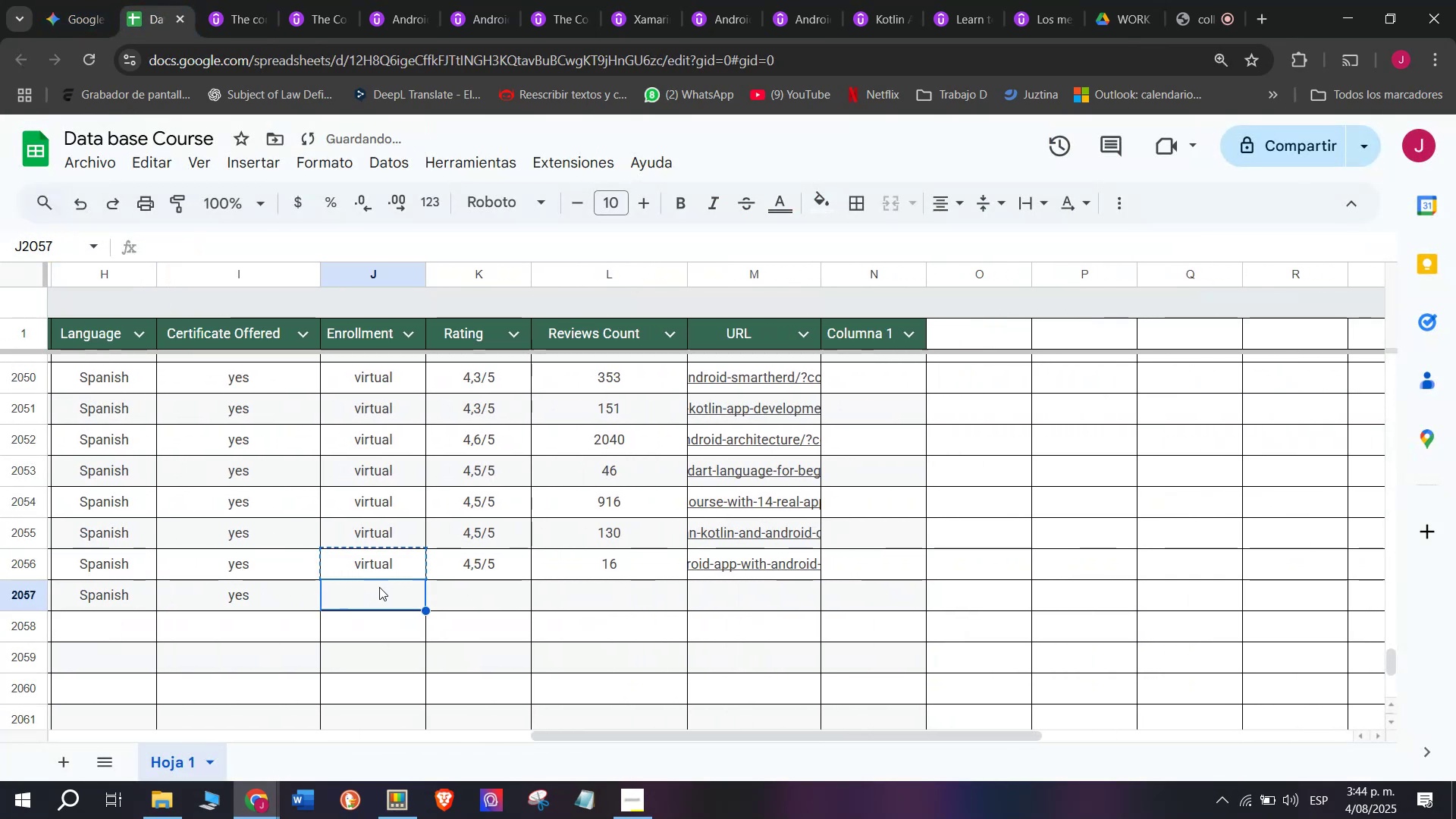 
key(Control+V)
 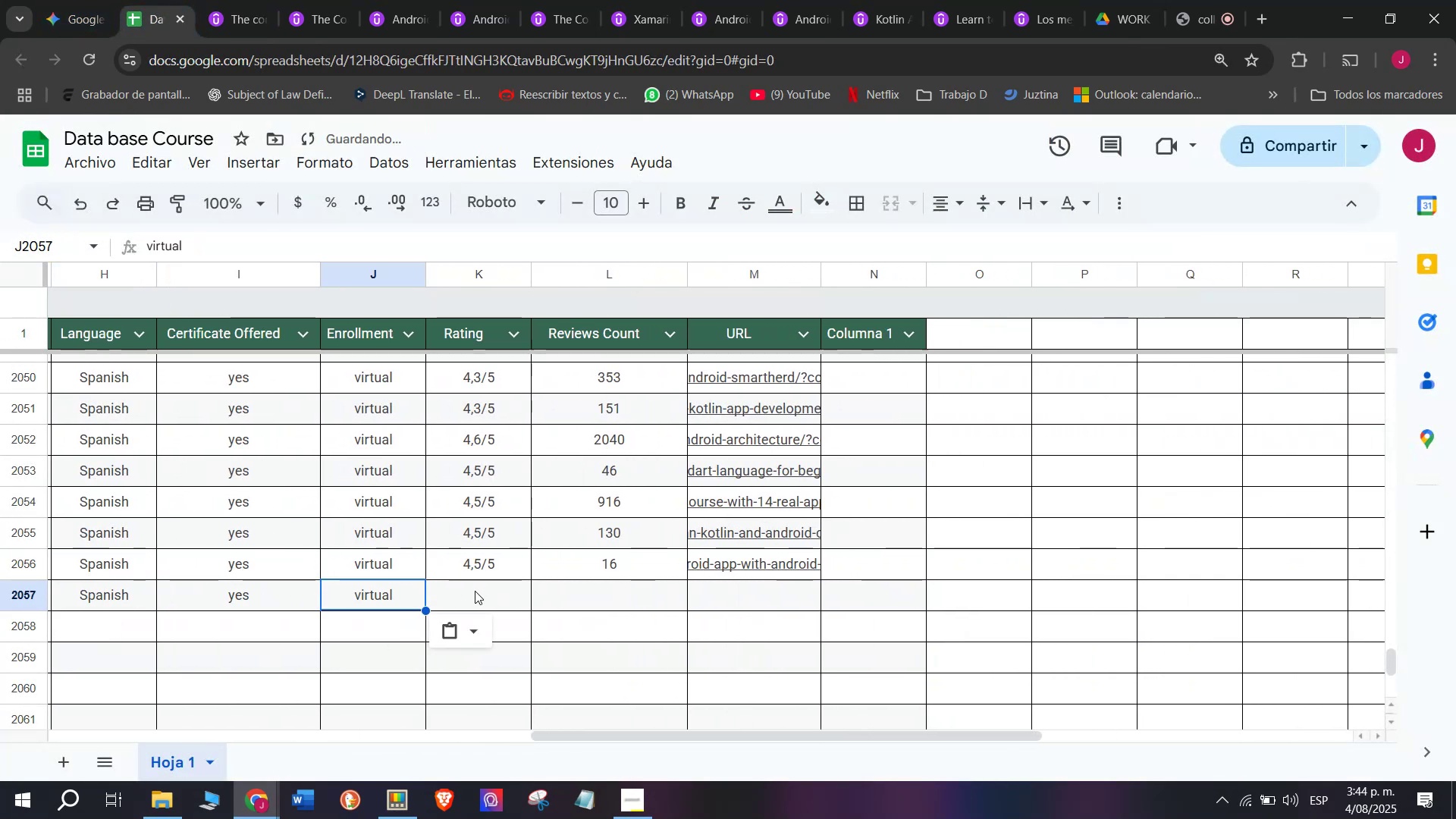 
triple_click([475, 591])
 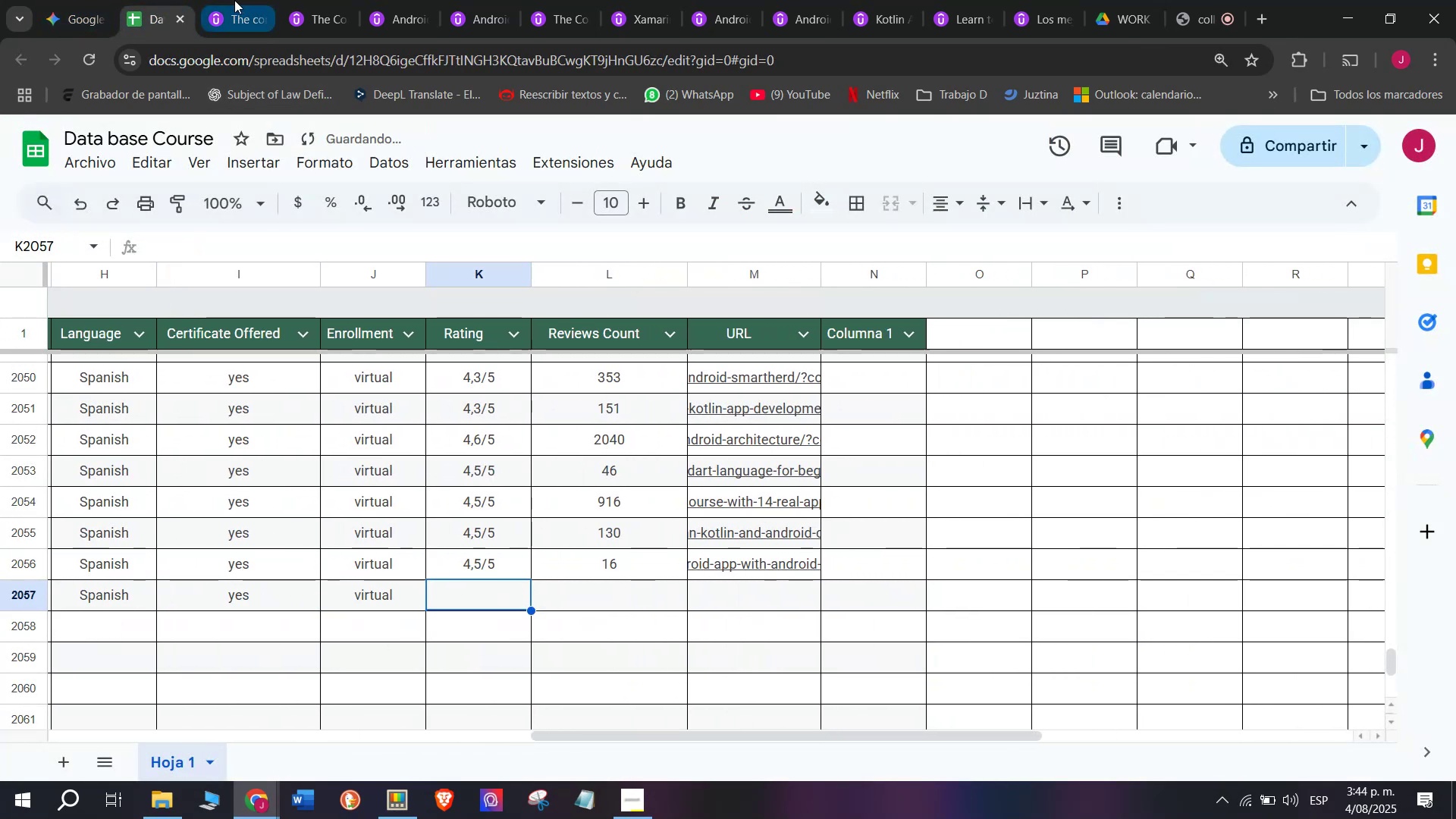 
left_click([231, 0])
 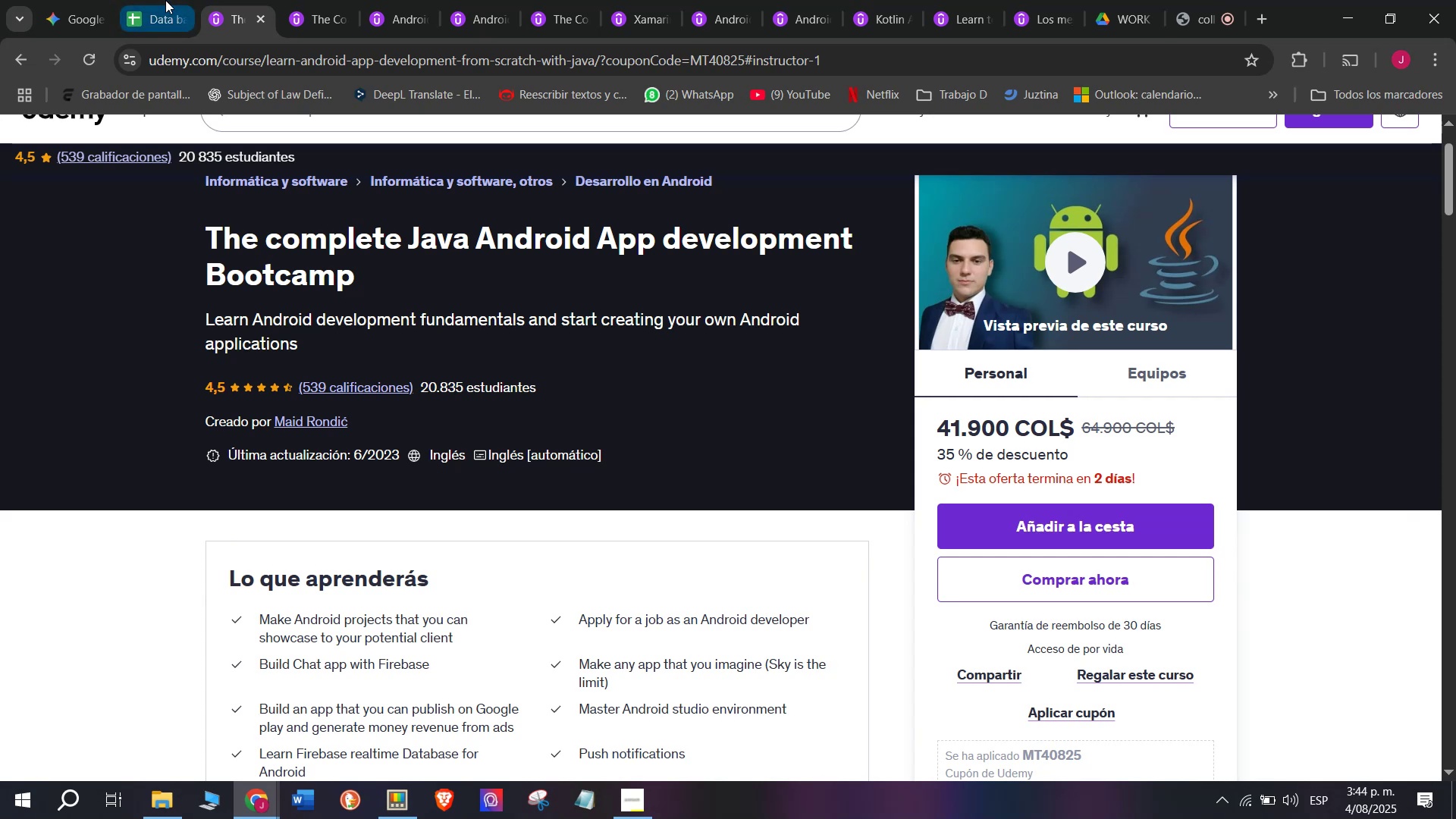 
left_click([146, 0])
 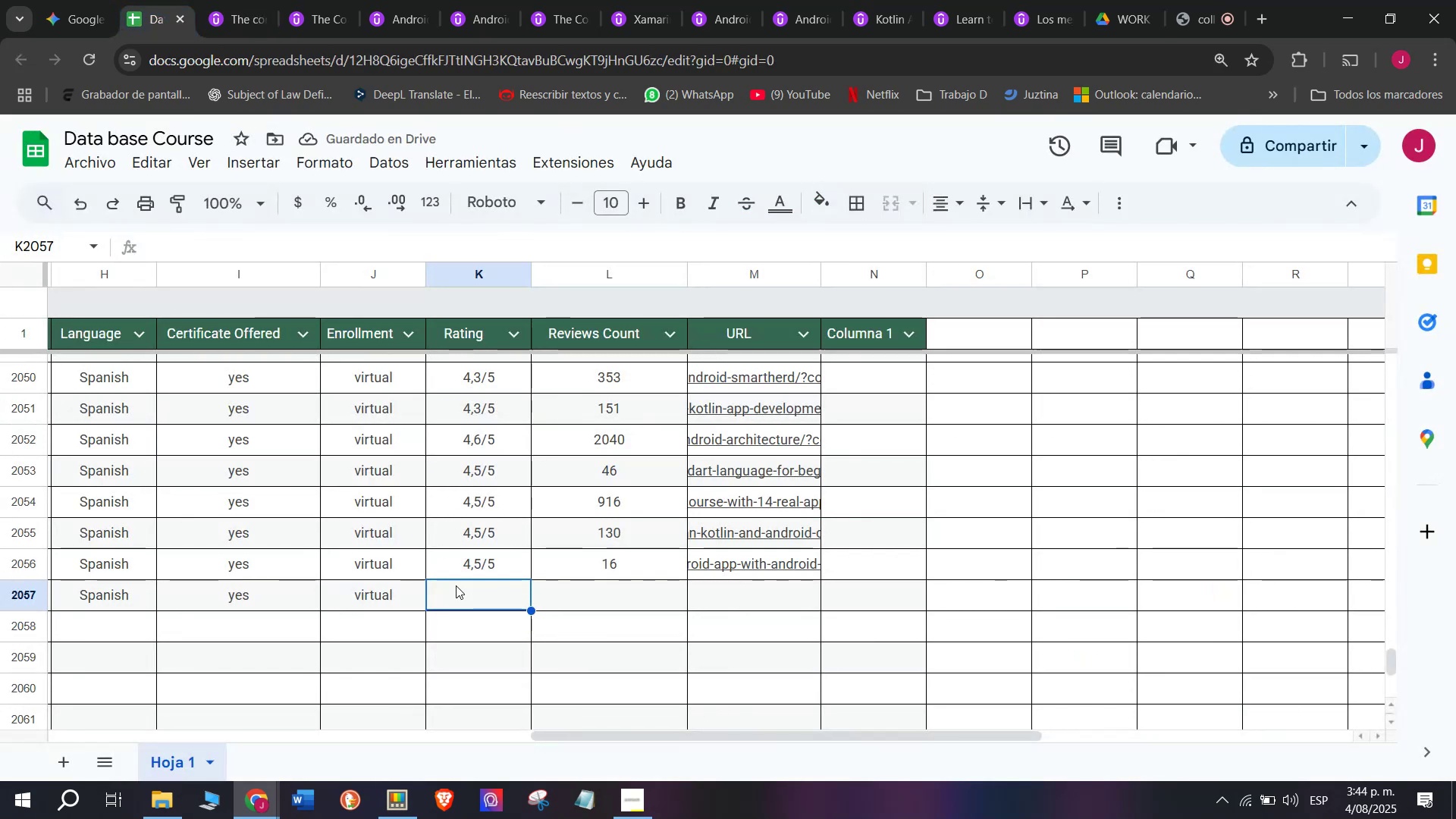 
left_click([460, 566])
 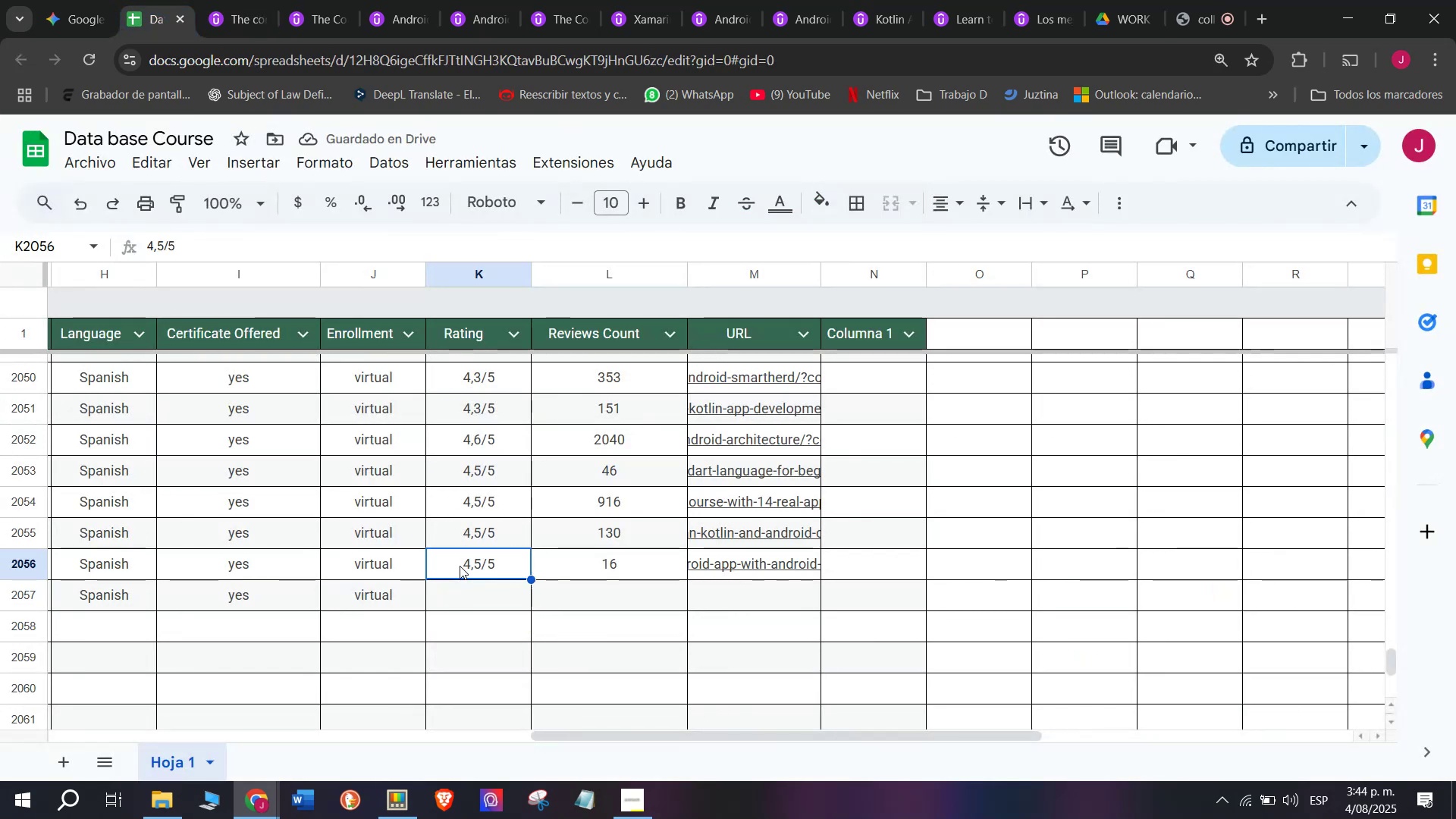 
key(Control+ControlLeft)
 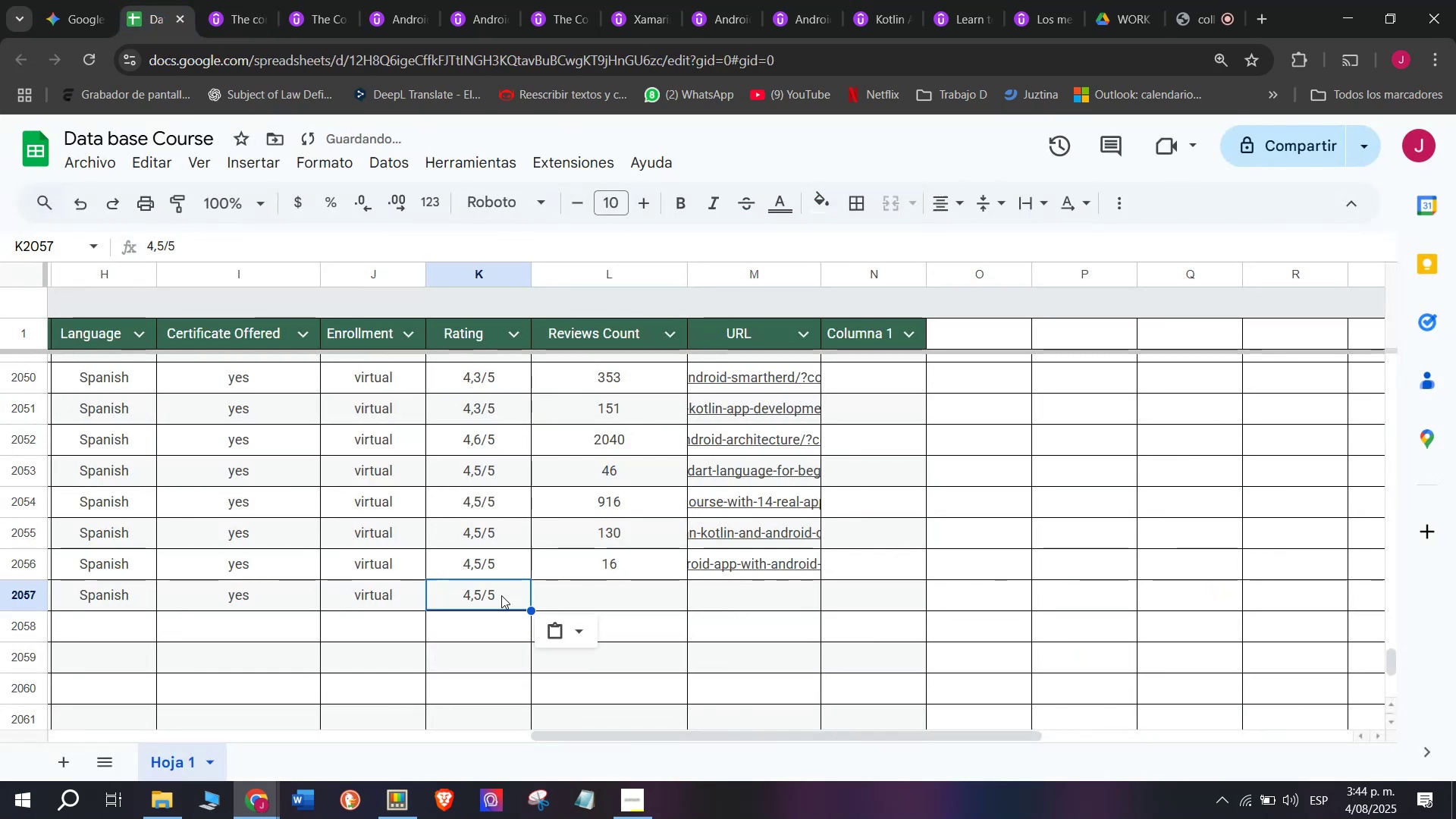 
key(Break)
 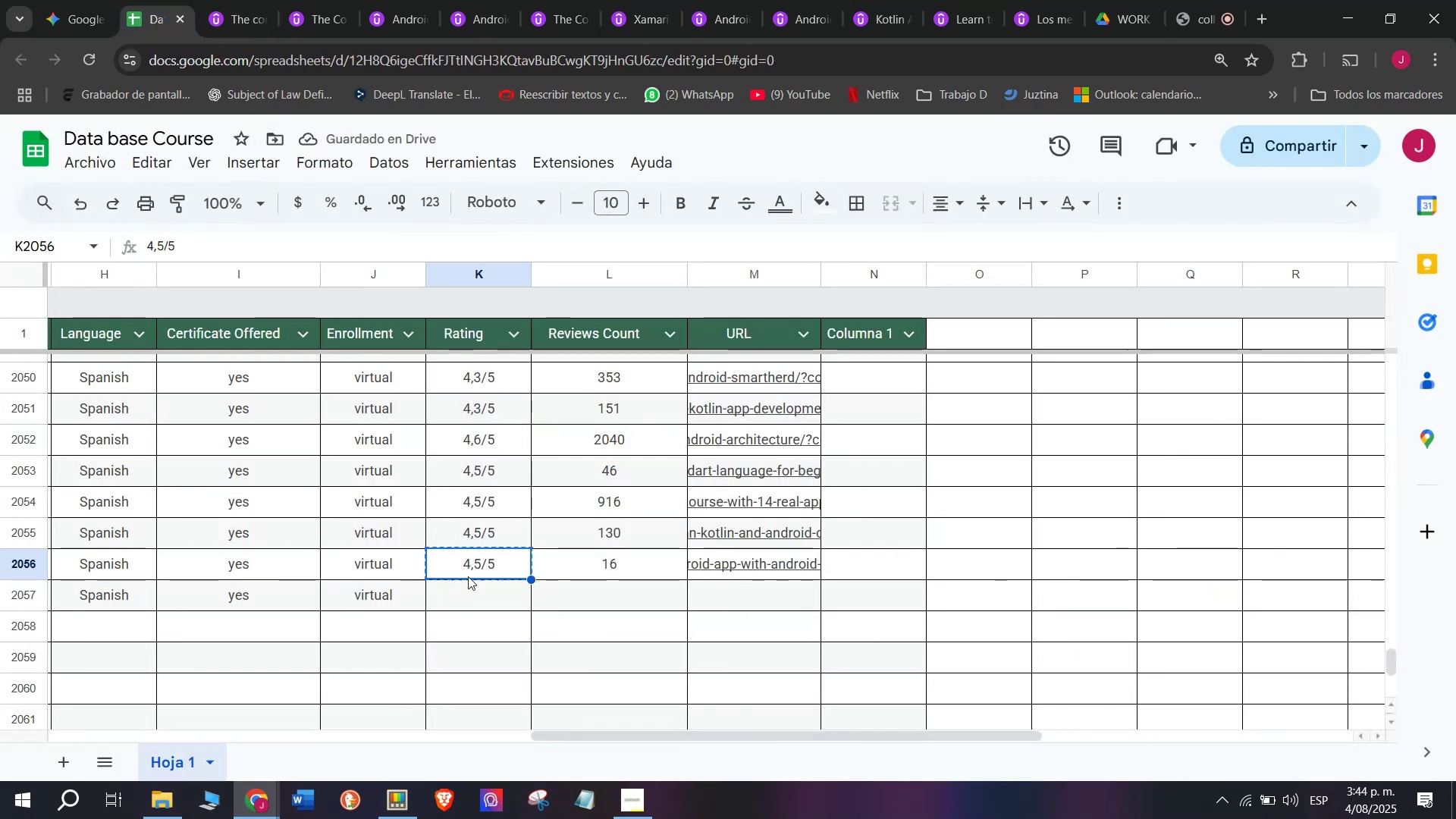 
key(Control+C)
 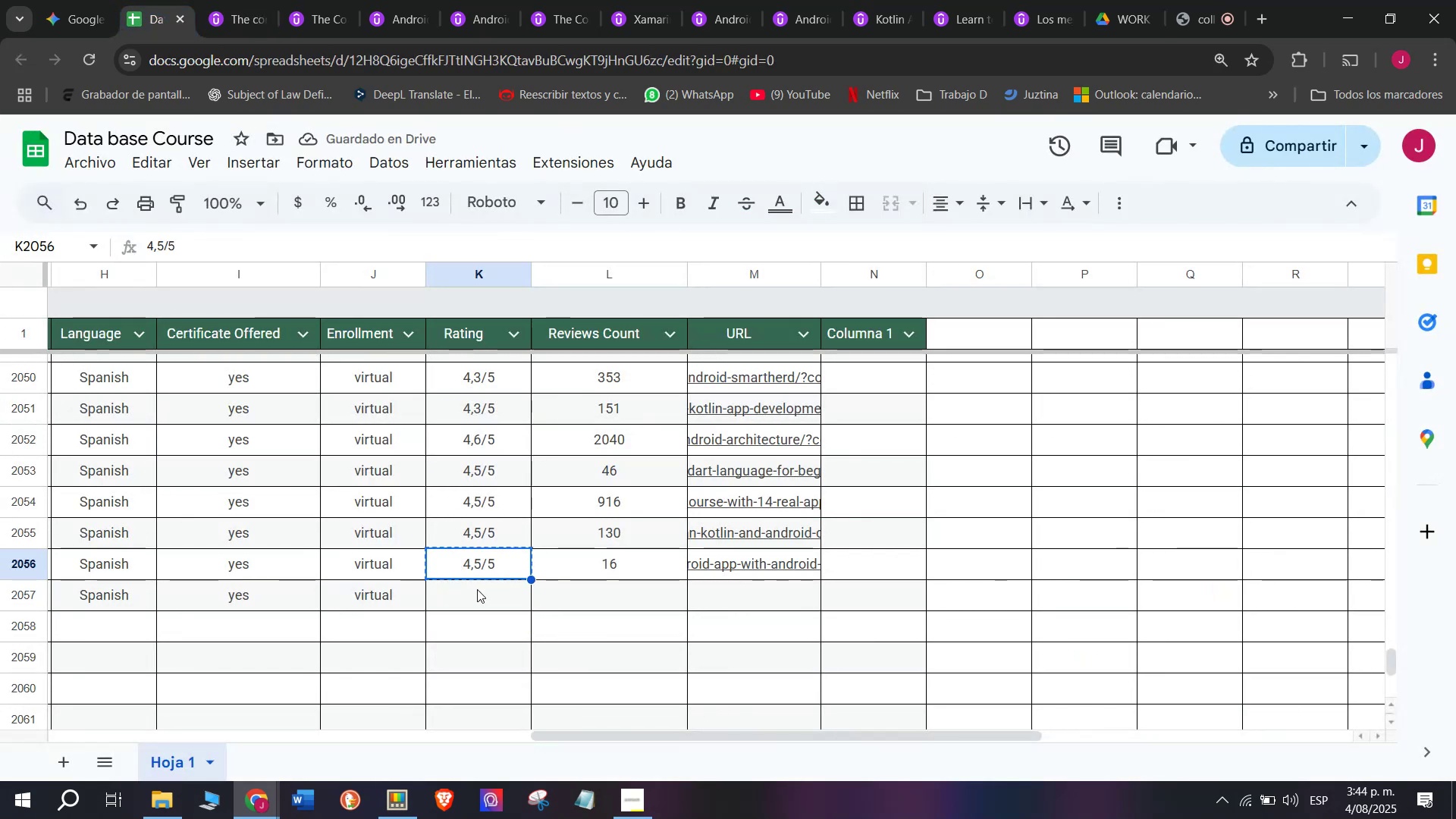 
double_click([477, 589])
 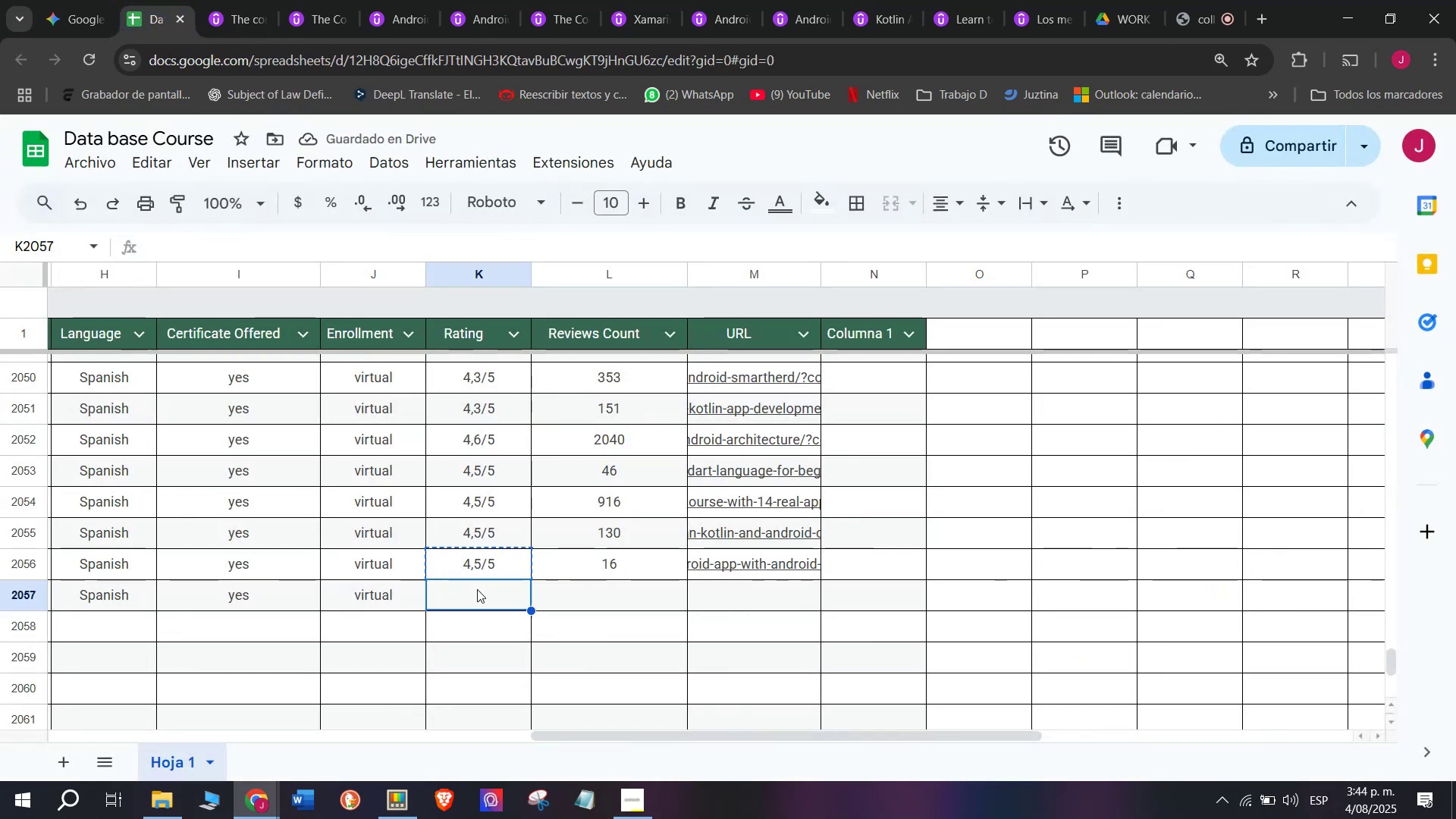 
key(Control+ControlLeft)
 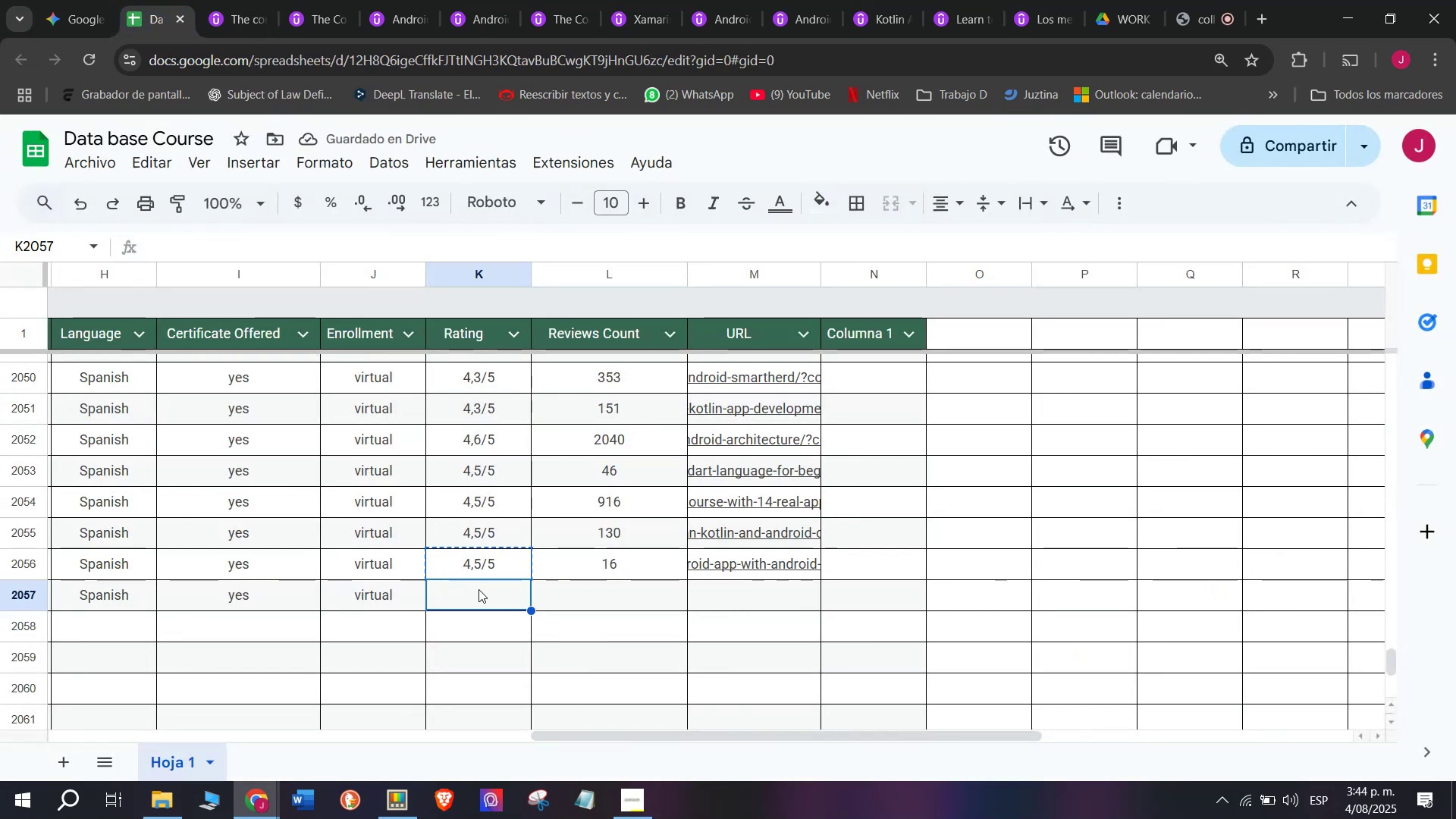 
key(Z)
 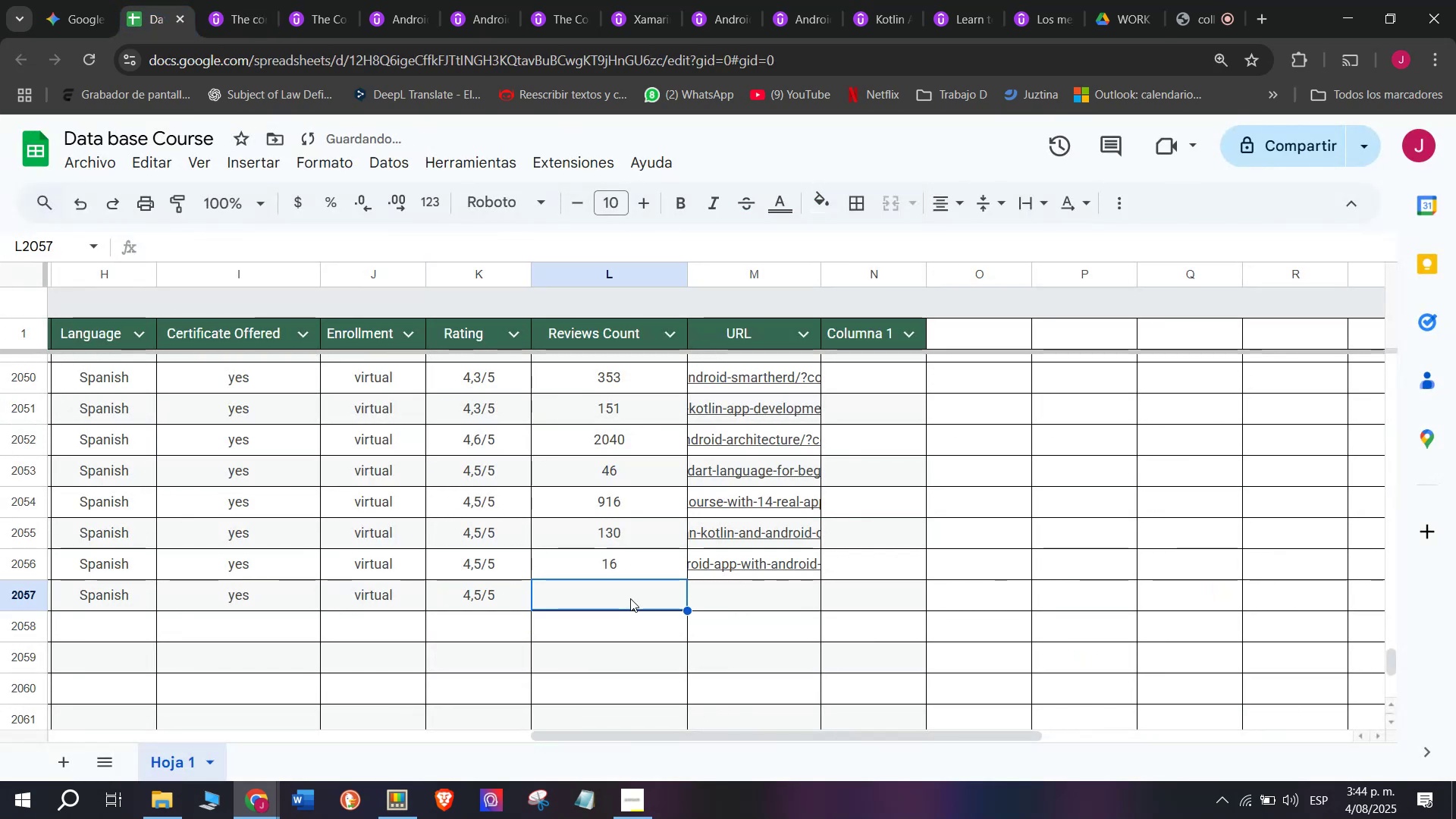 
key(Control+V)
 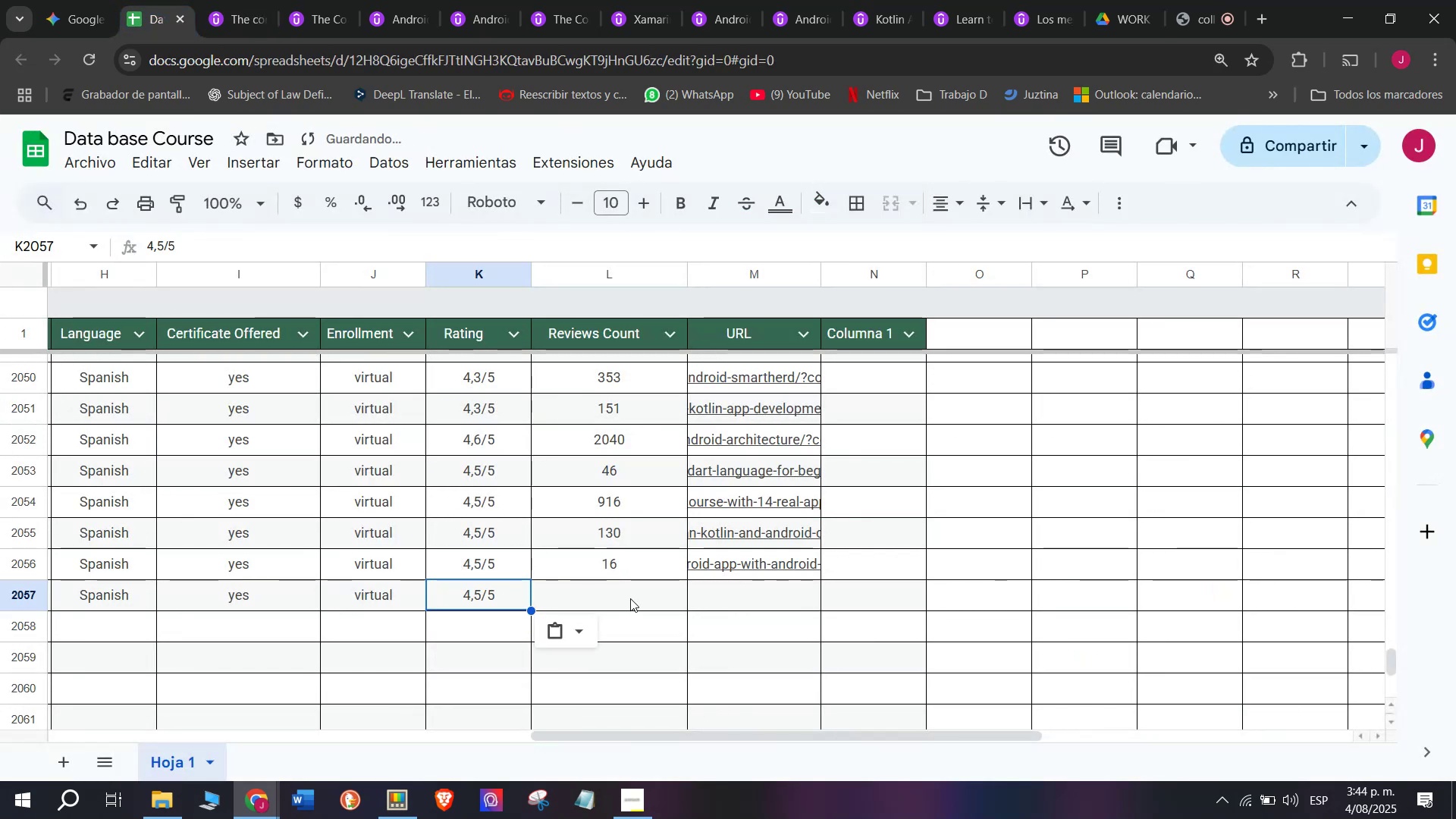 
triple_click([630, 598])
 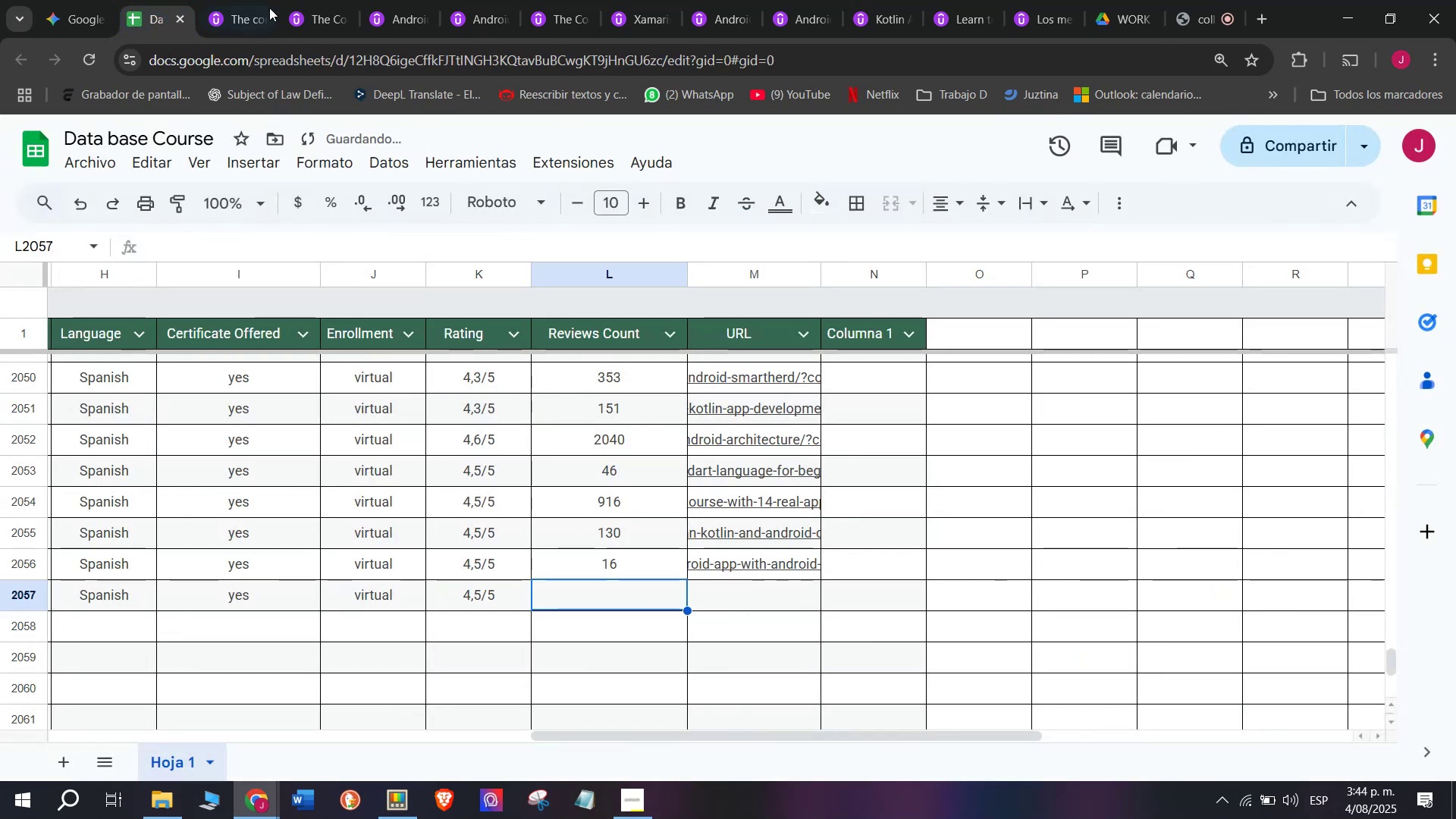 
left_click([227, 0])
 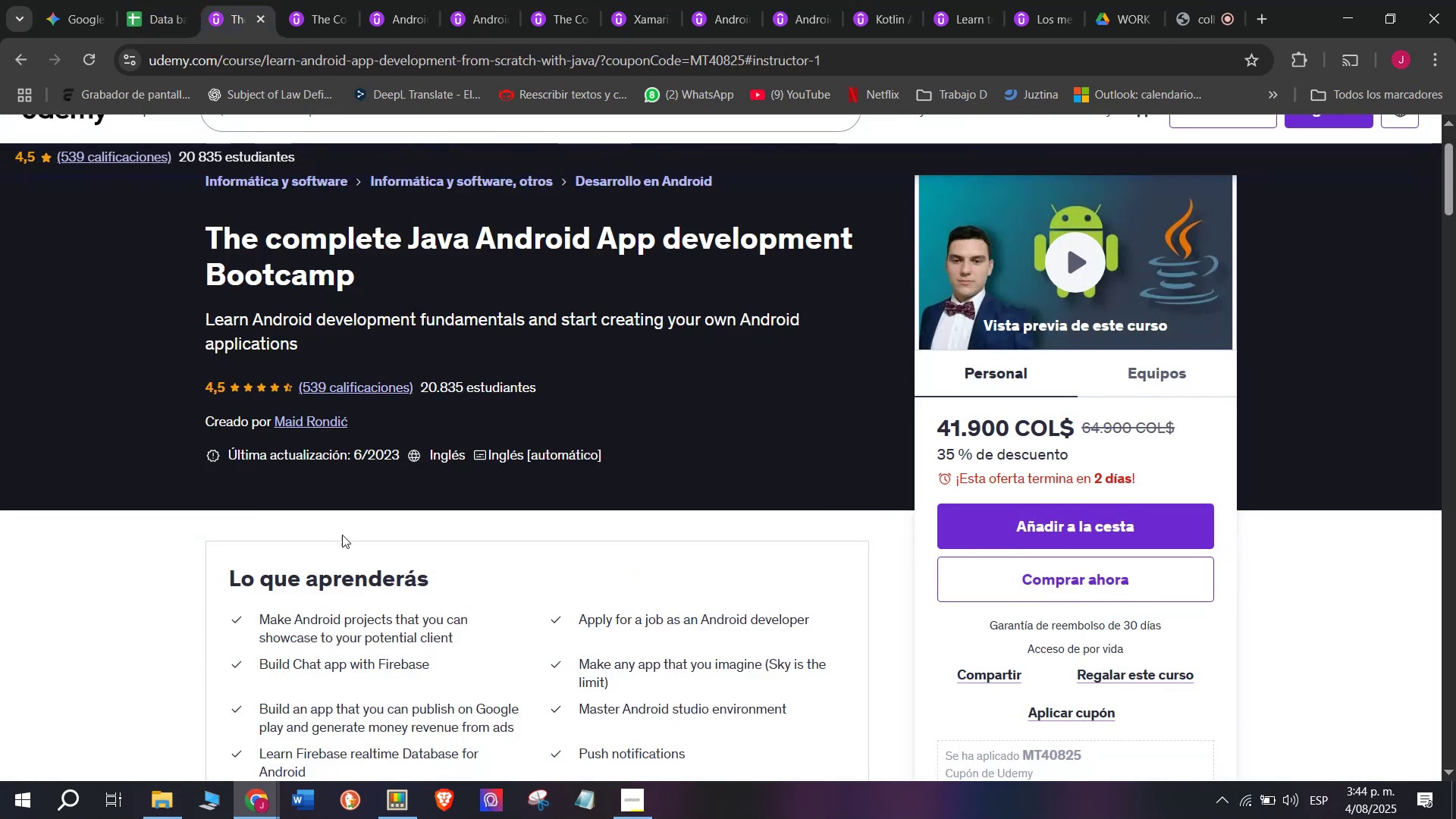 
scroll: coordinate [342, 530], scroll_direction: up, amount: 2.0
 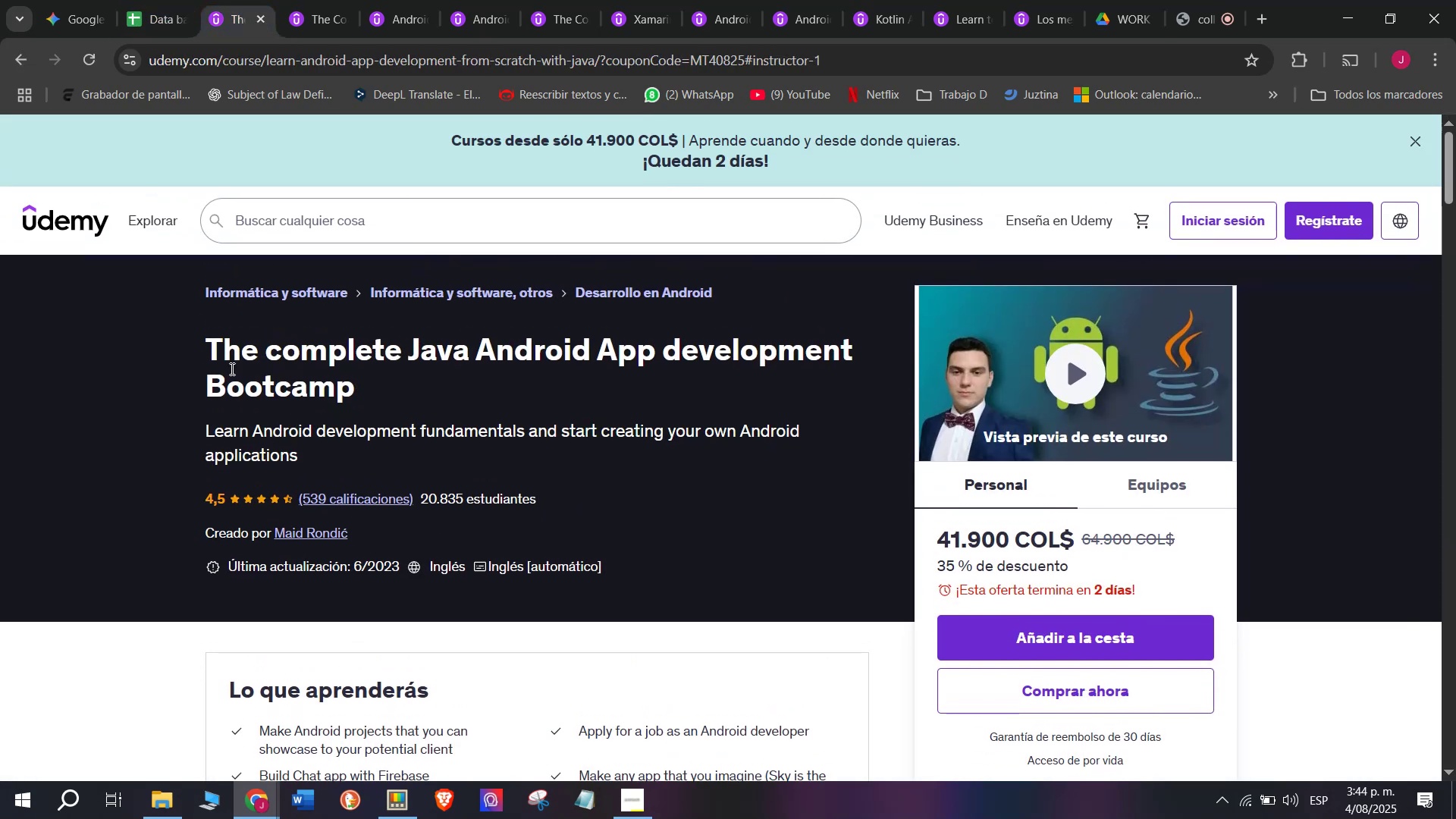 
scroll: coordinate [271, 428], scroll_direction: down, amount: 3.0
 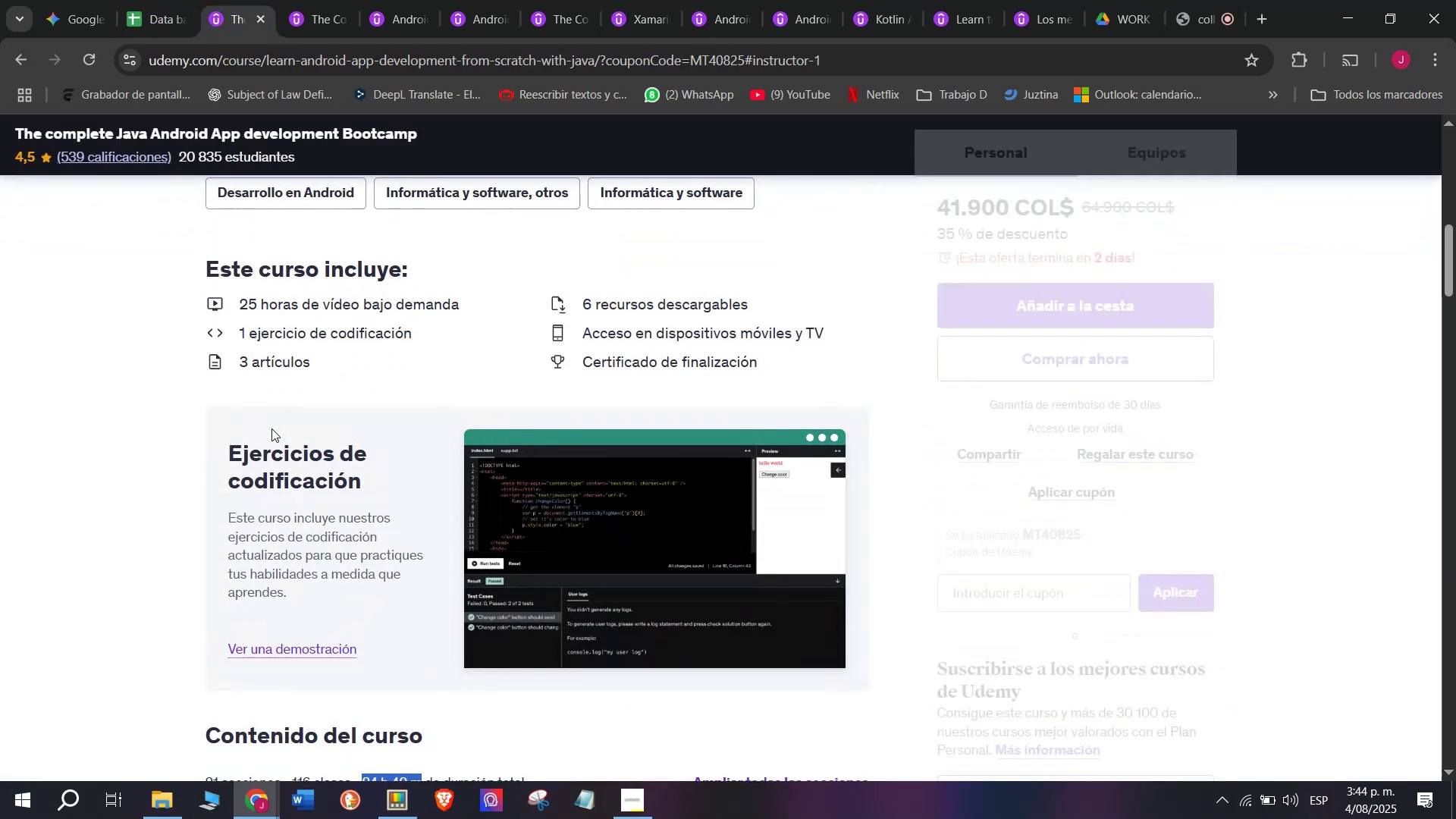 
scroll: coordinate [271, 428], scroll_direction: none, amount: 0.0
 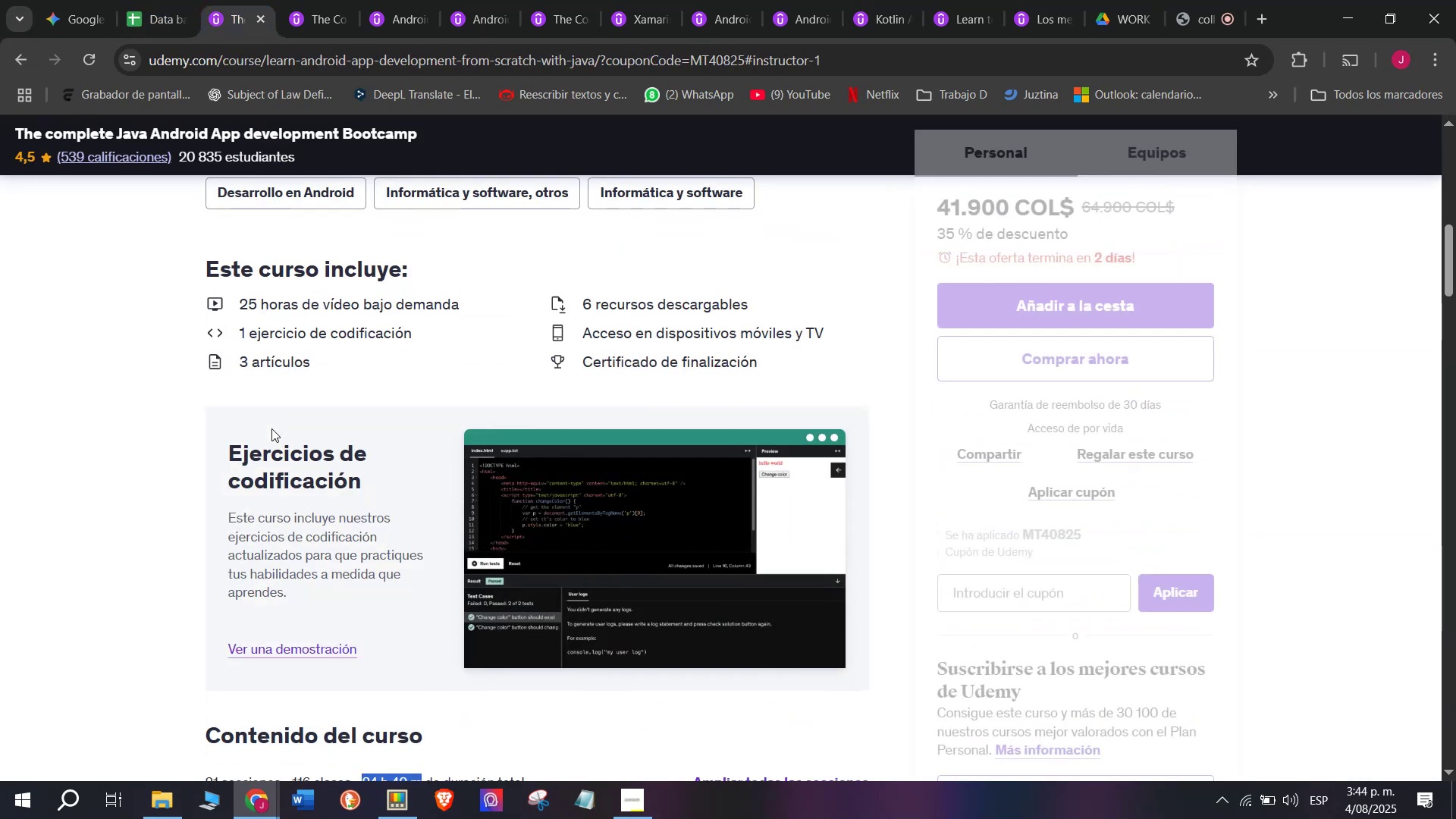 
scroll: coordinate [287, 456], scroll_direction: down, amount: 1.0
 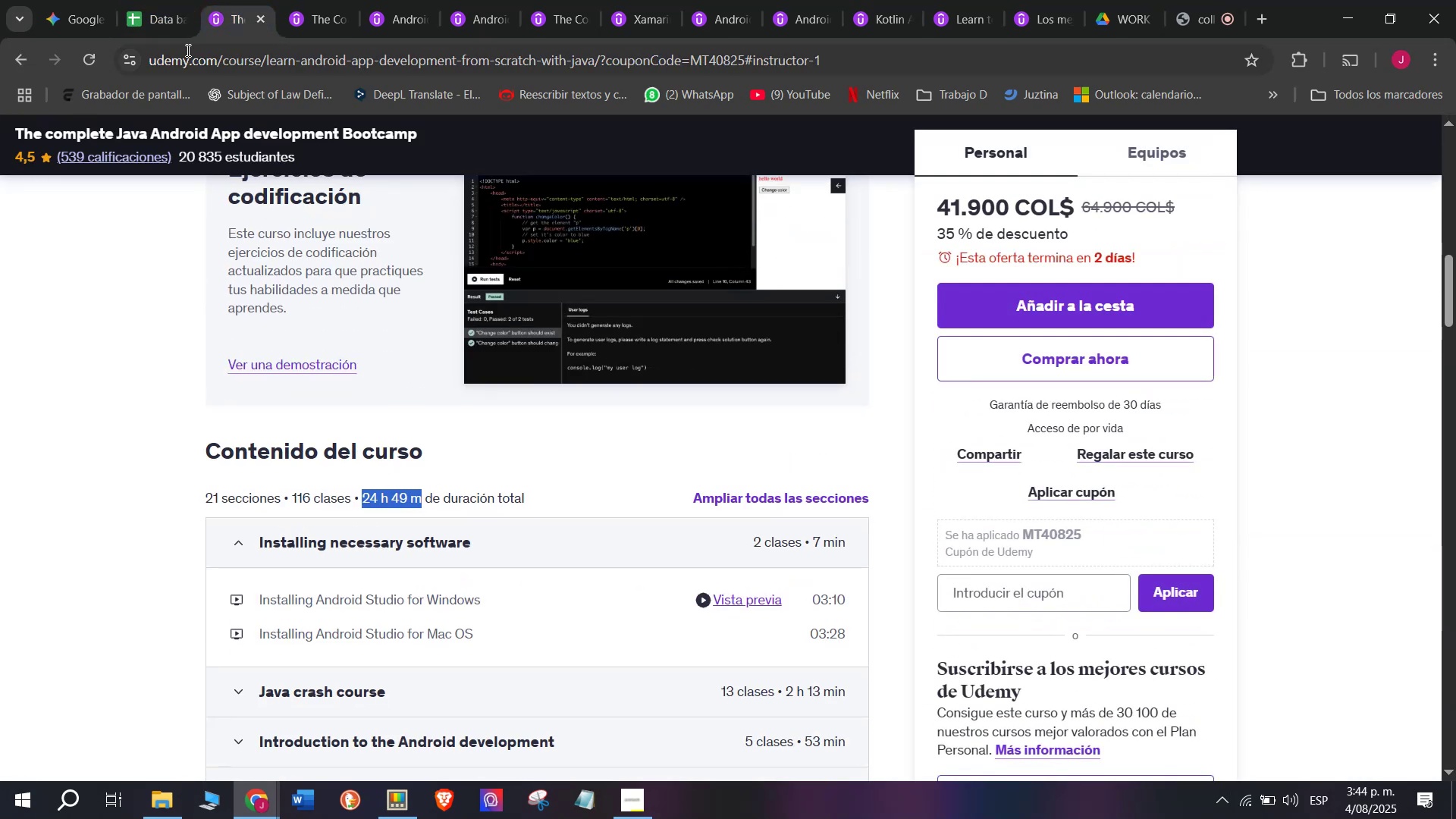 
left_click([134, 0])
 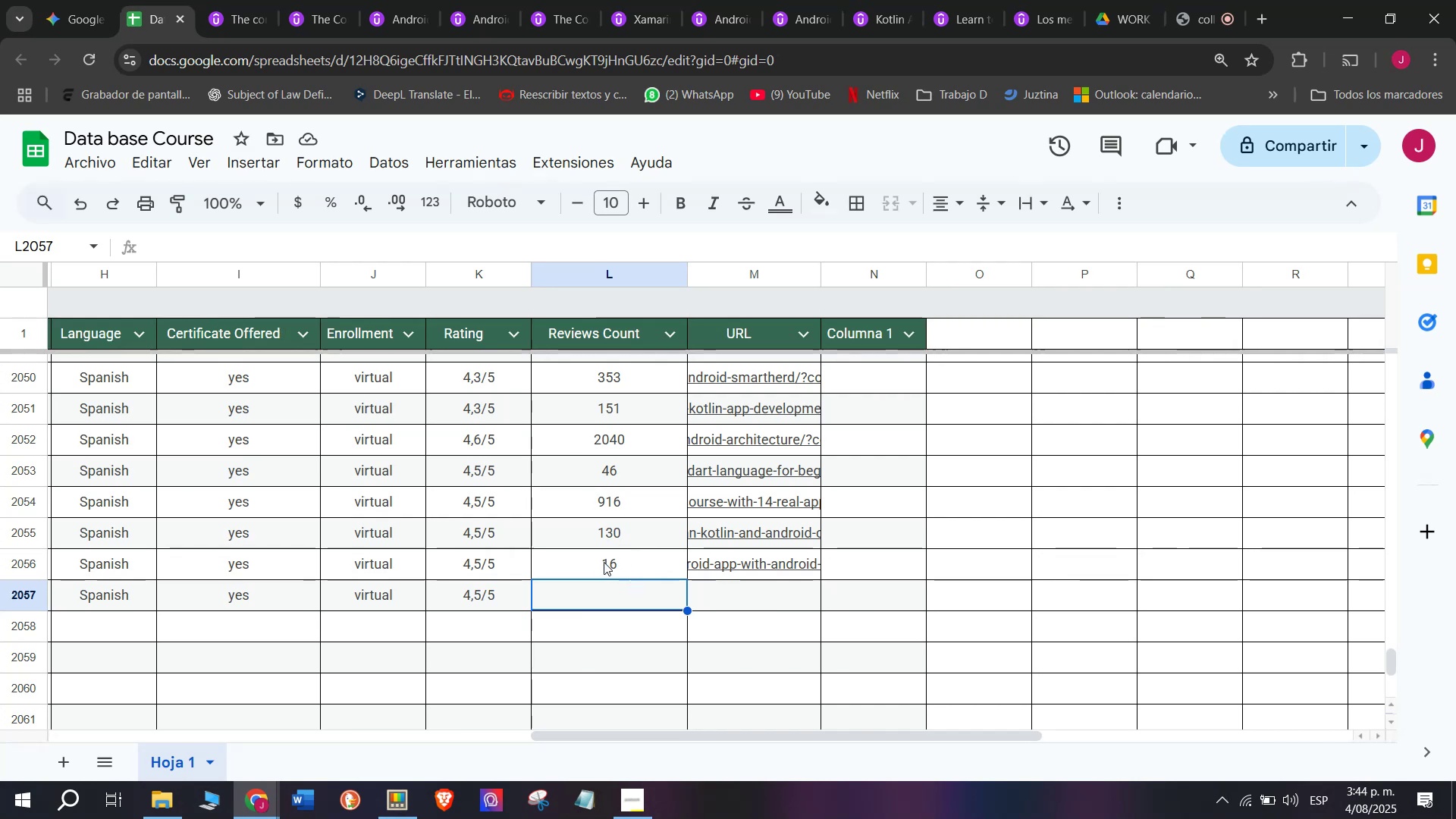 
left_click([613, 595])
 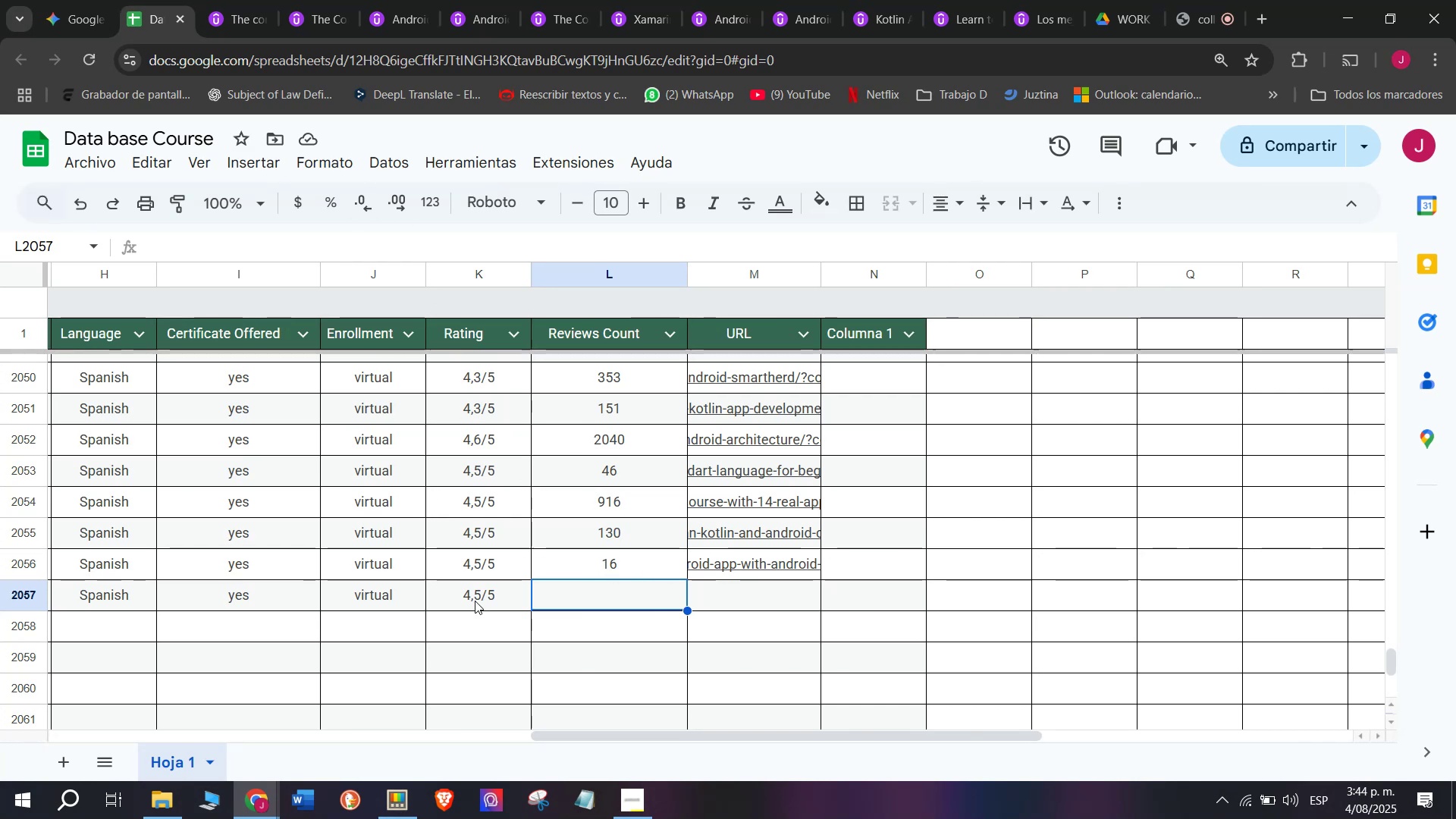 
left_click([463, 591])
 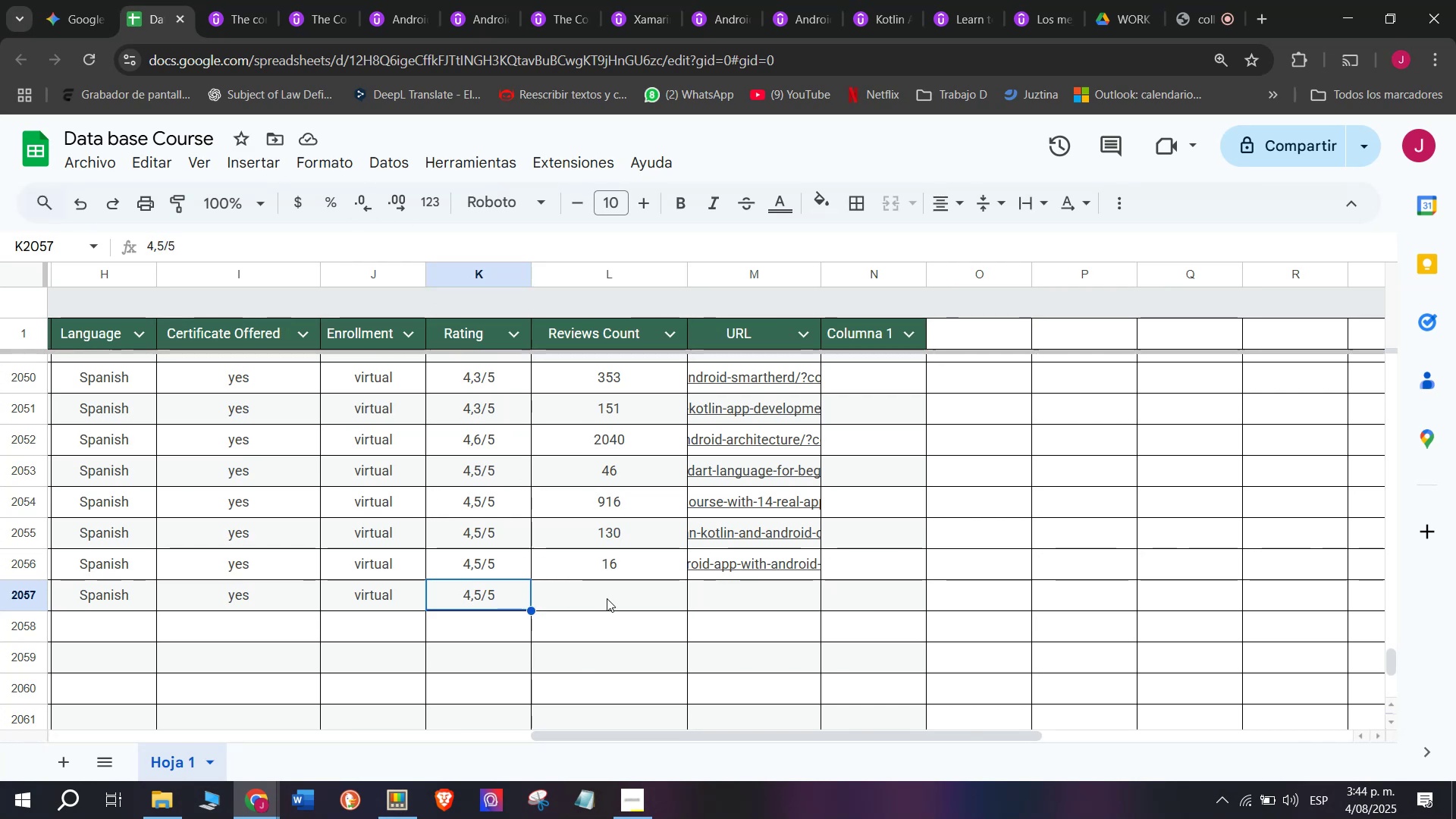 
left_click([609, 598])
 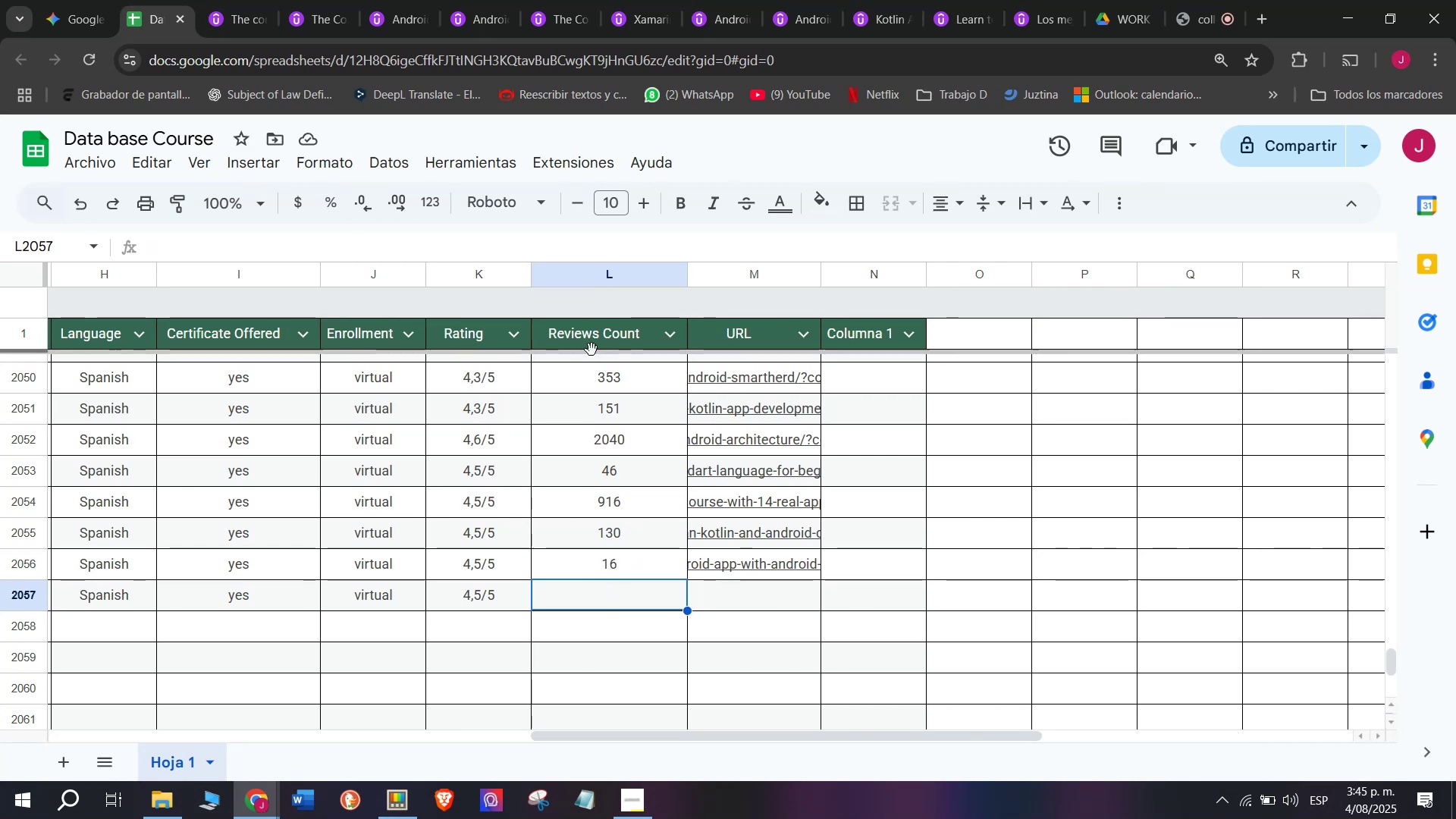 
wait(5.95)
 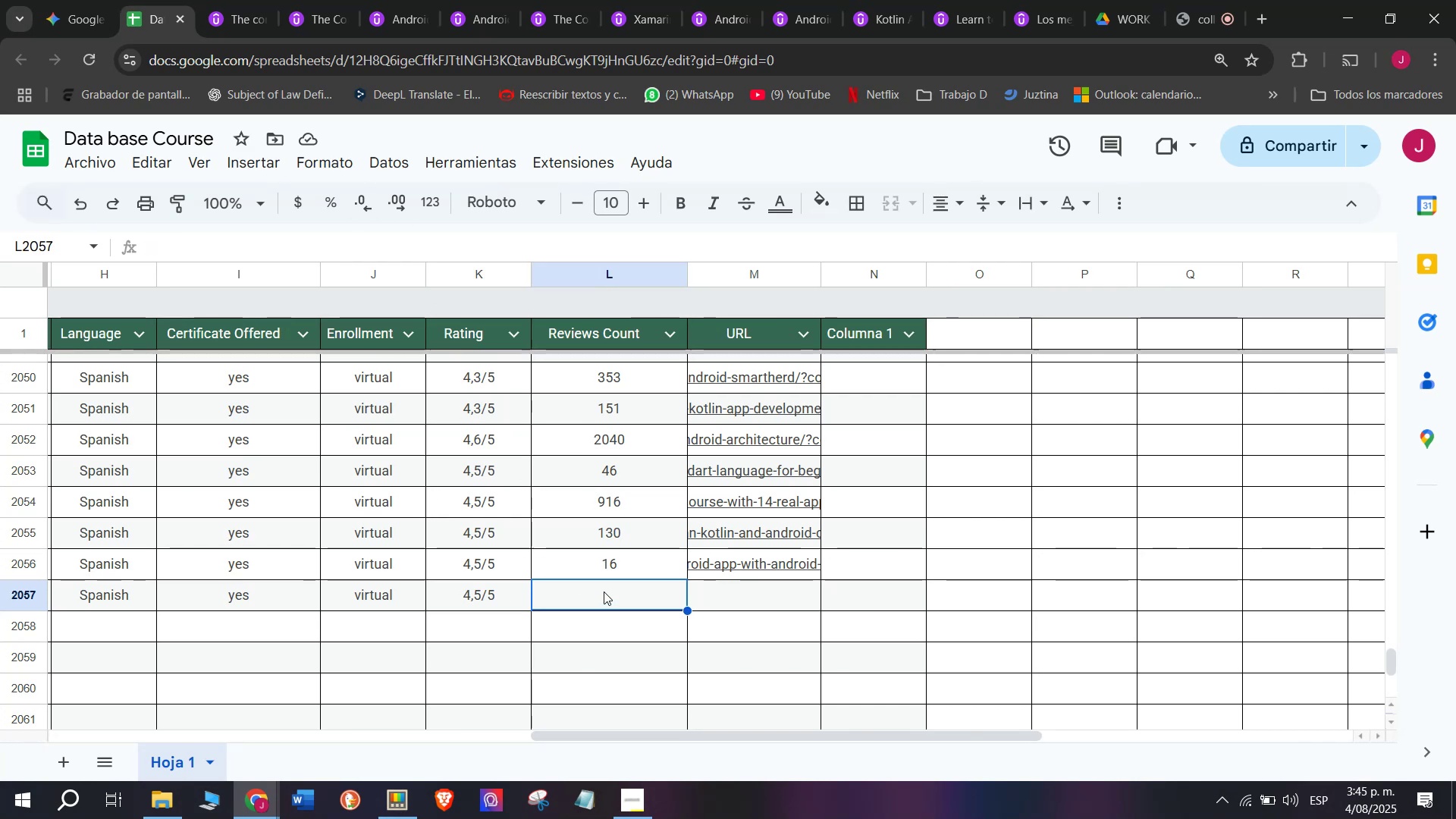 
left_click([755, 590])
 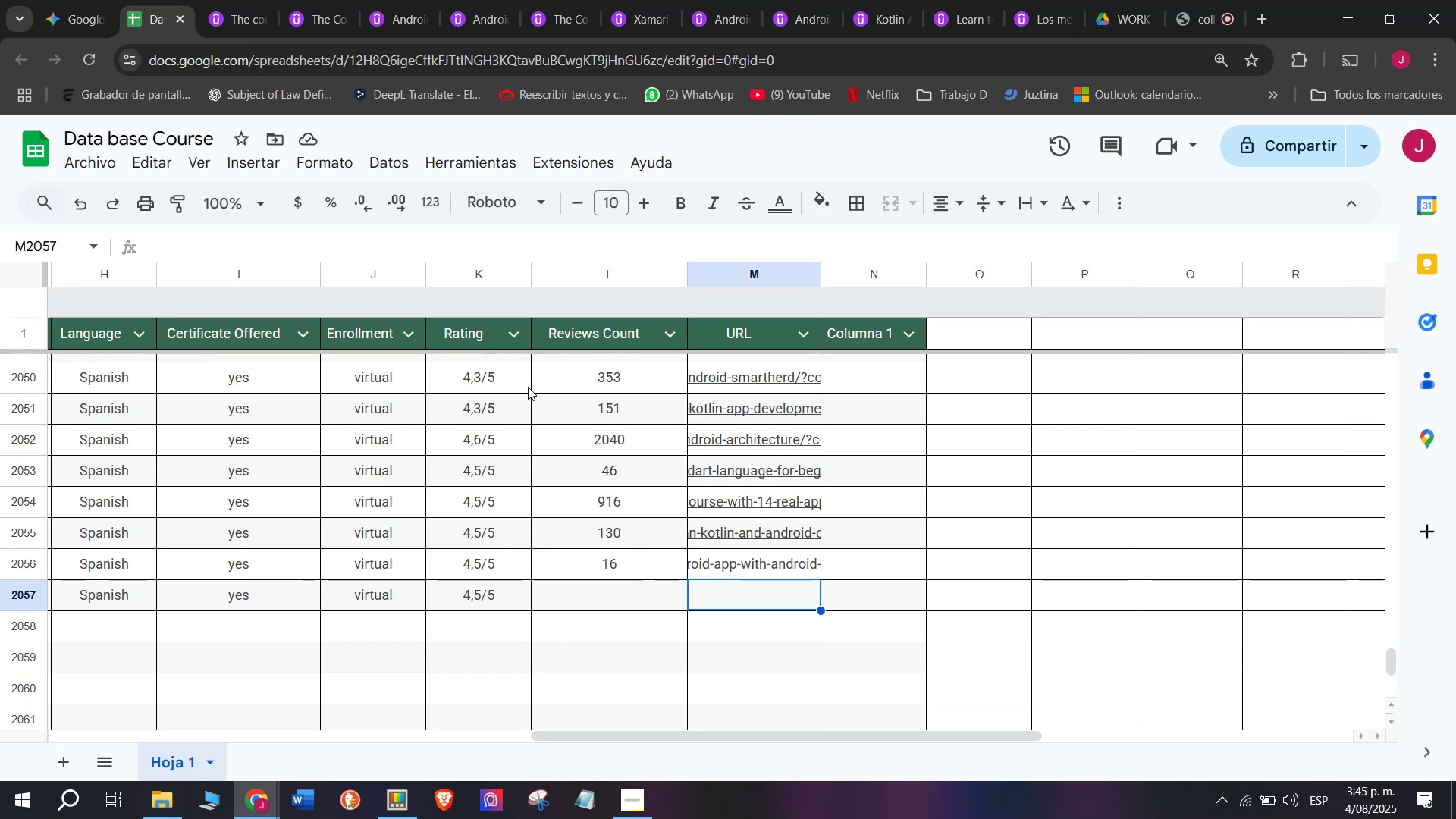 
left_click([247, 0])
 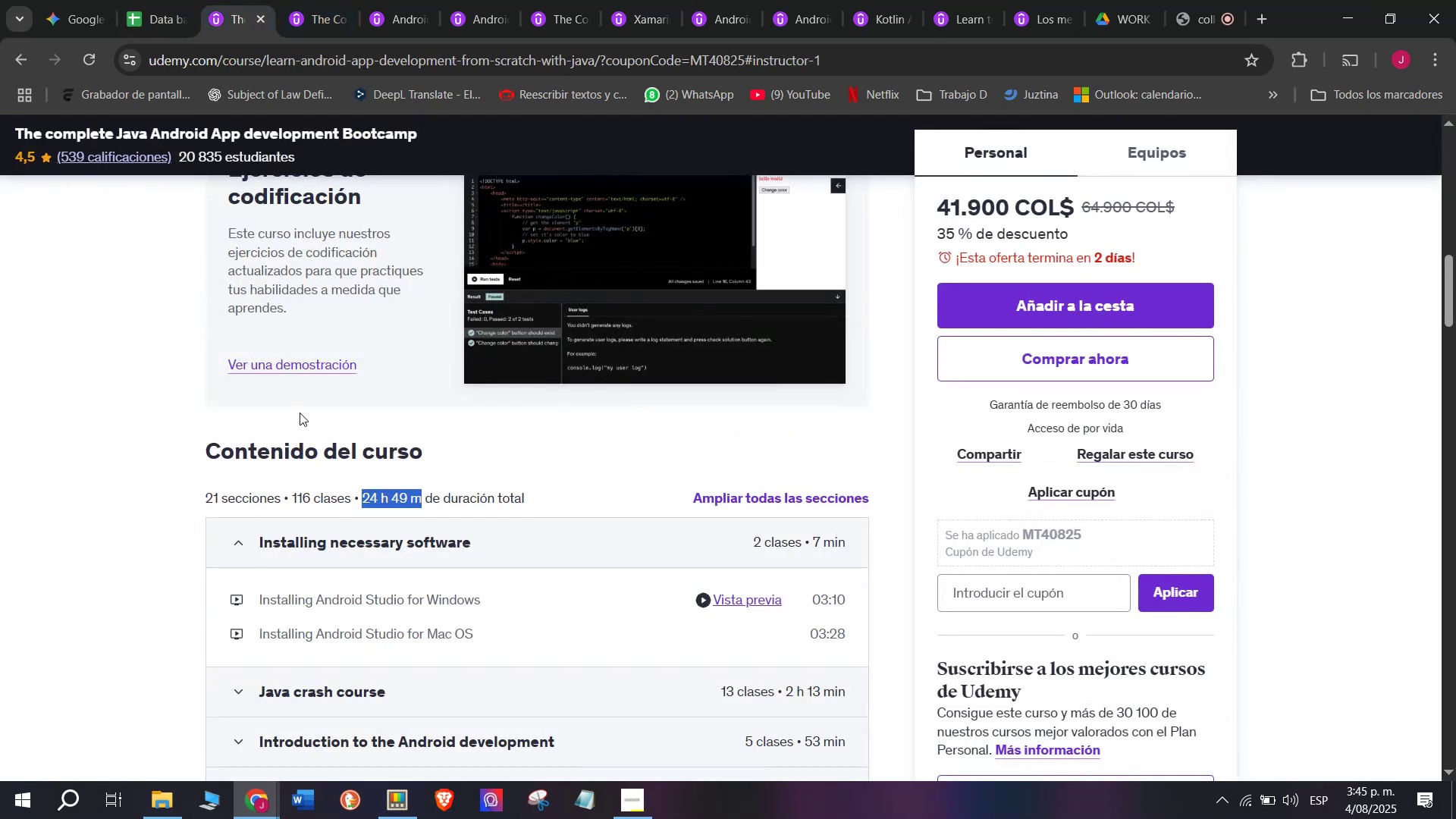 
scroll: coordinate [333, 478], scroll_direction: up, amount: 4.0
 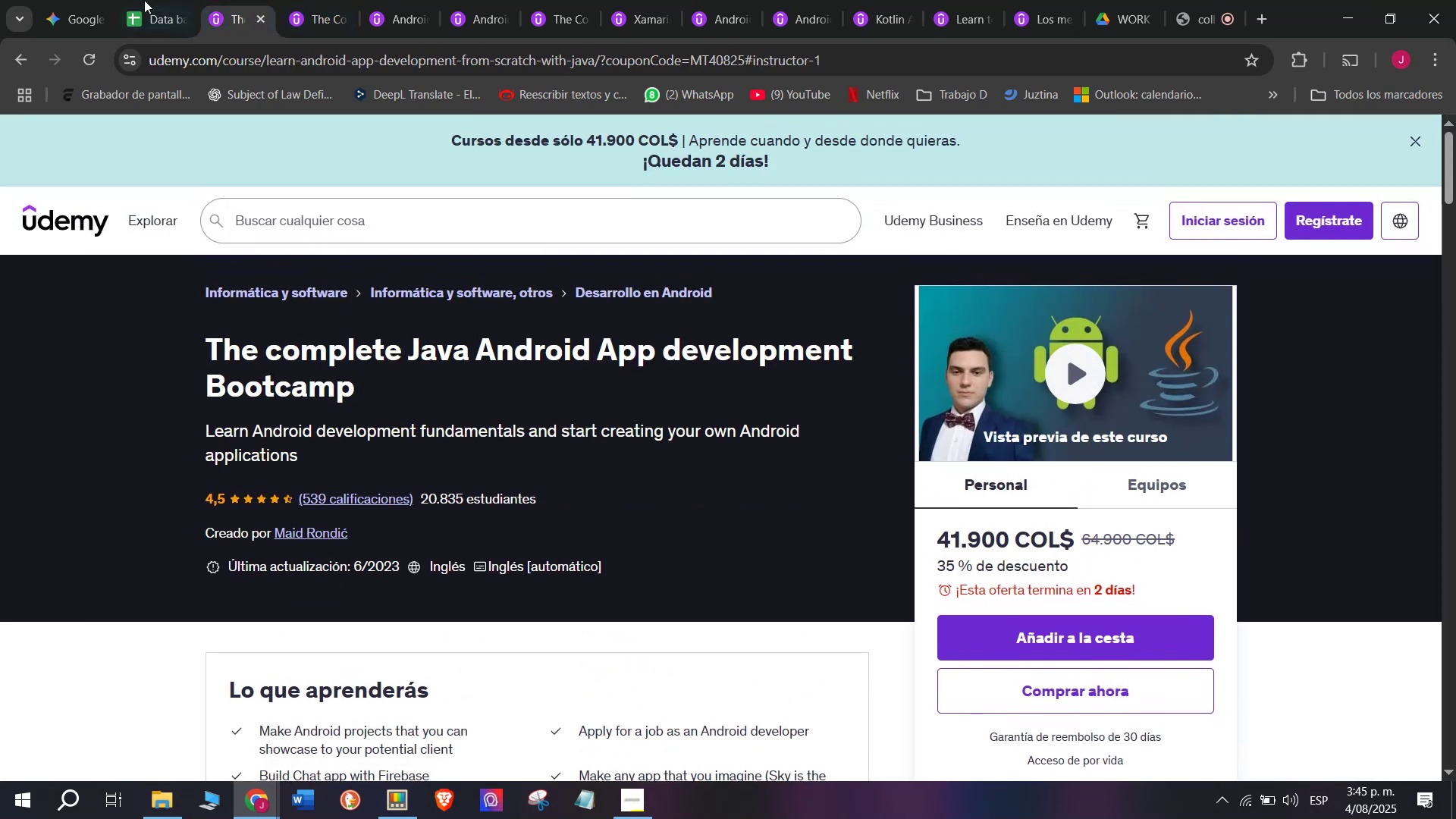 
left_click([133, 0])
 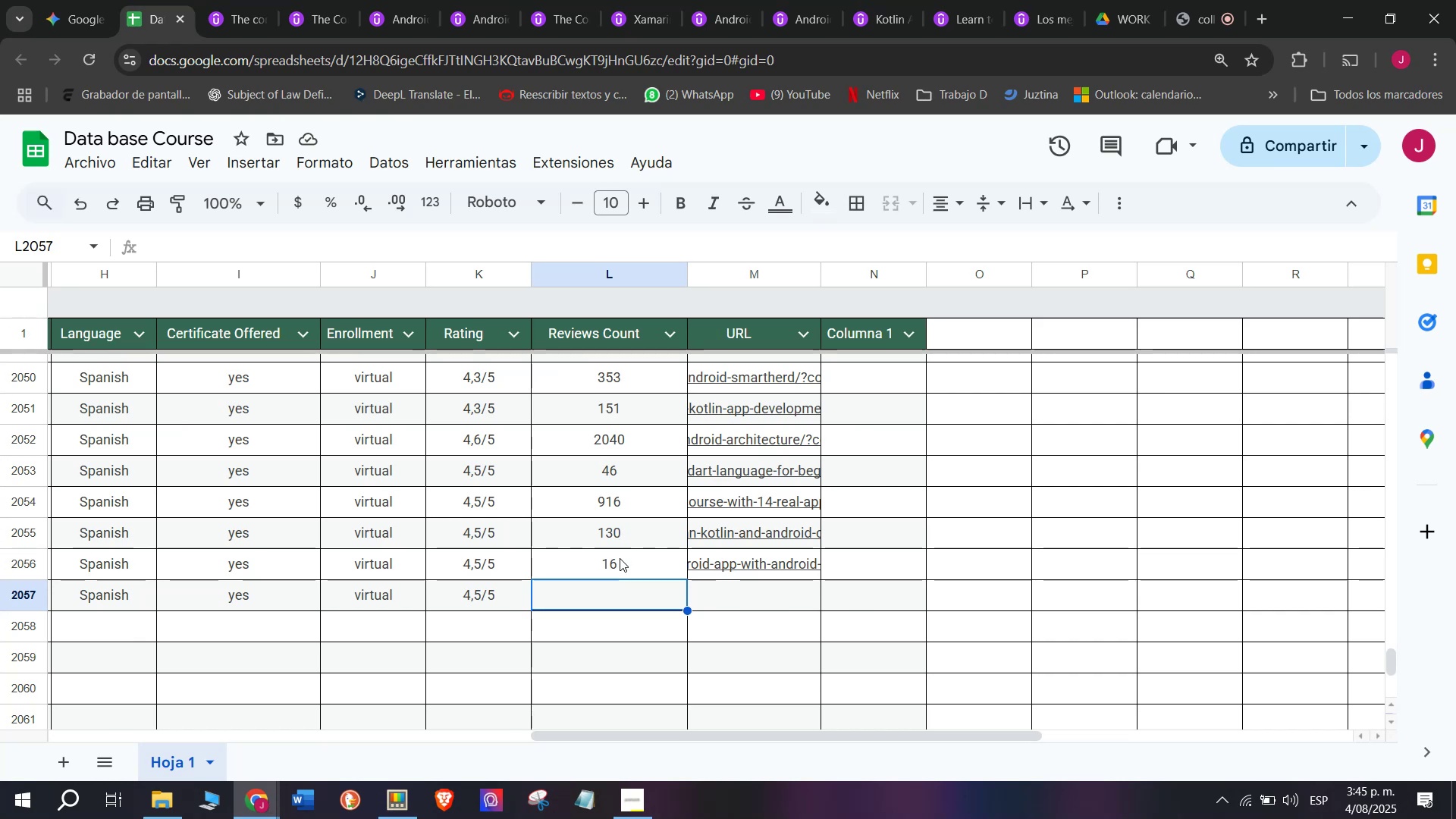 
type(539)
 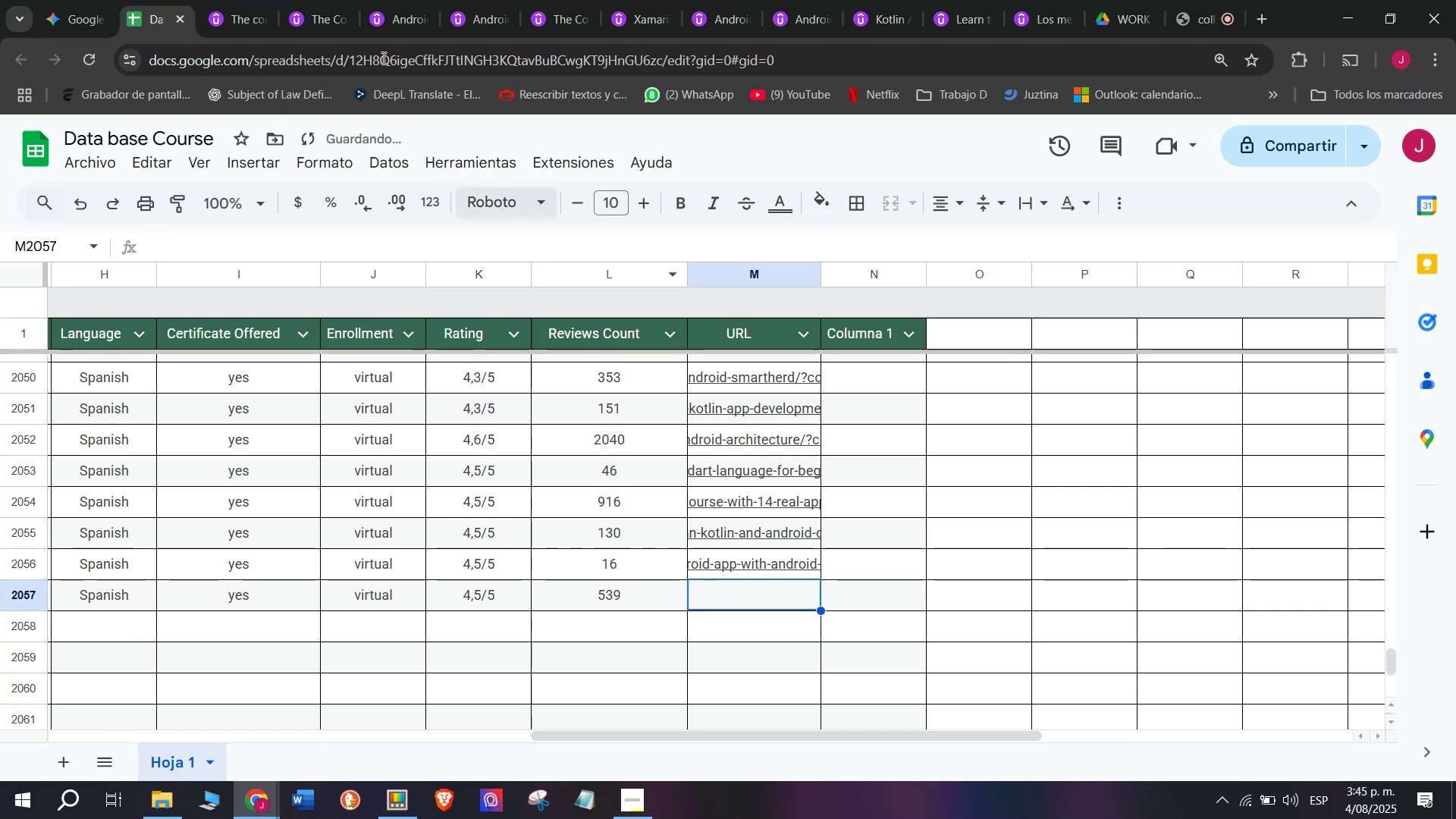 
left_click([245, 0])
 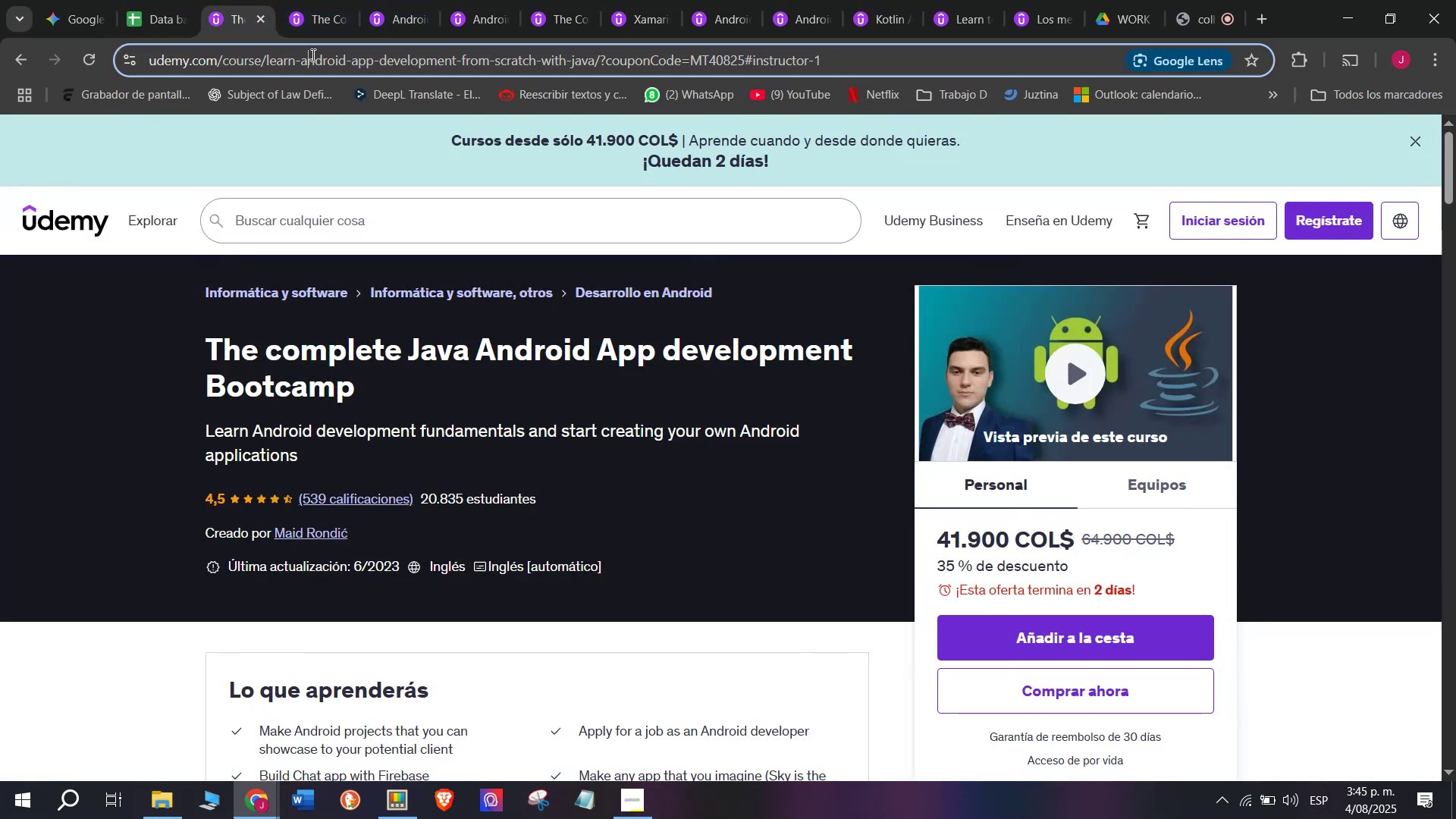 
double_click([312, 53])
 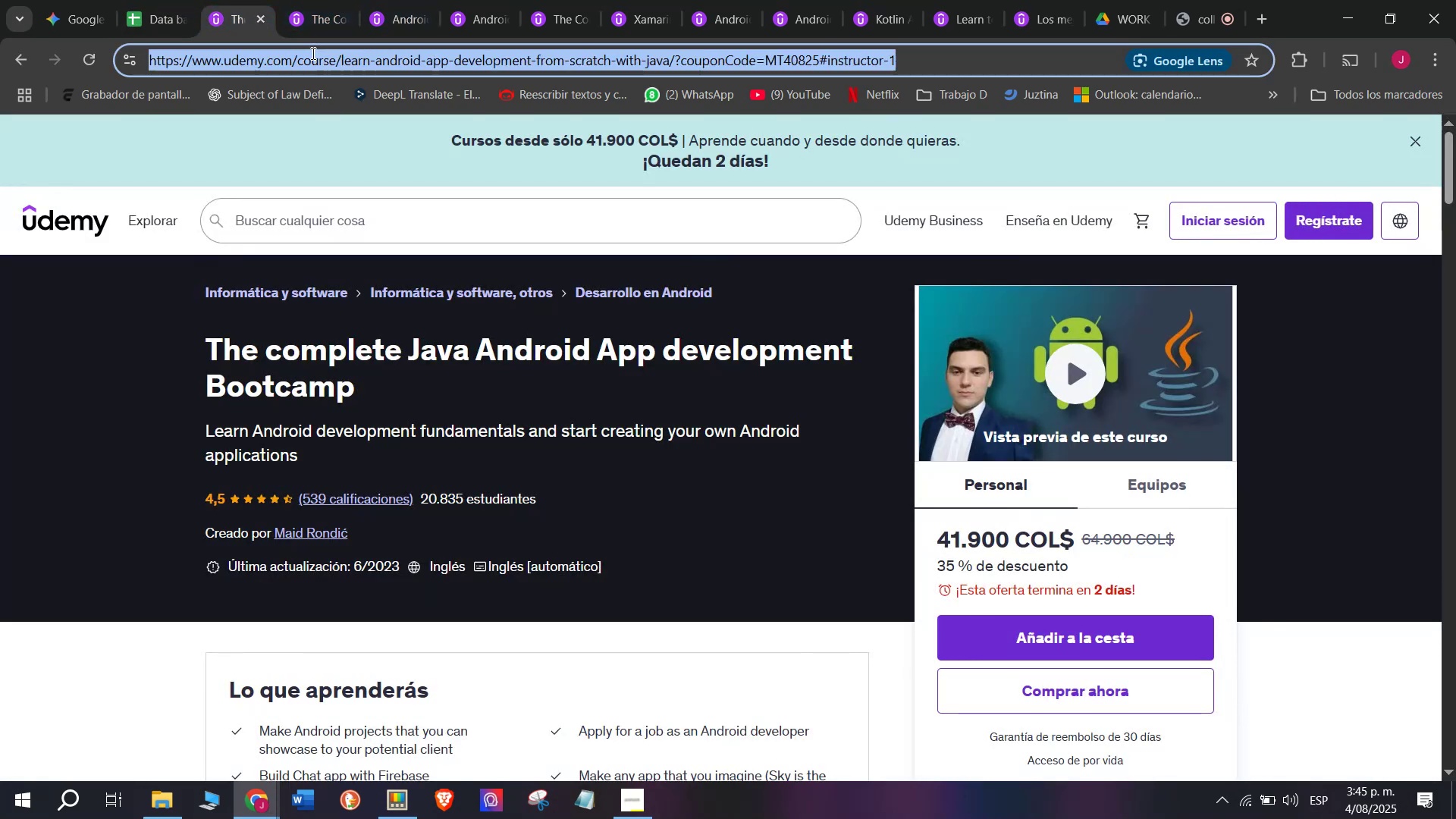 
triple_click([312, 53])
 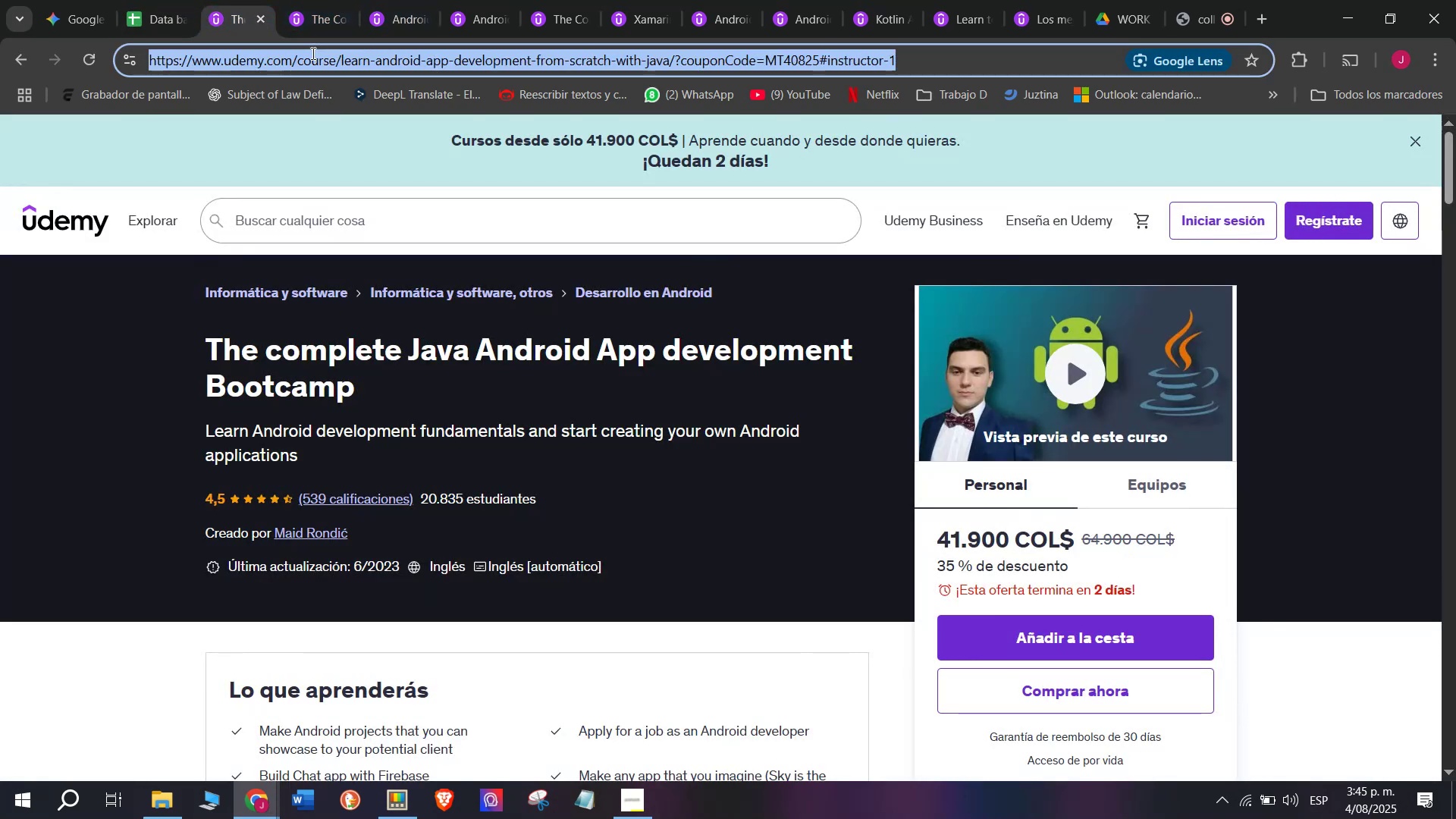 
key(Break)
 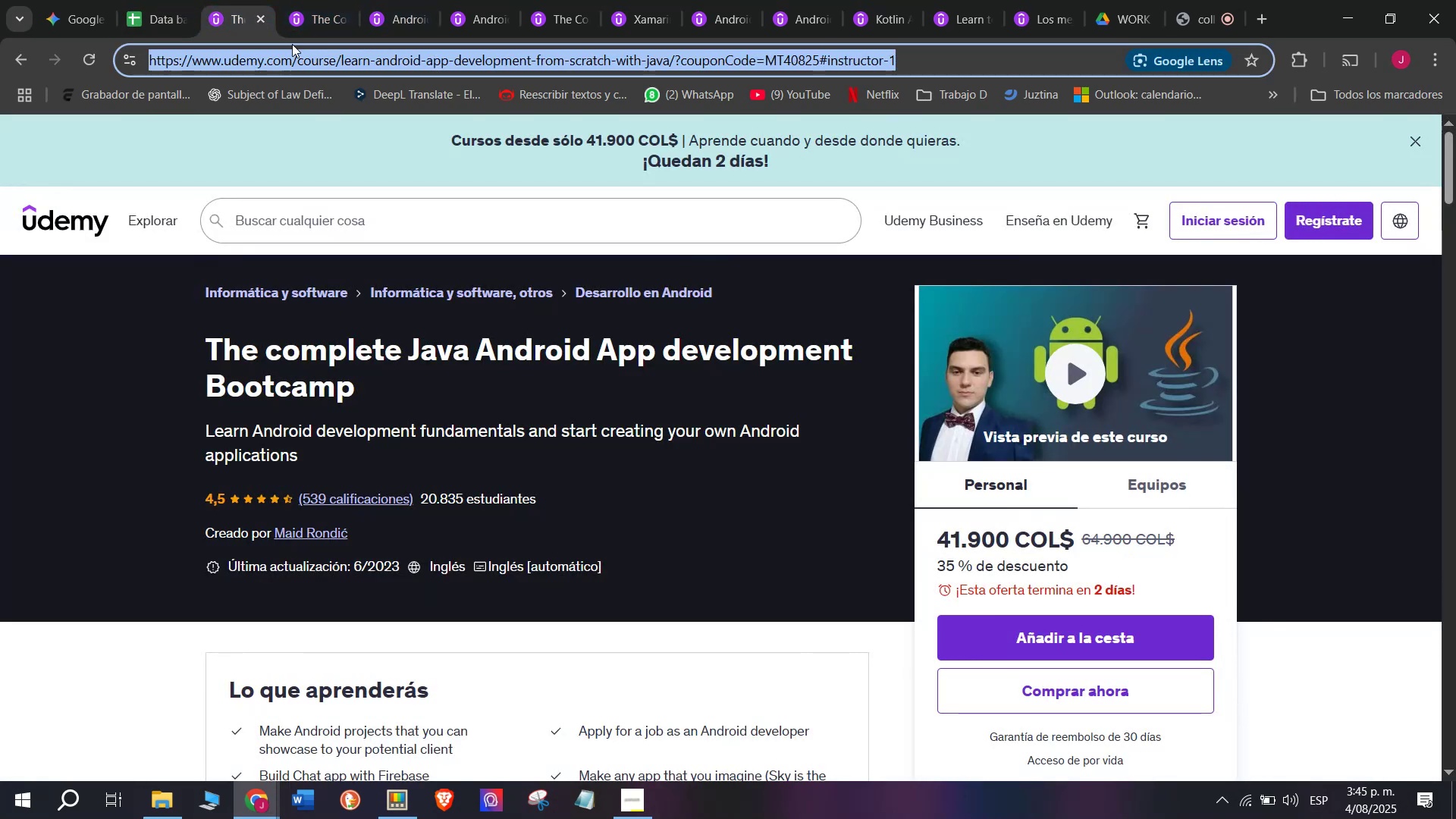 
key(Control+ControlLeft)
 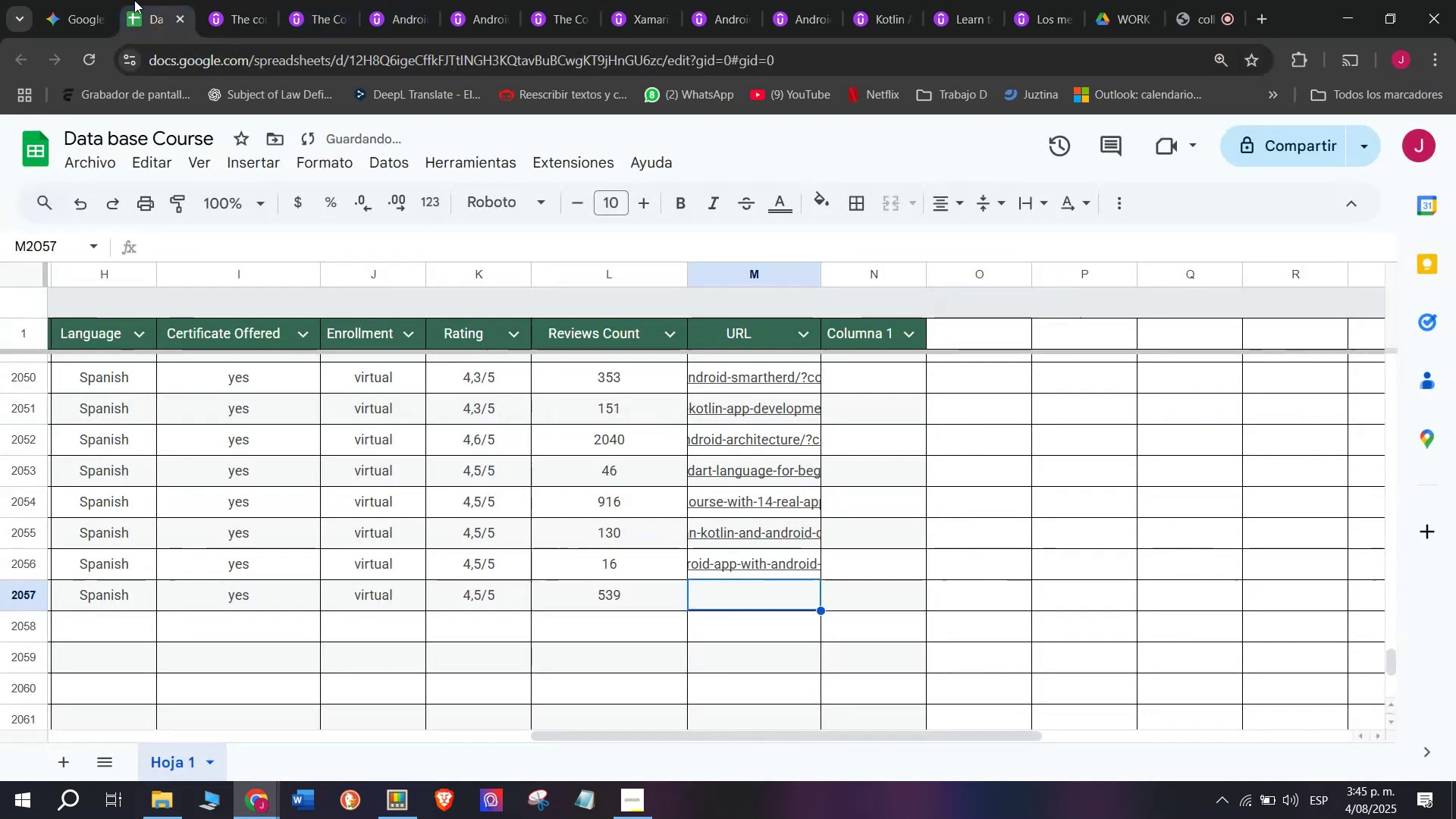 
key(Control+C)
 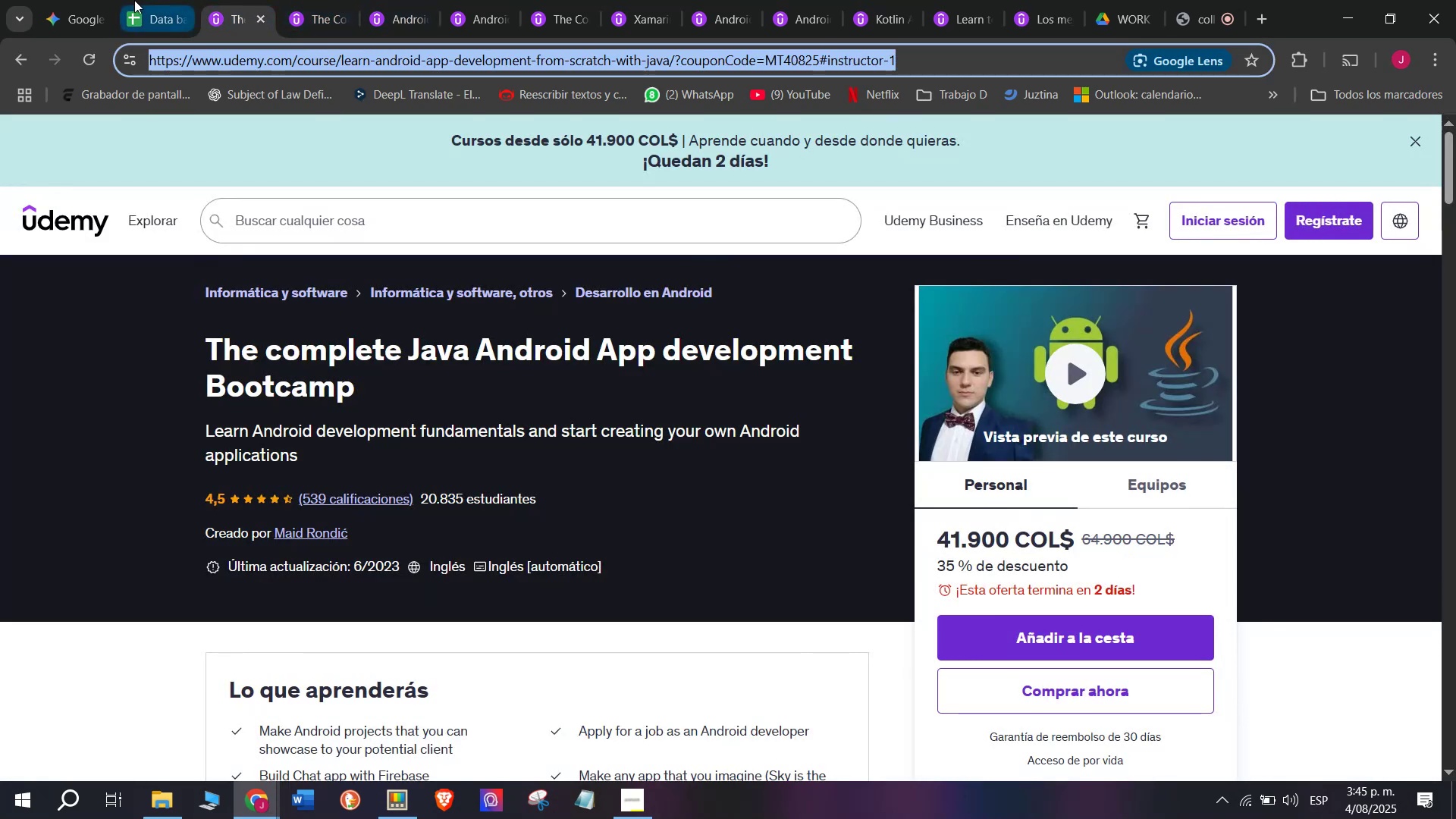 
triple_click([134, 0])
 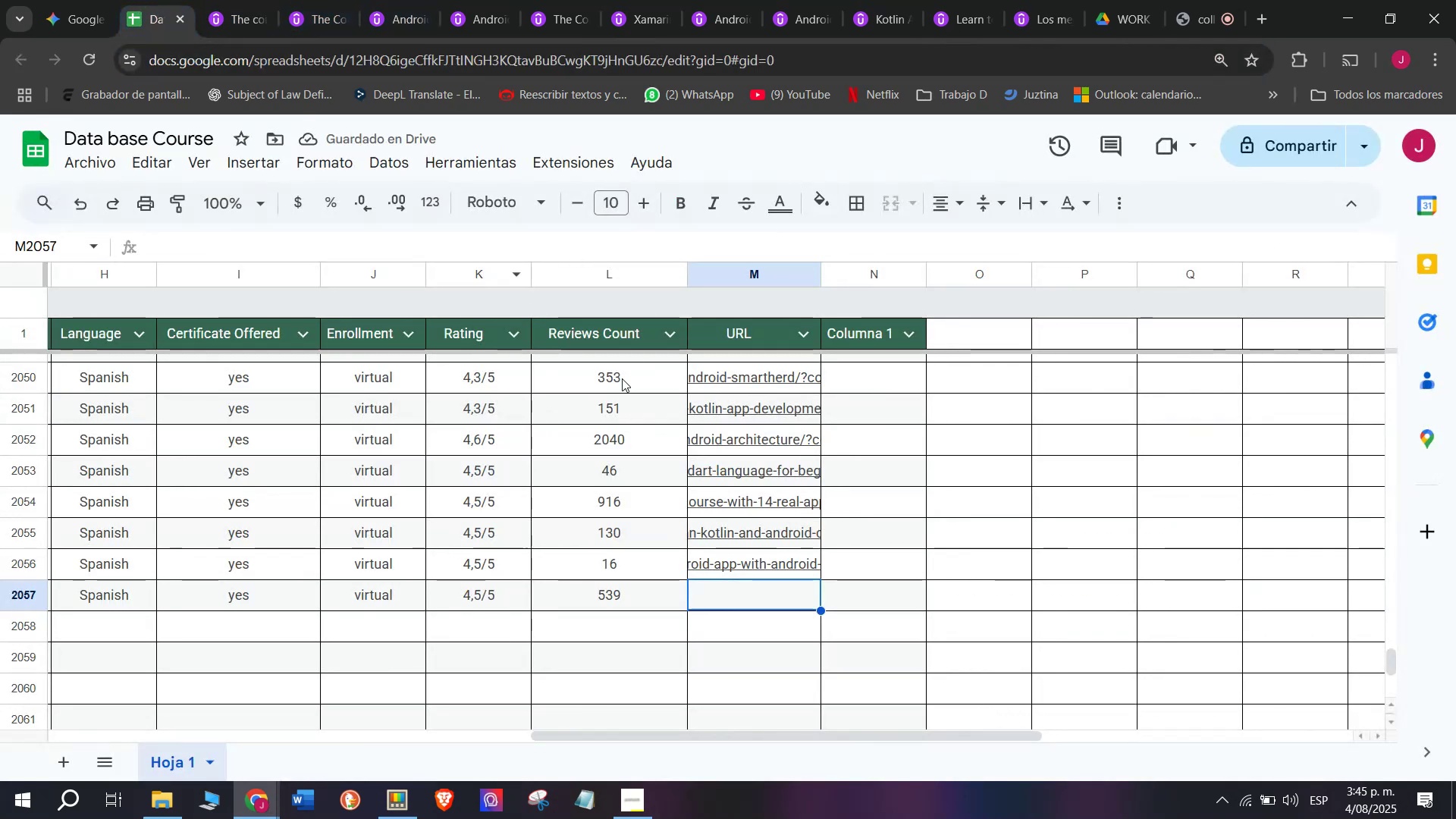 
key(Z)
 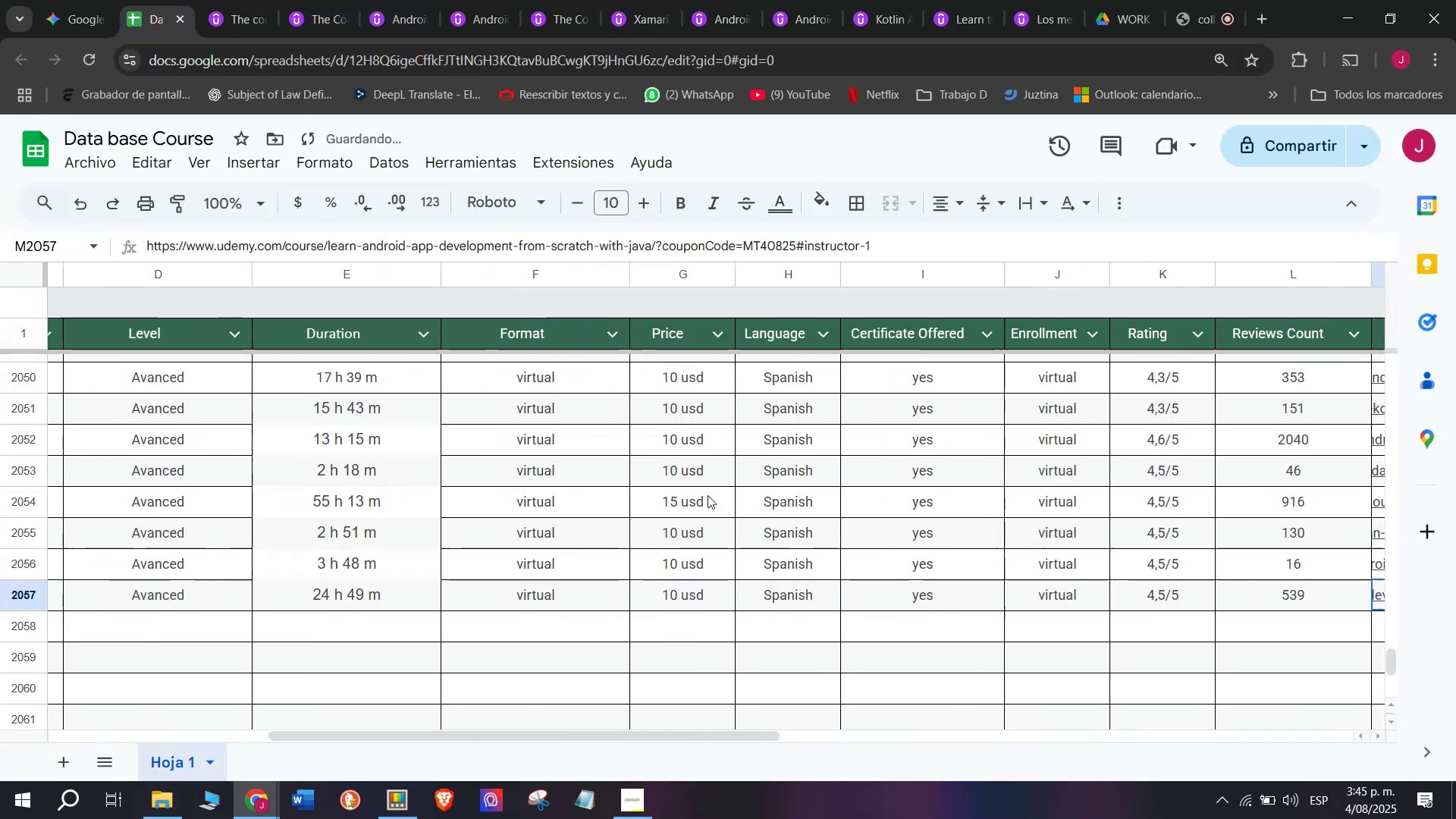 
key(Control+ControlLeft)
 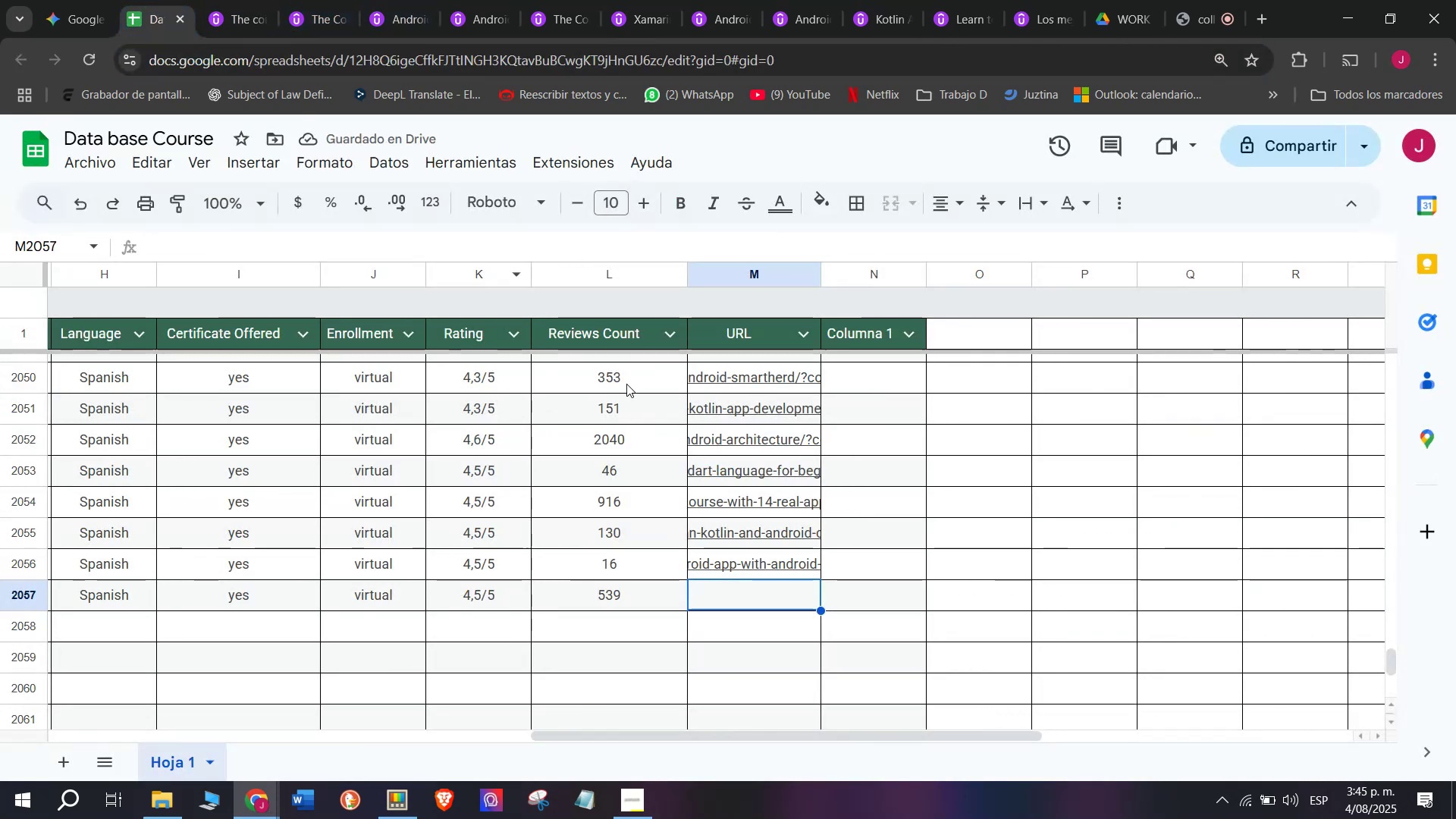 
key(Control+V)
 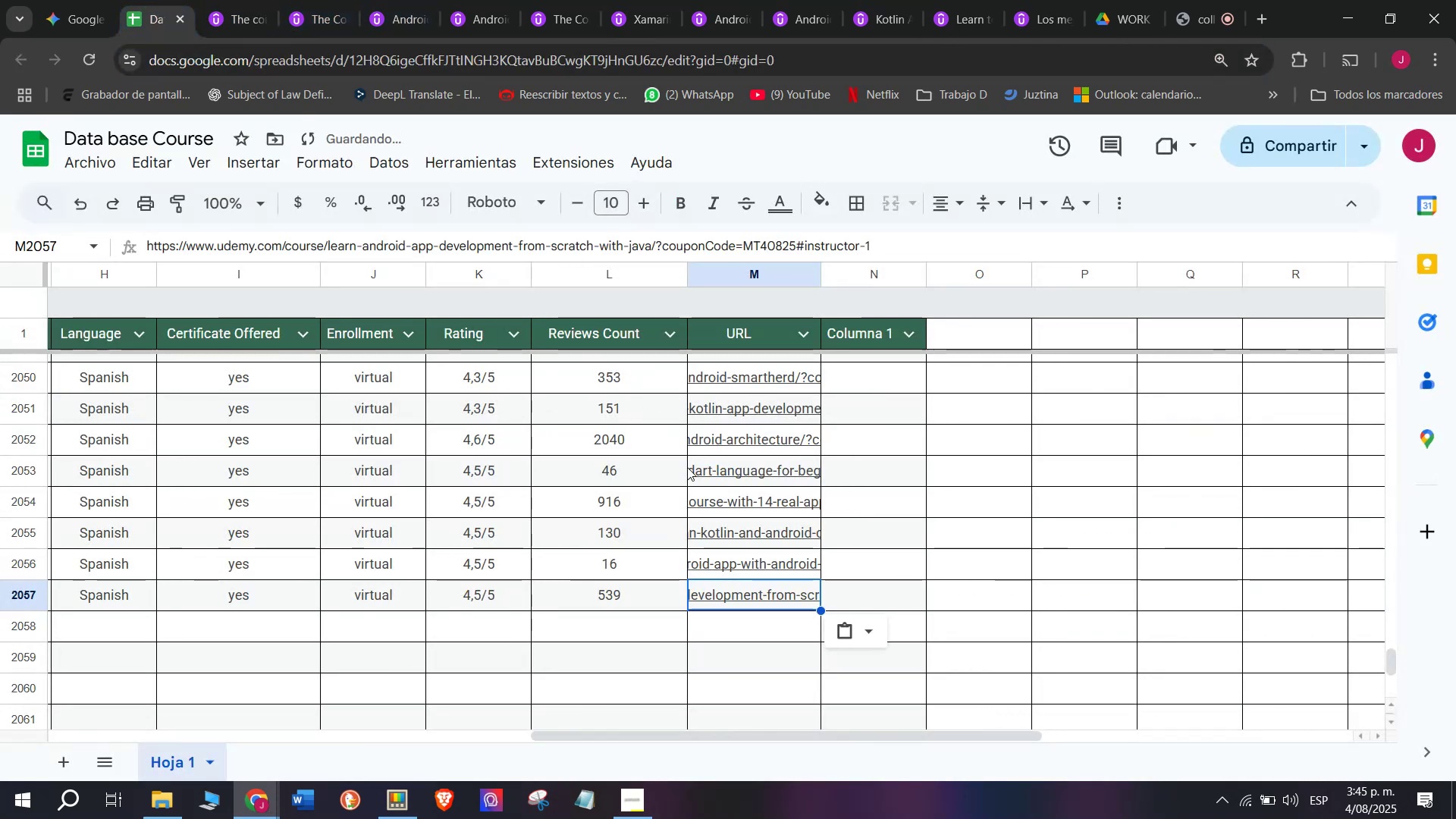 
scroll: coordinate [253, 639], scroll_direction: up, amount: 3.0
 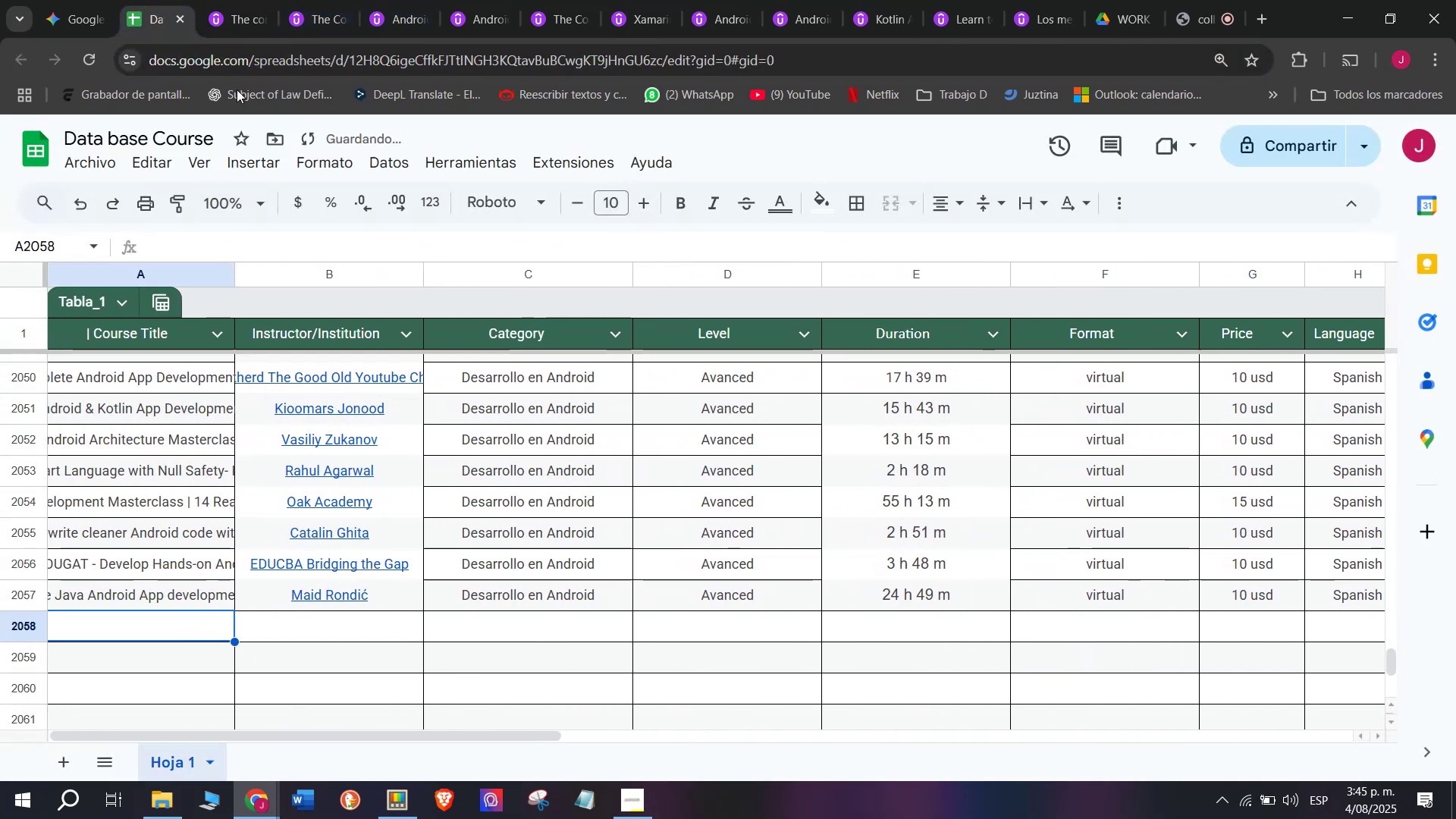 
left_click([240, 0])
 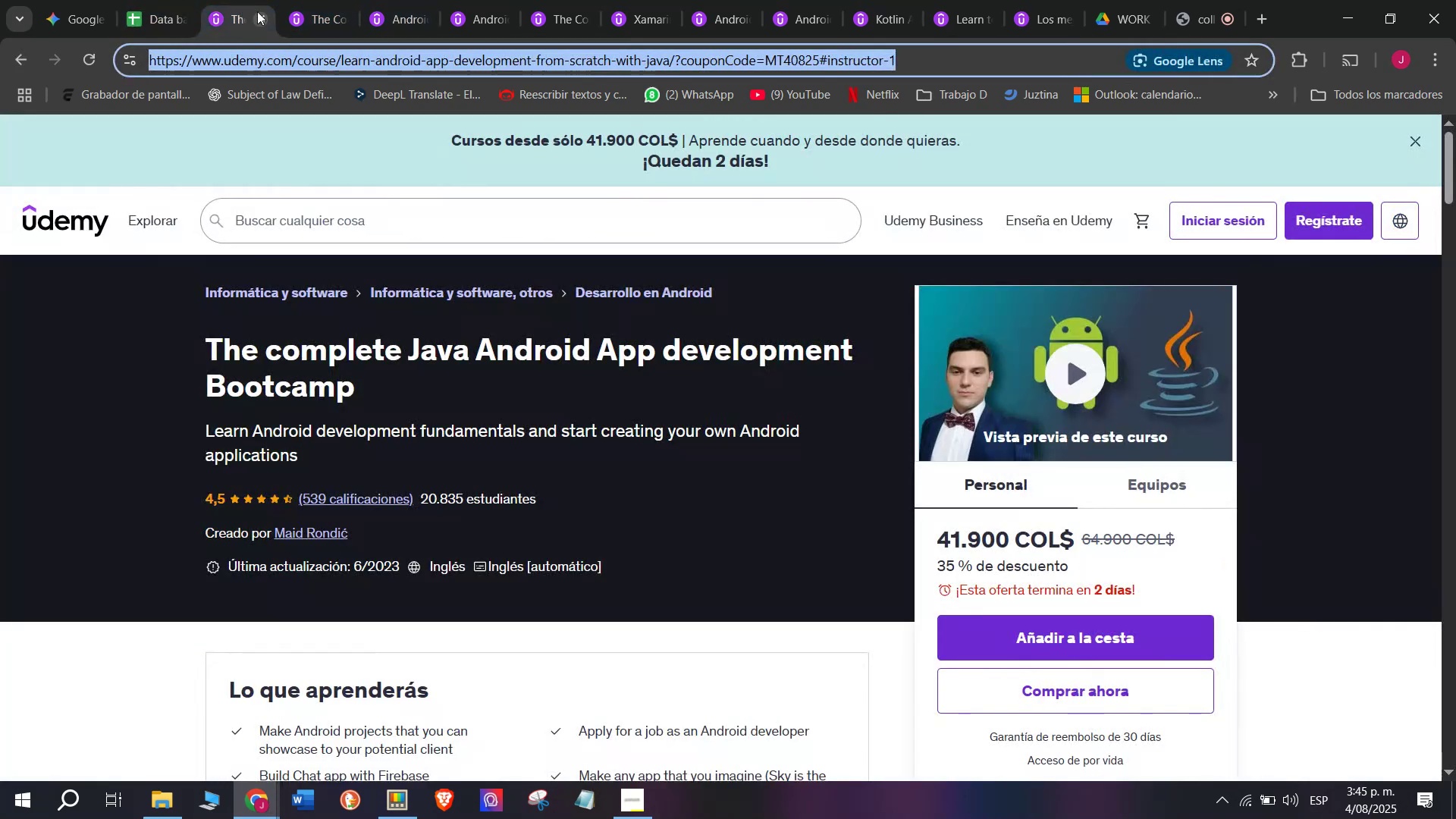 
double_click([257, 11])
 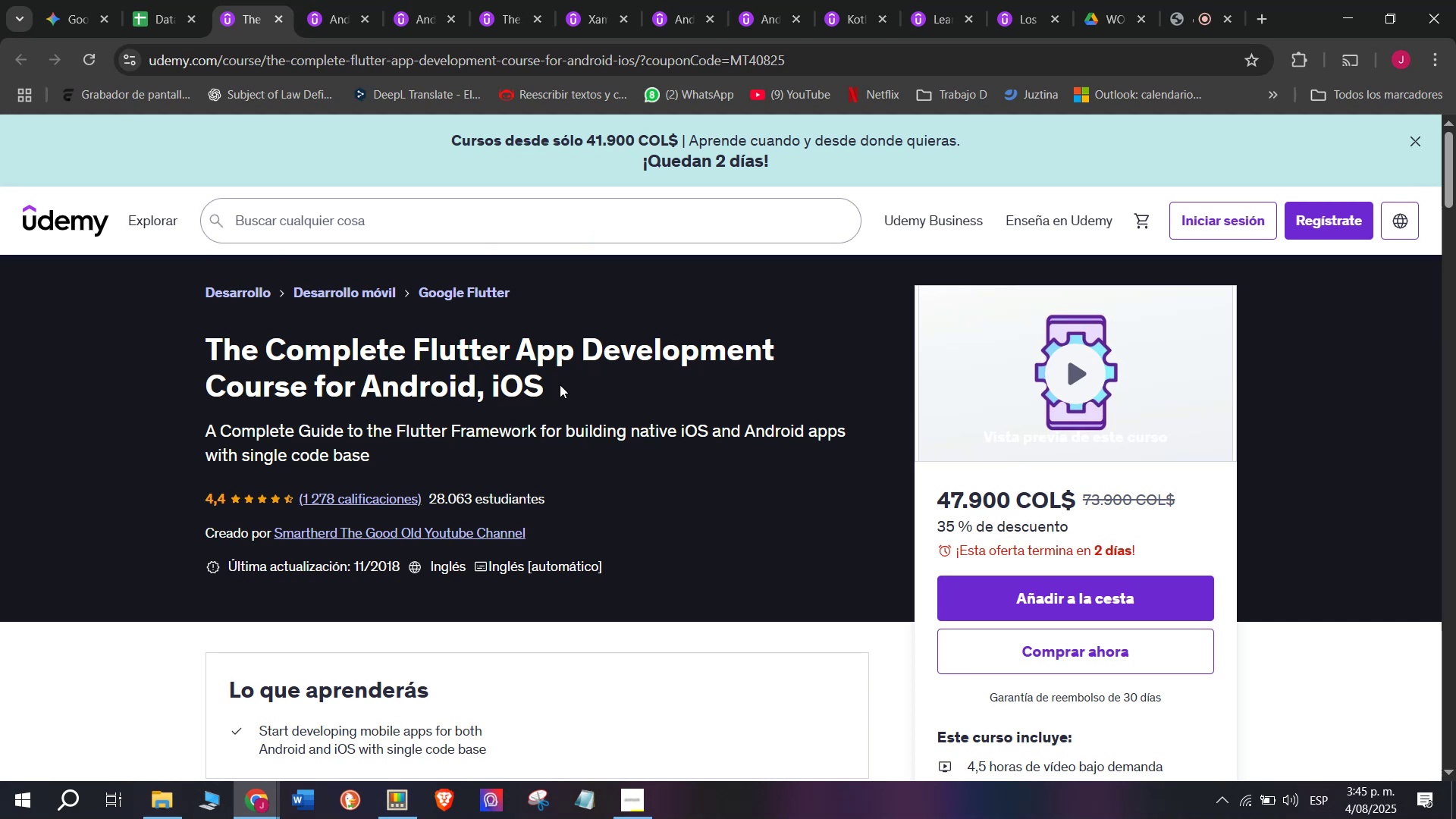 
wait(32.27)
 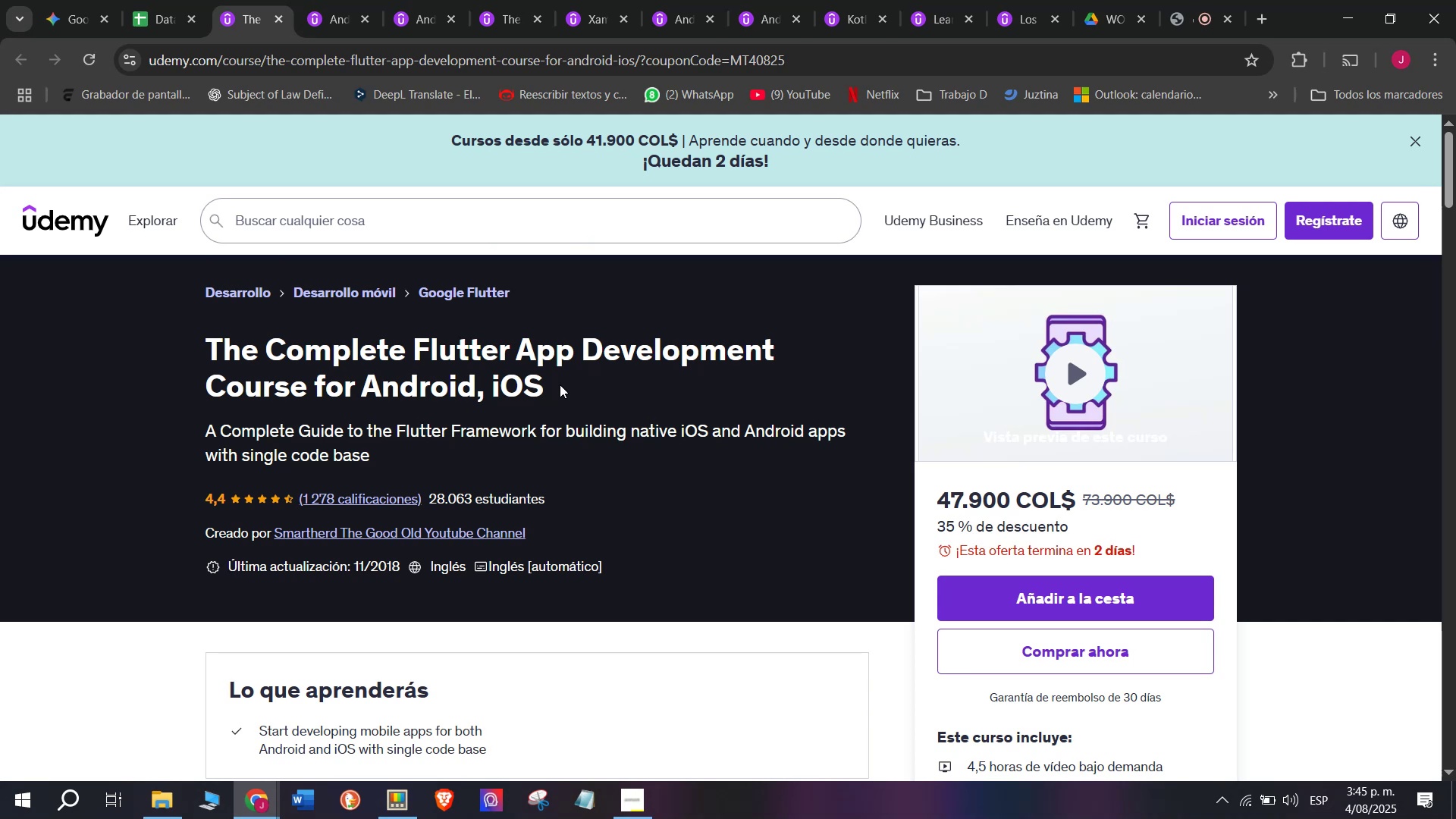 
left_click([130, 0])
 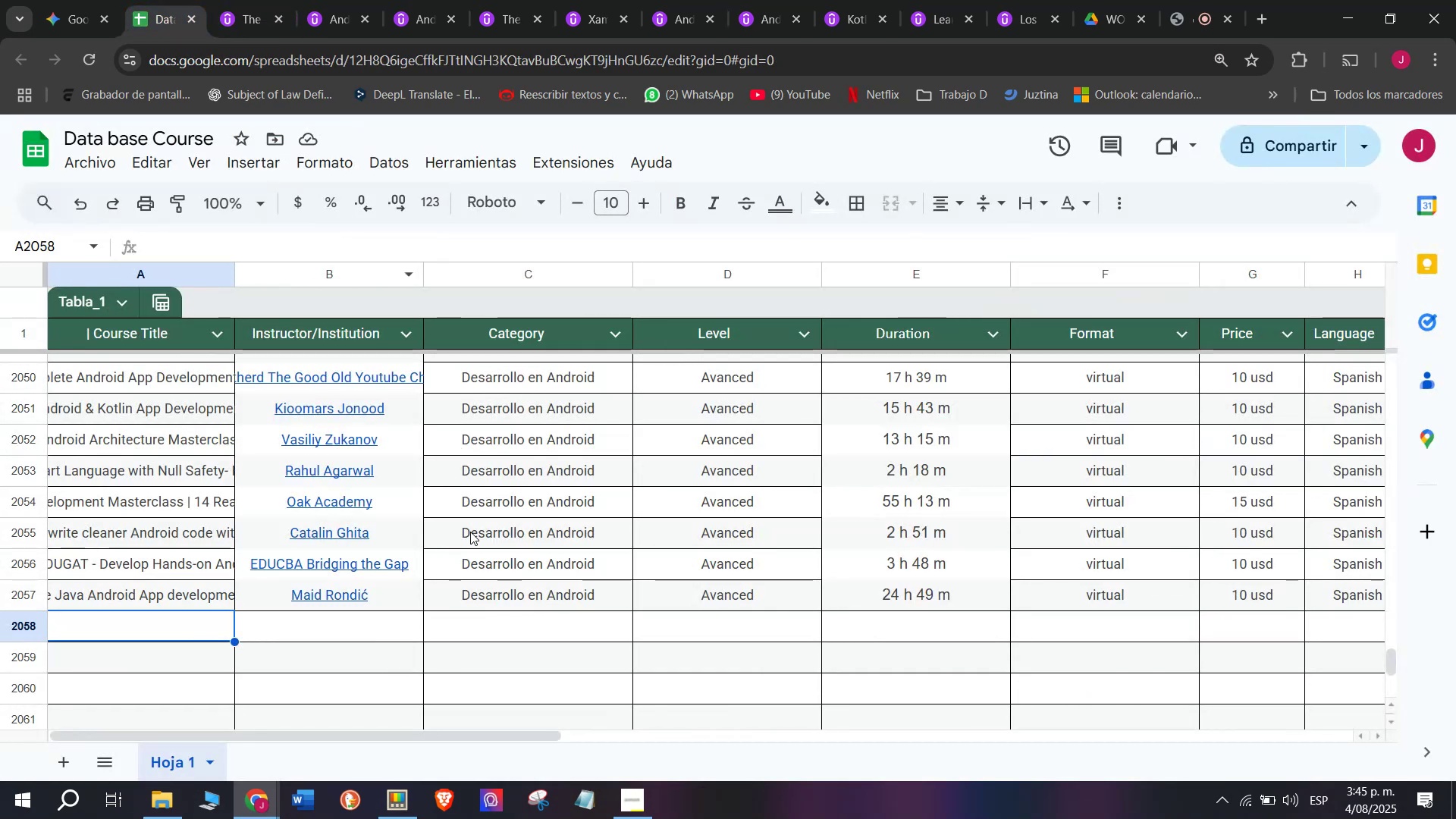 
scroll: coordinate [356, 535], scroll_direction: none, amount: 0.0
 